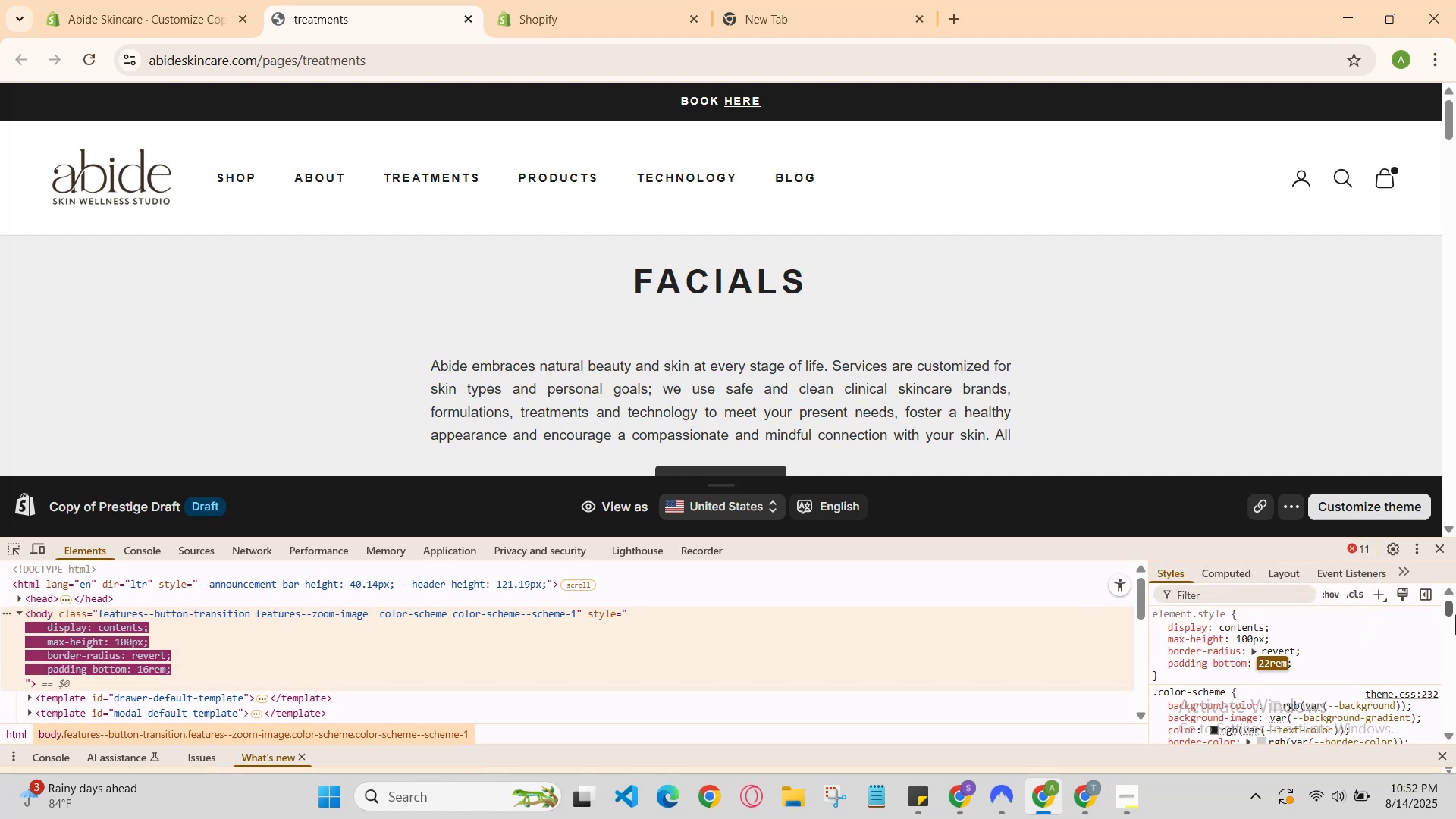 
key(ArrowDown)
 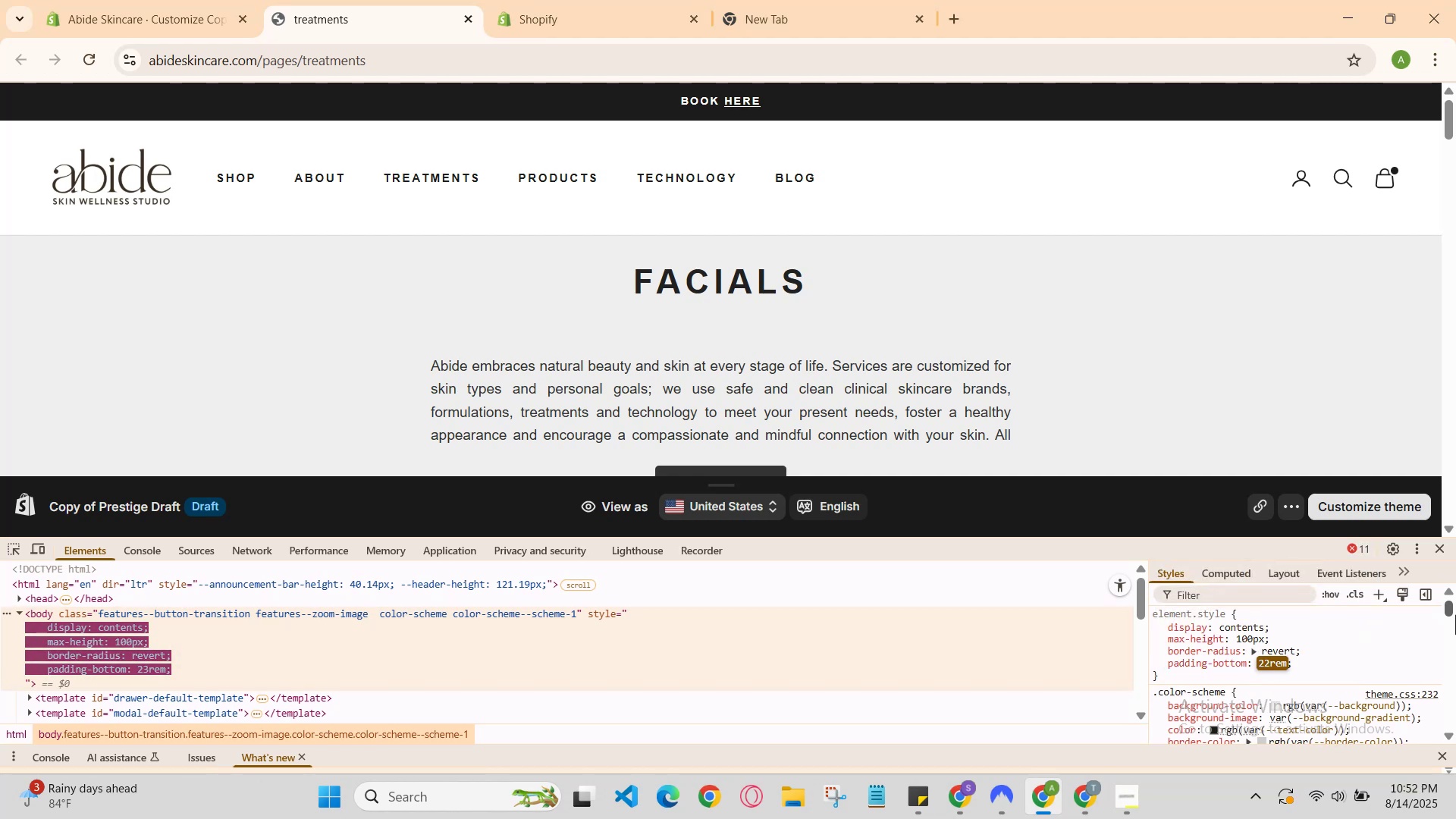 
key(ArrowDown)
 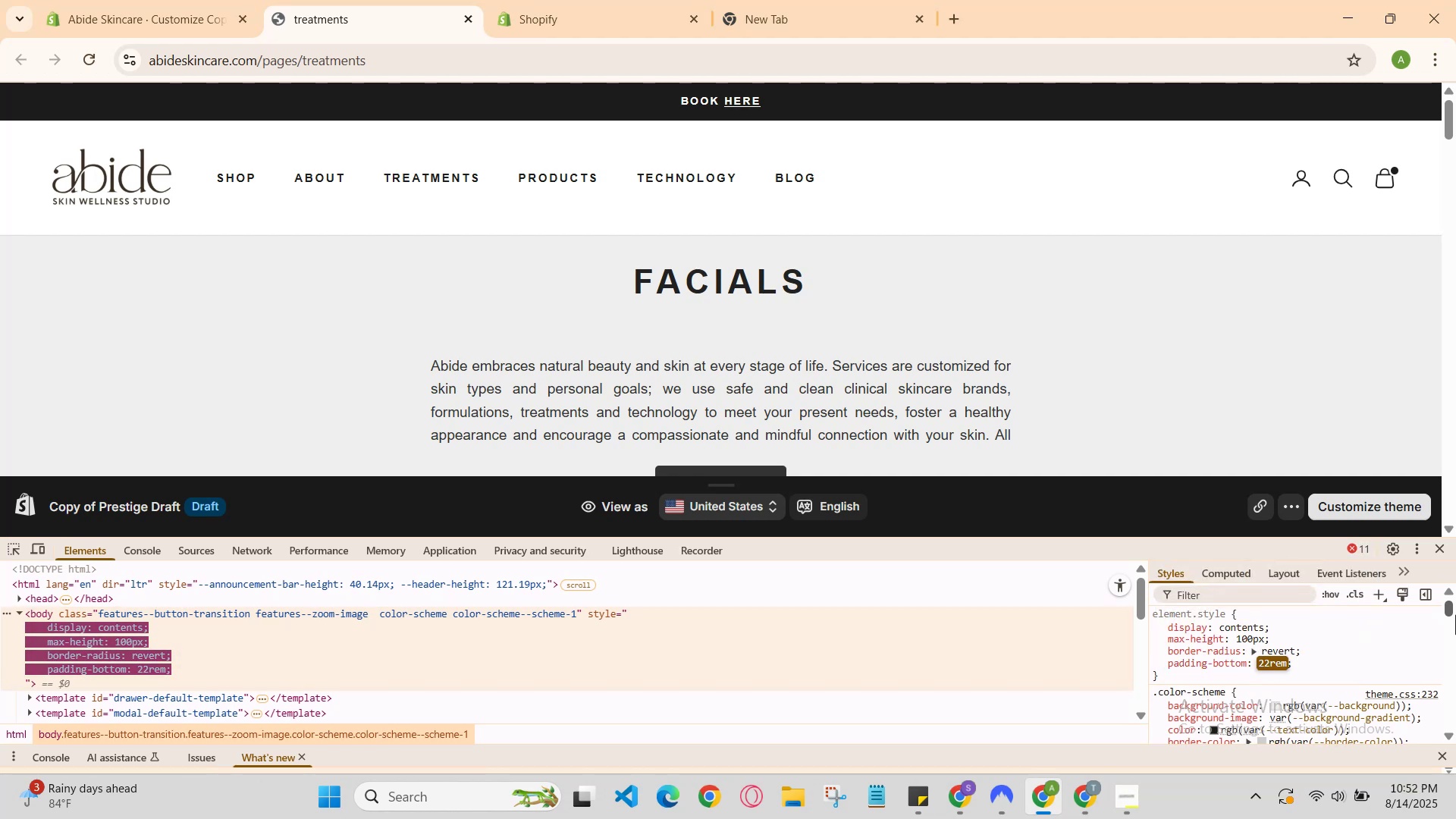 
key(ArrowDown)
 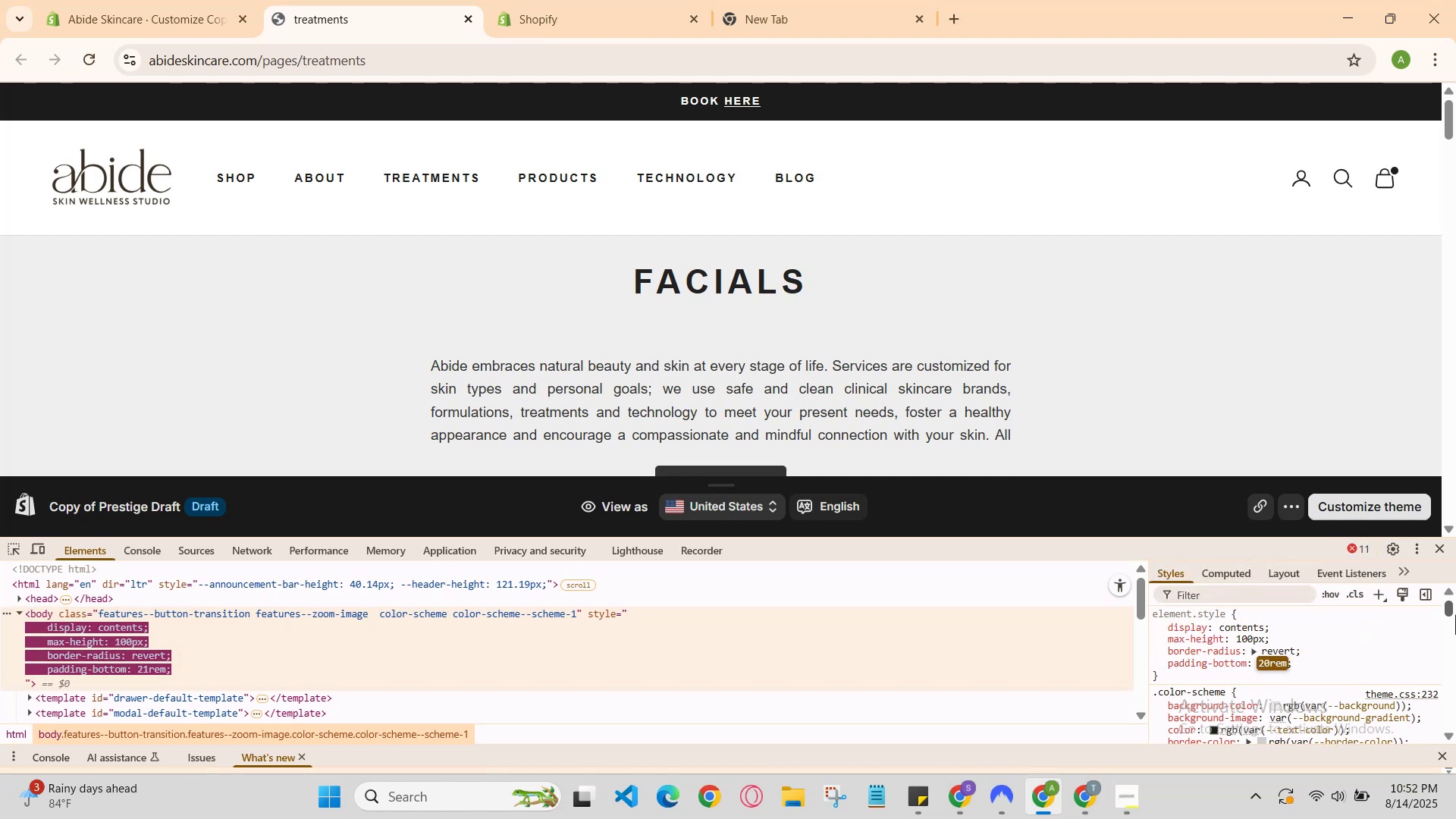 
key(ArrowDown)
 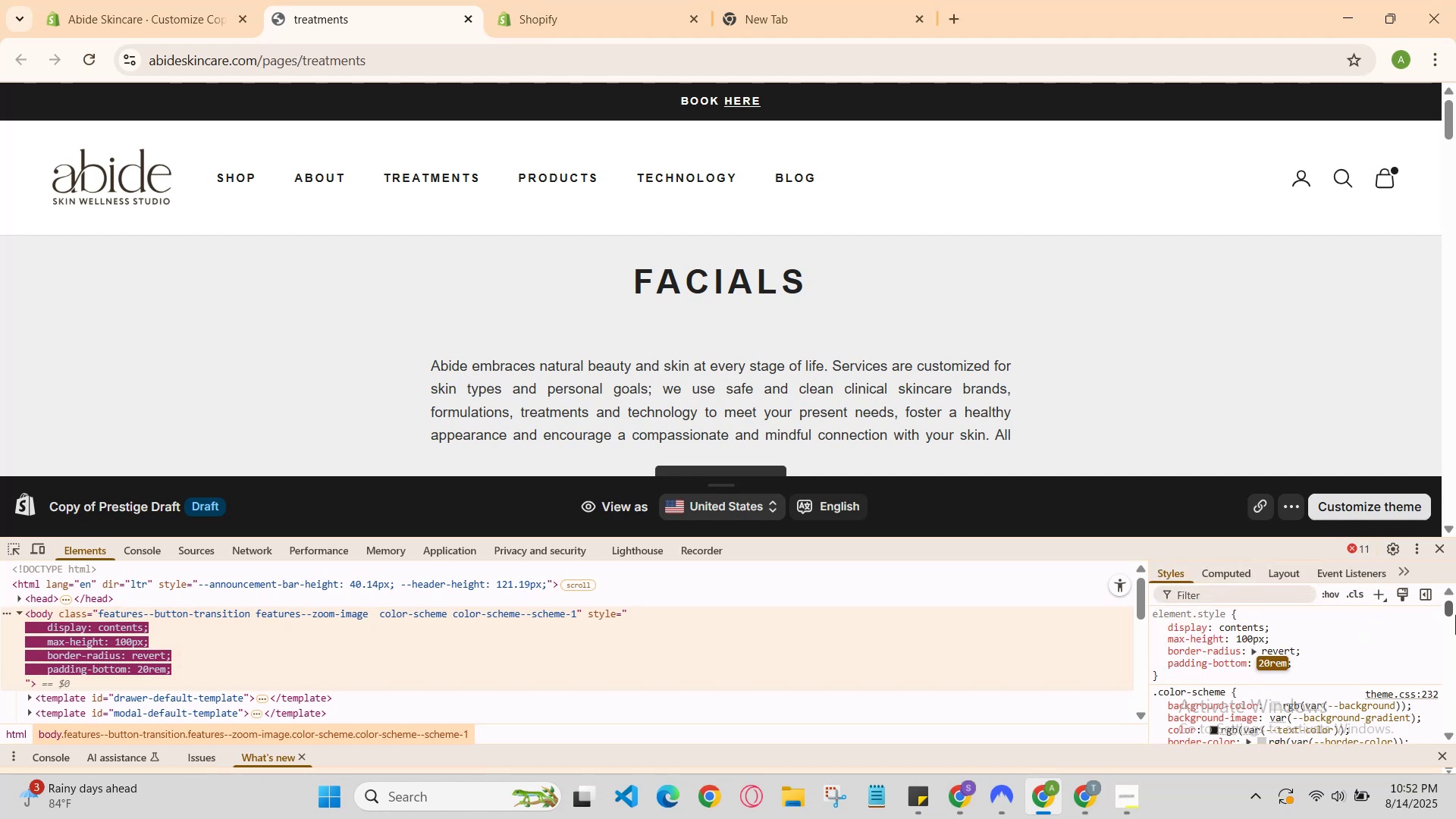 
key(ArrowDown)
 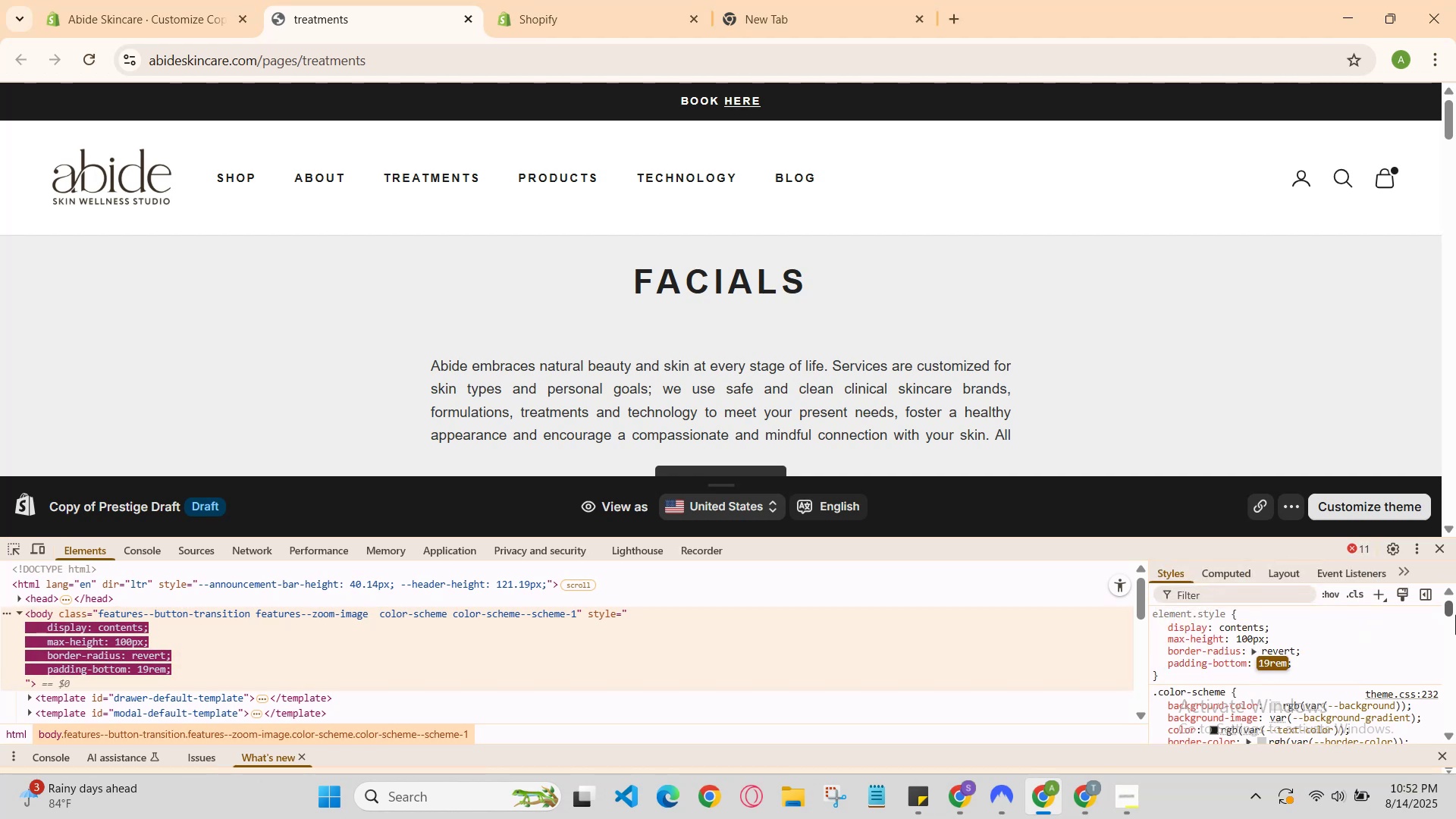 
key(ArrowDown)
 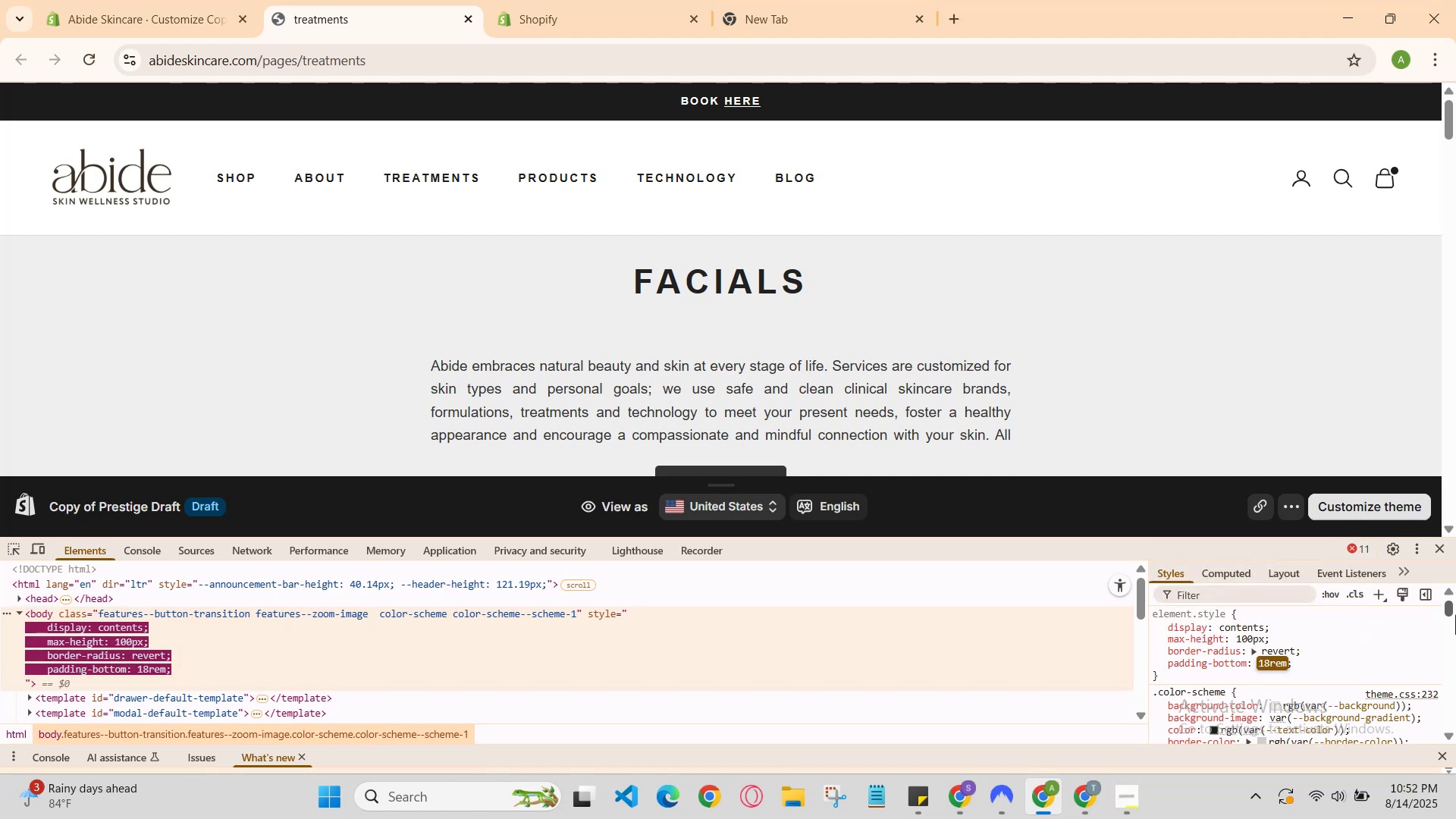 
key(ArrowDown)
 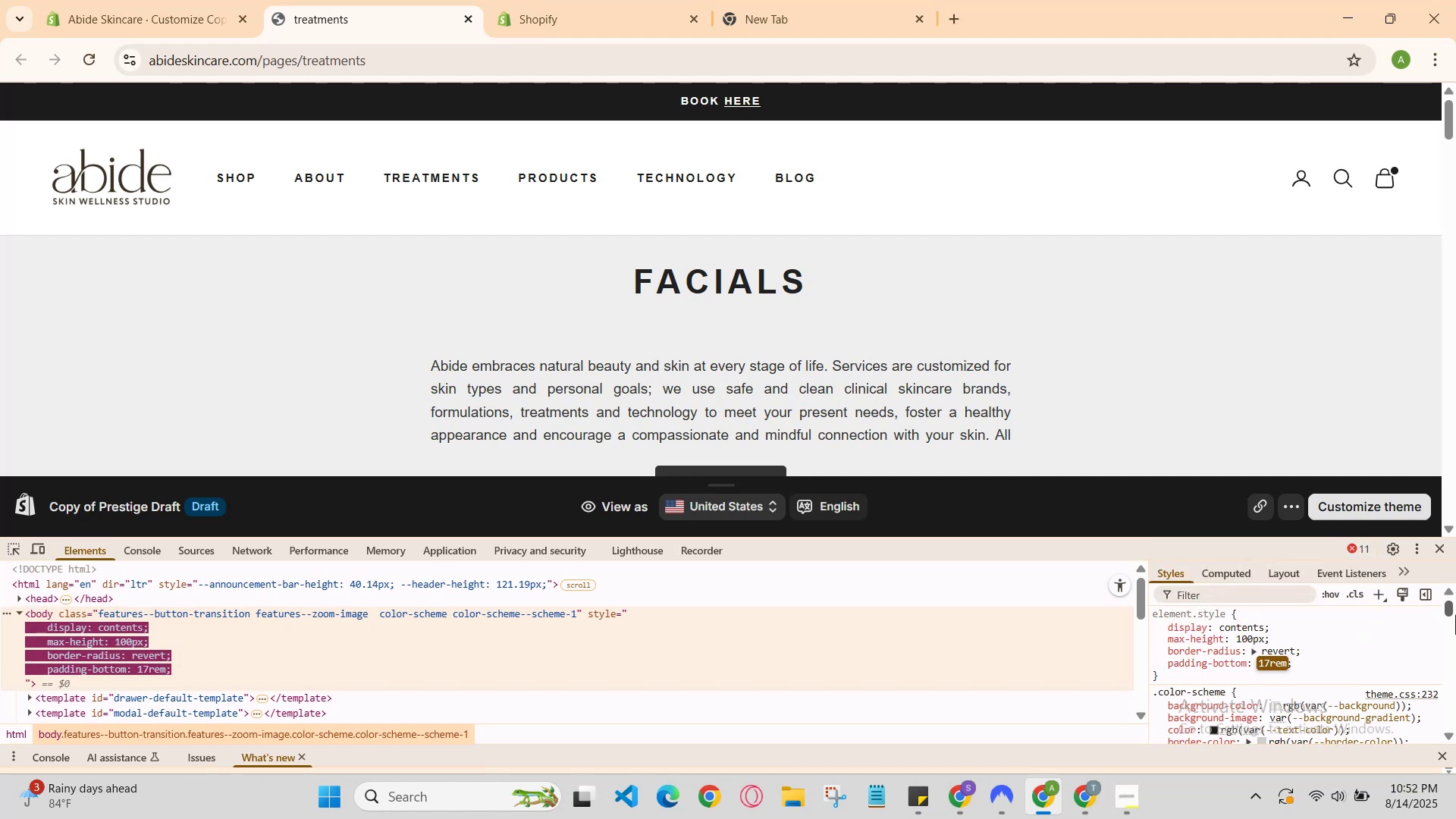 
key(ArrowDown)
 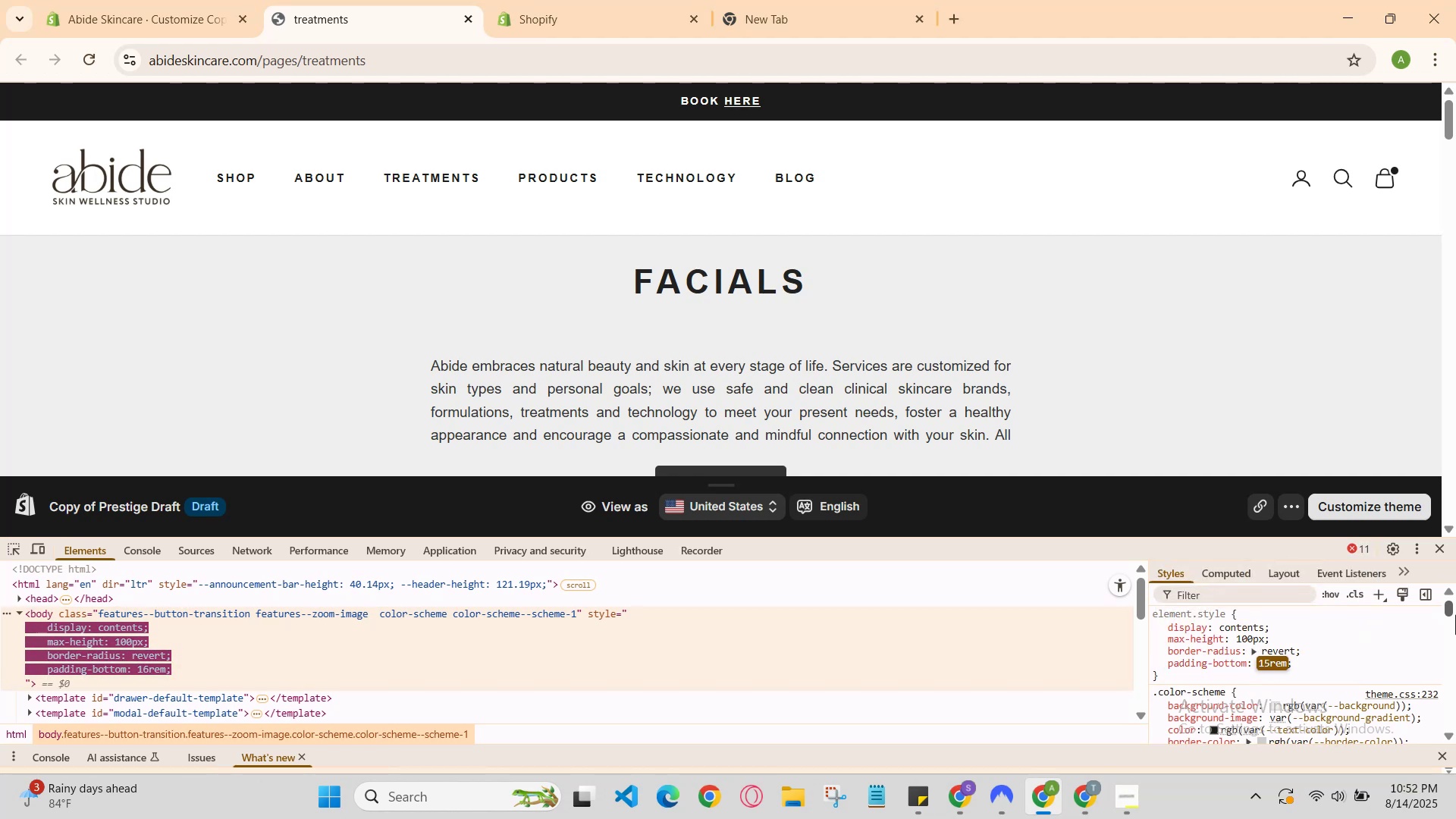 
key(ArrowDown)
 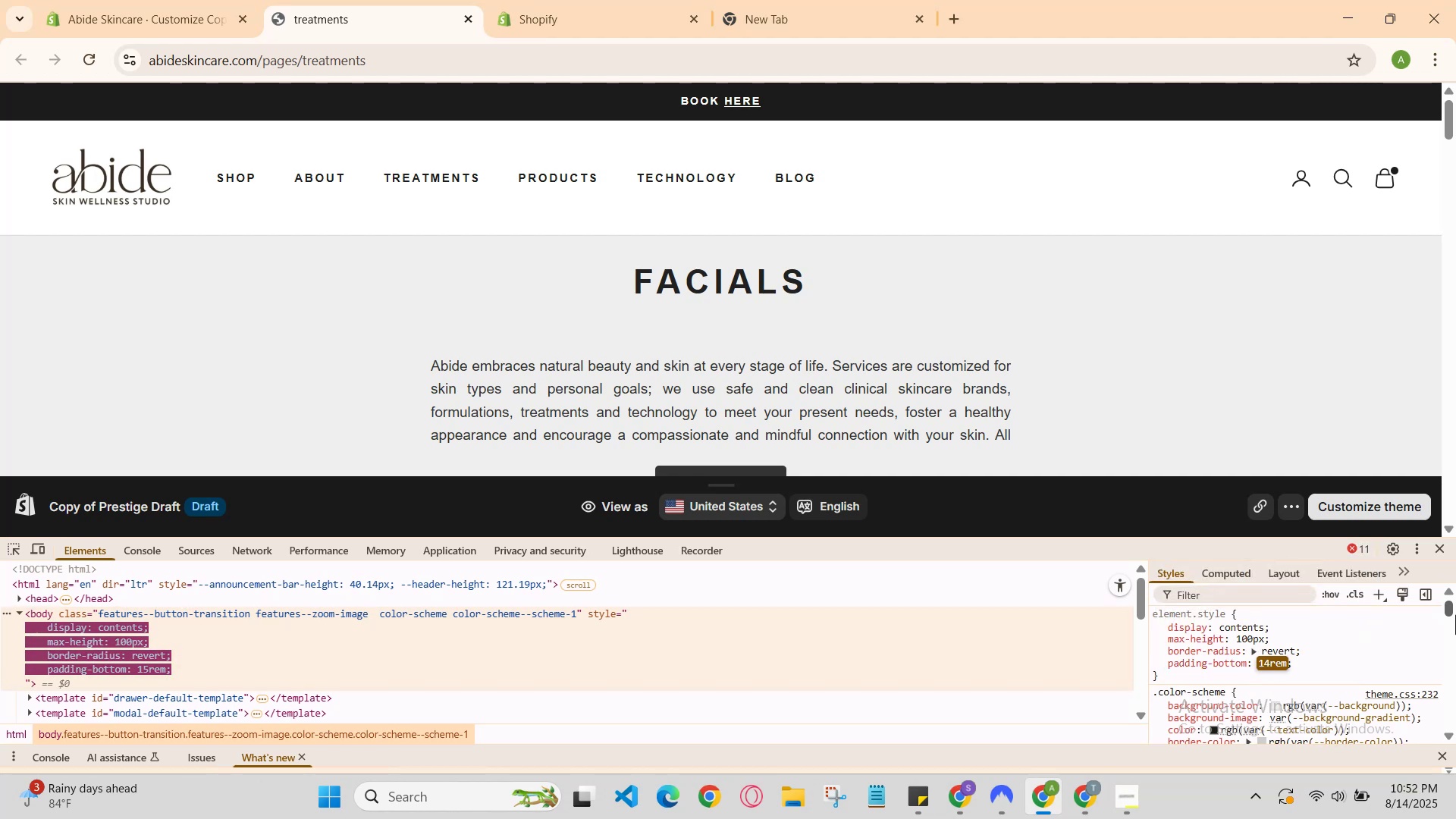 
key(ArrowDown)
 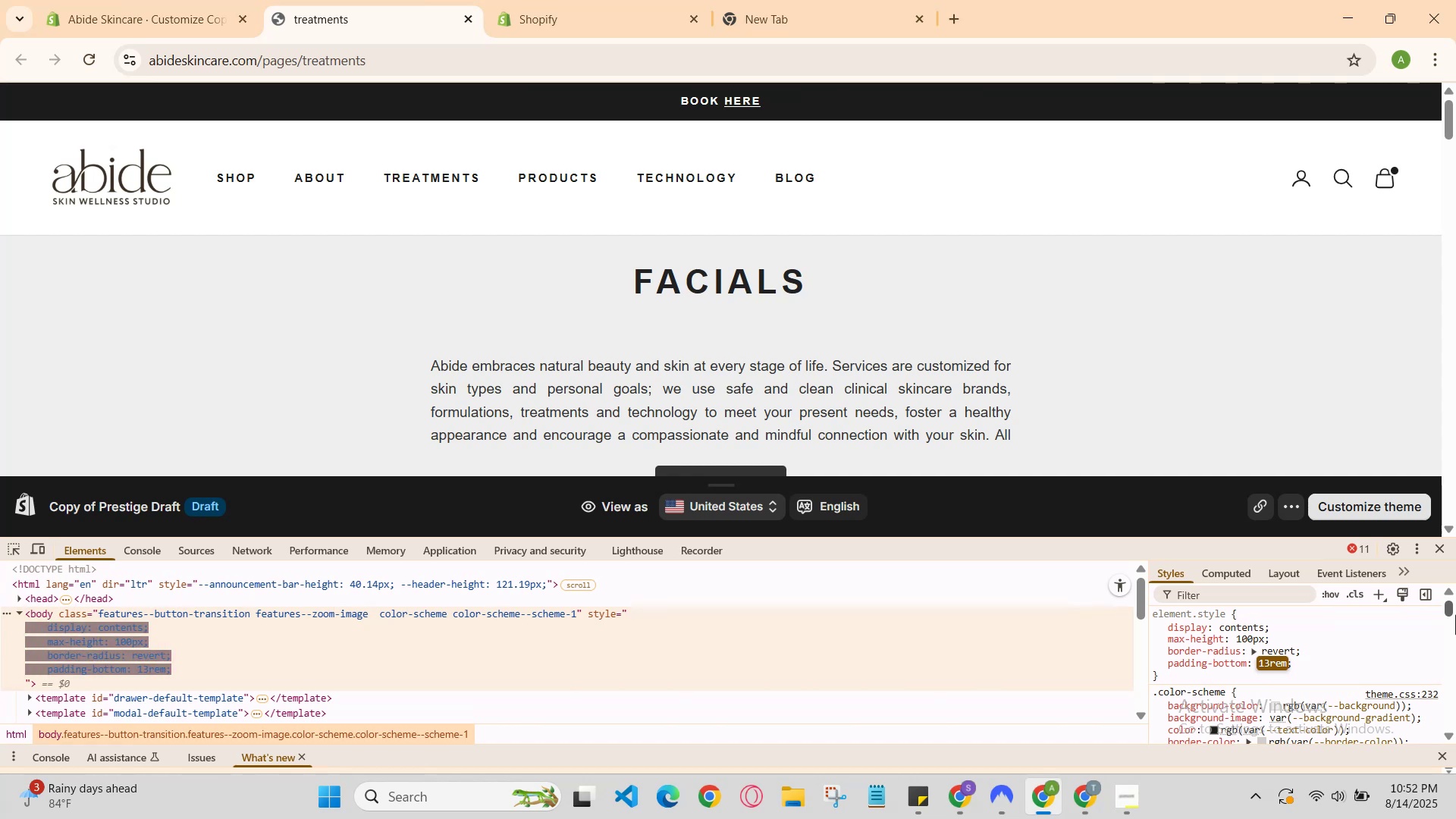 
key(Enter)
 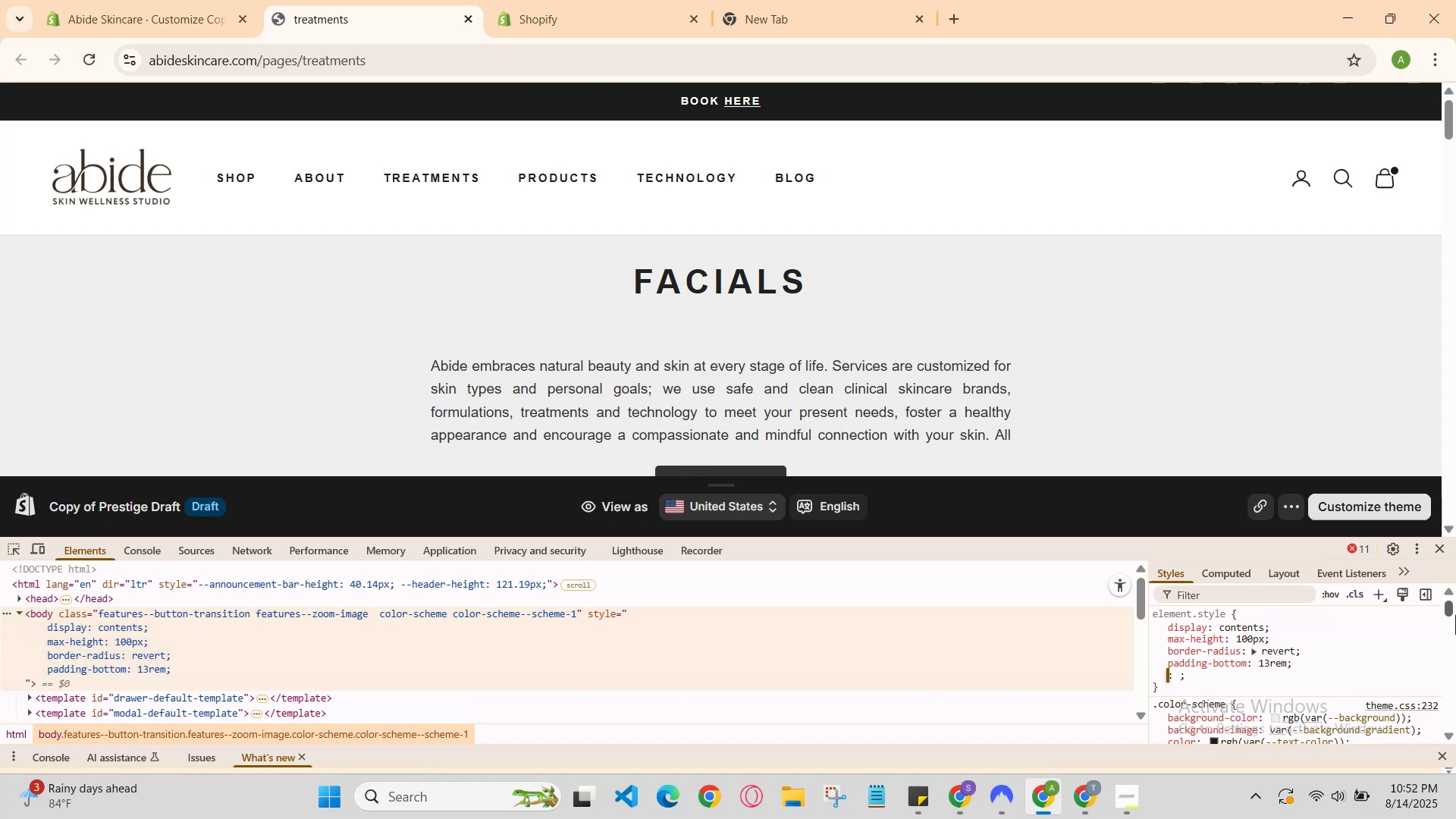 
type(p)
key(Backspace)
key(Backspace)
type(padding-right)
 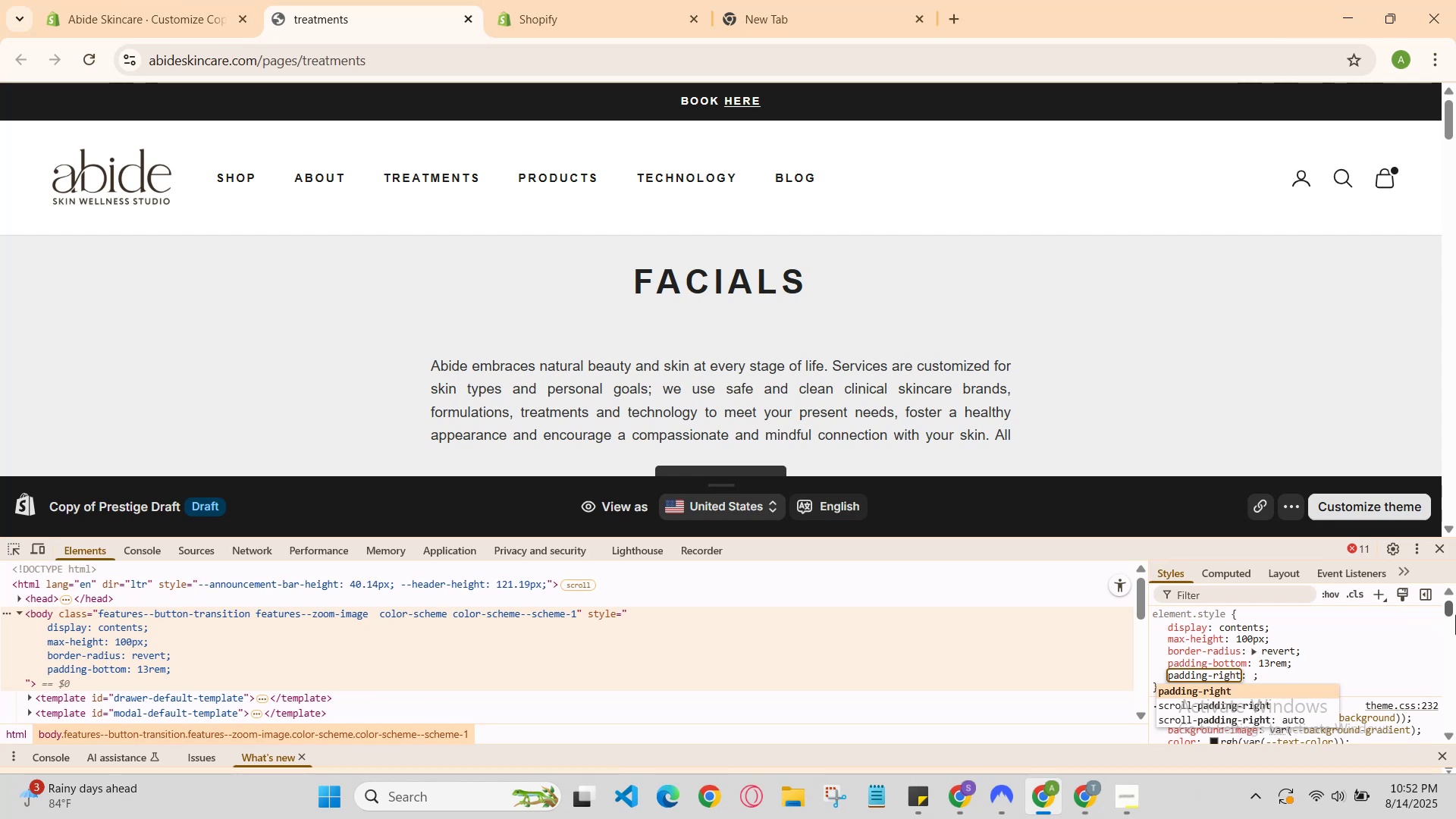 
key(Enter)
 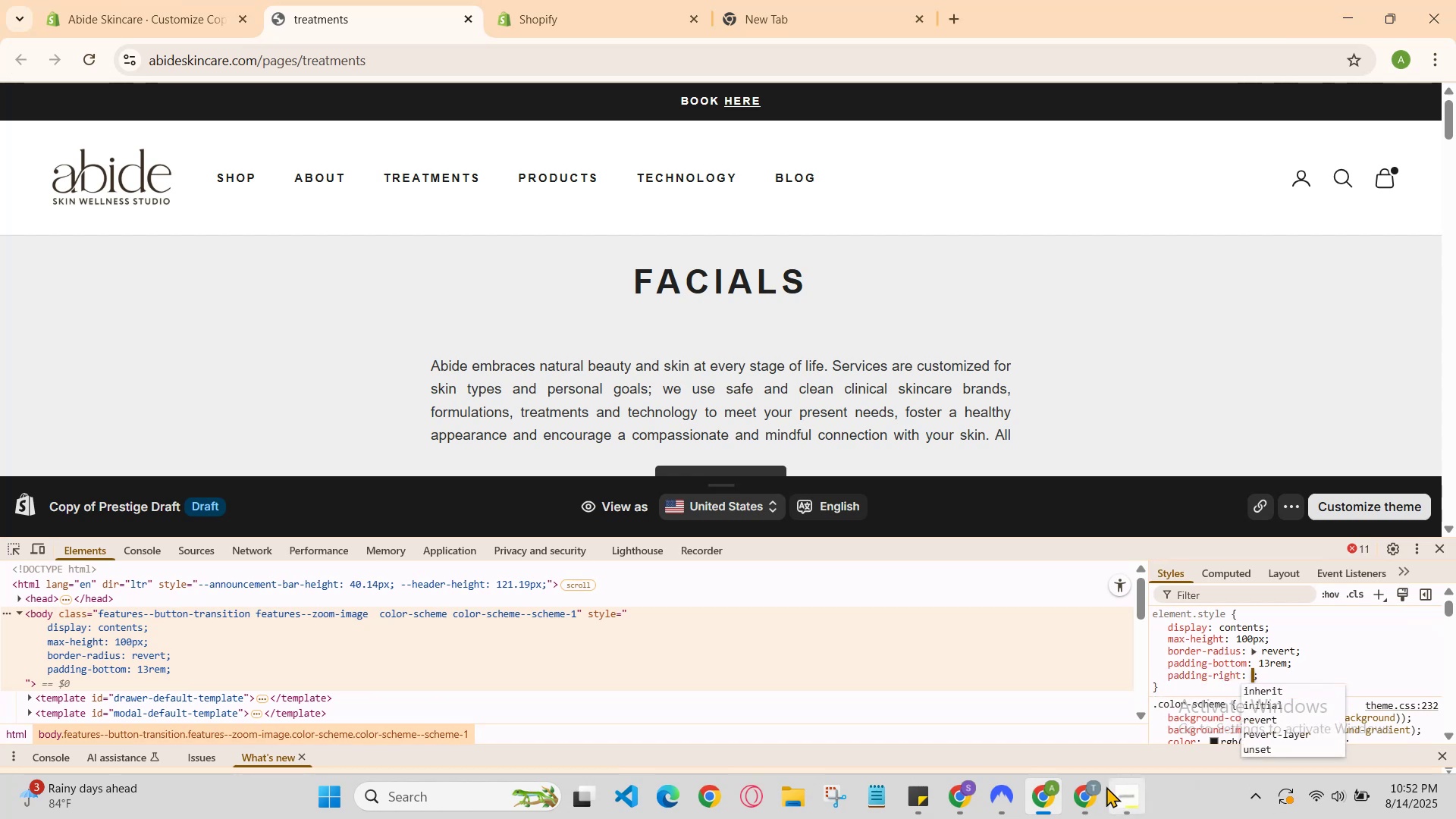 
left_click_drag(start_coordinate=[973, 783], to_coordinate=[969, 783])
 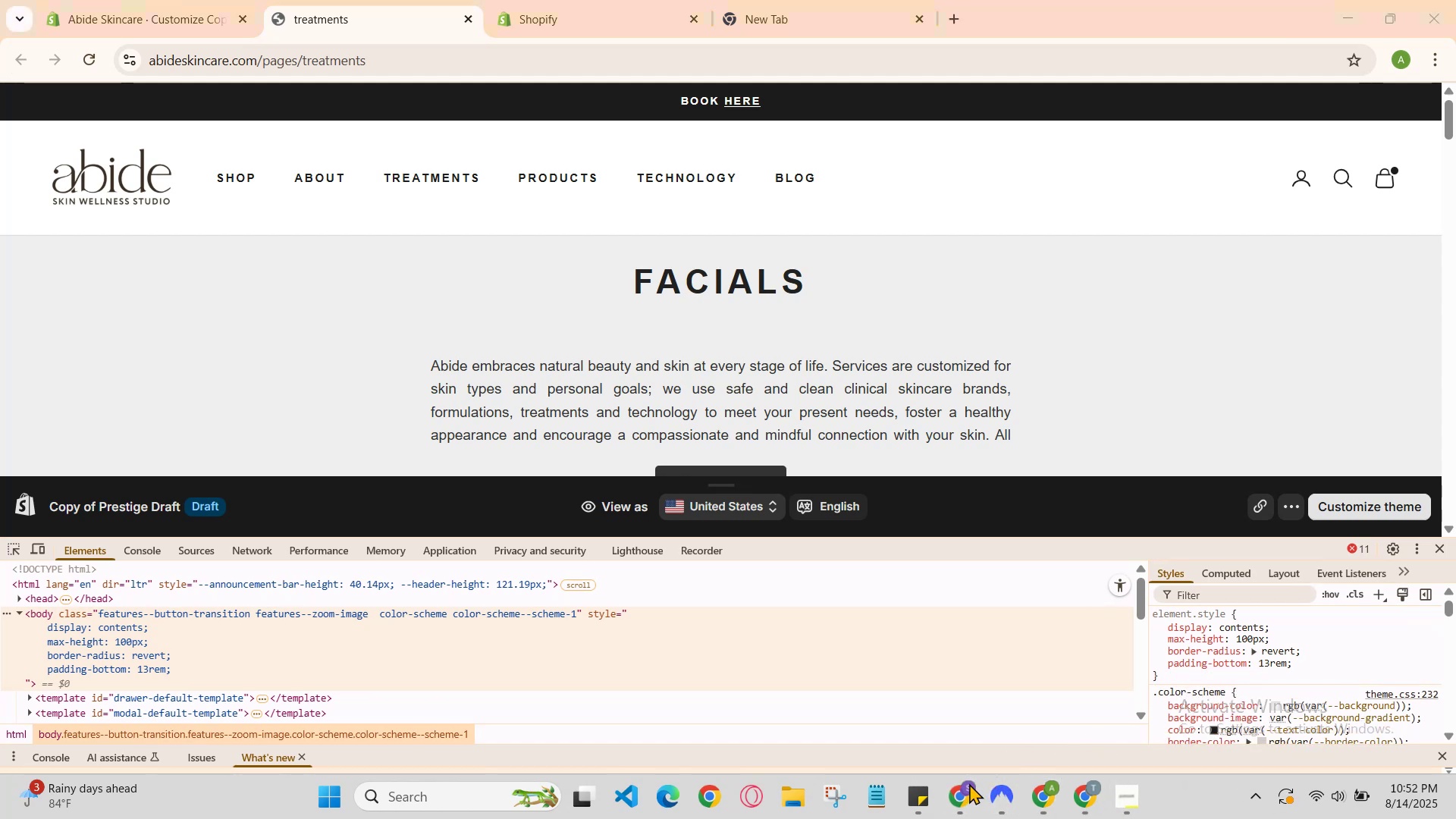 
left_click([969, 783])
 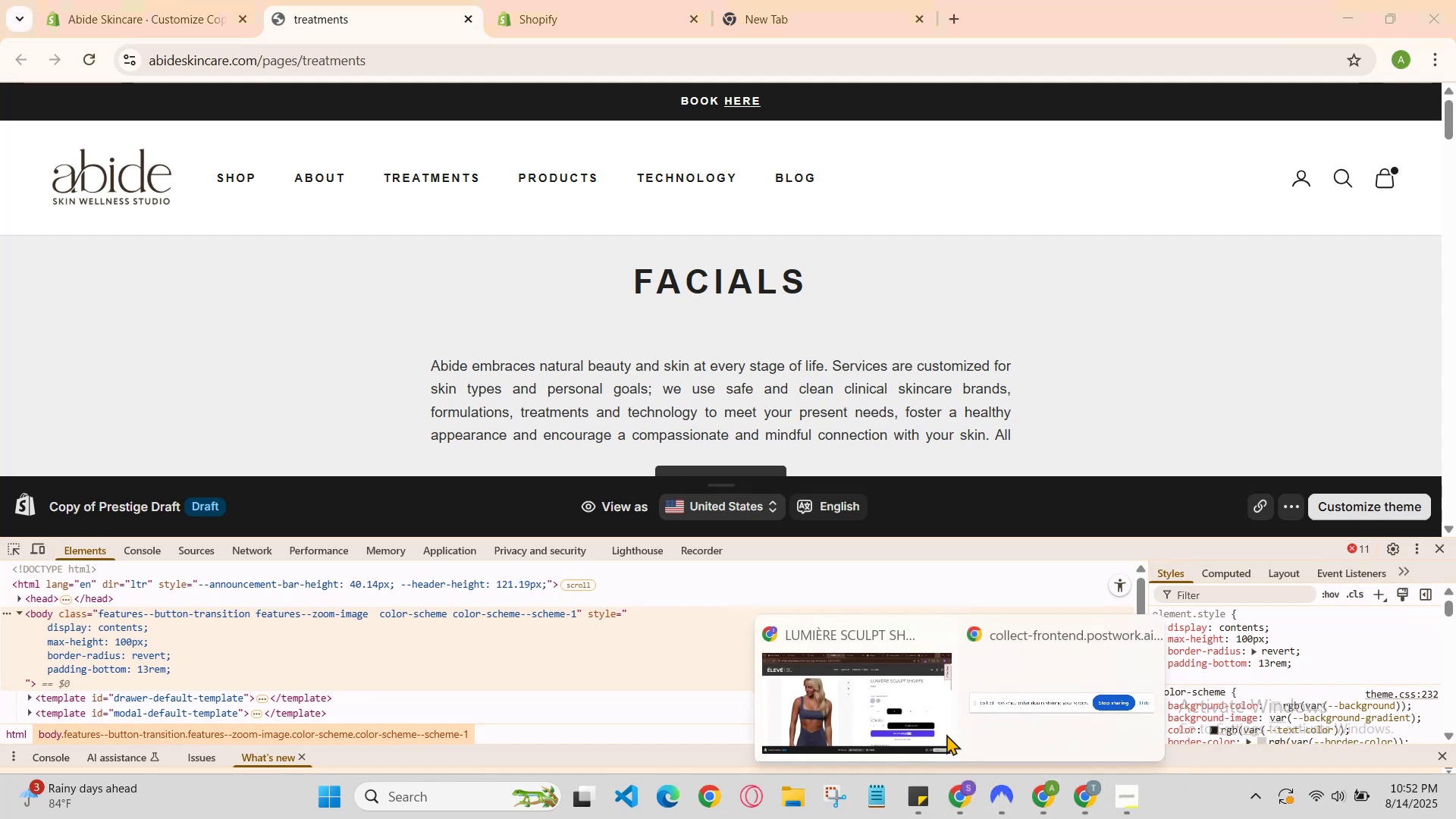 
left_click([917, 698])
 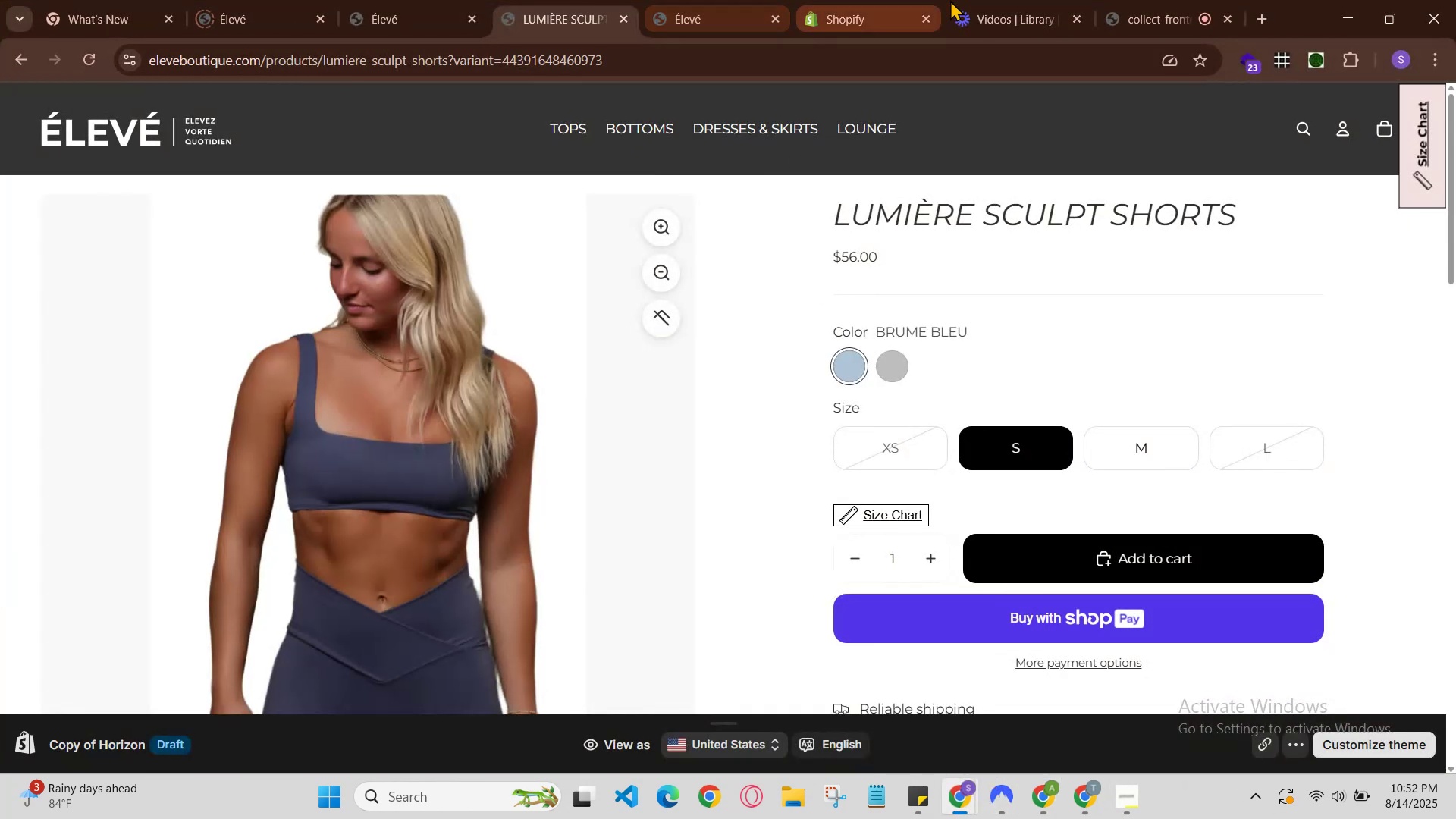 
left_click([1004, 0])
 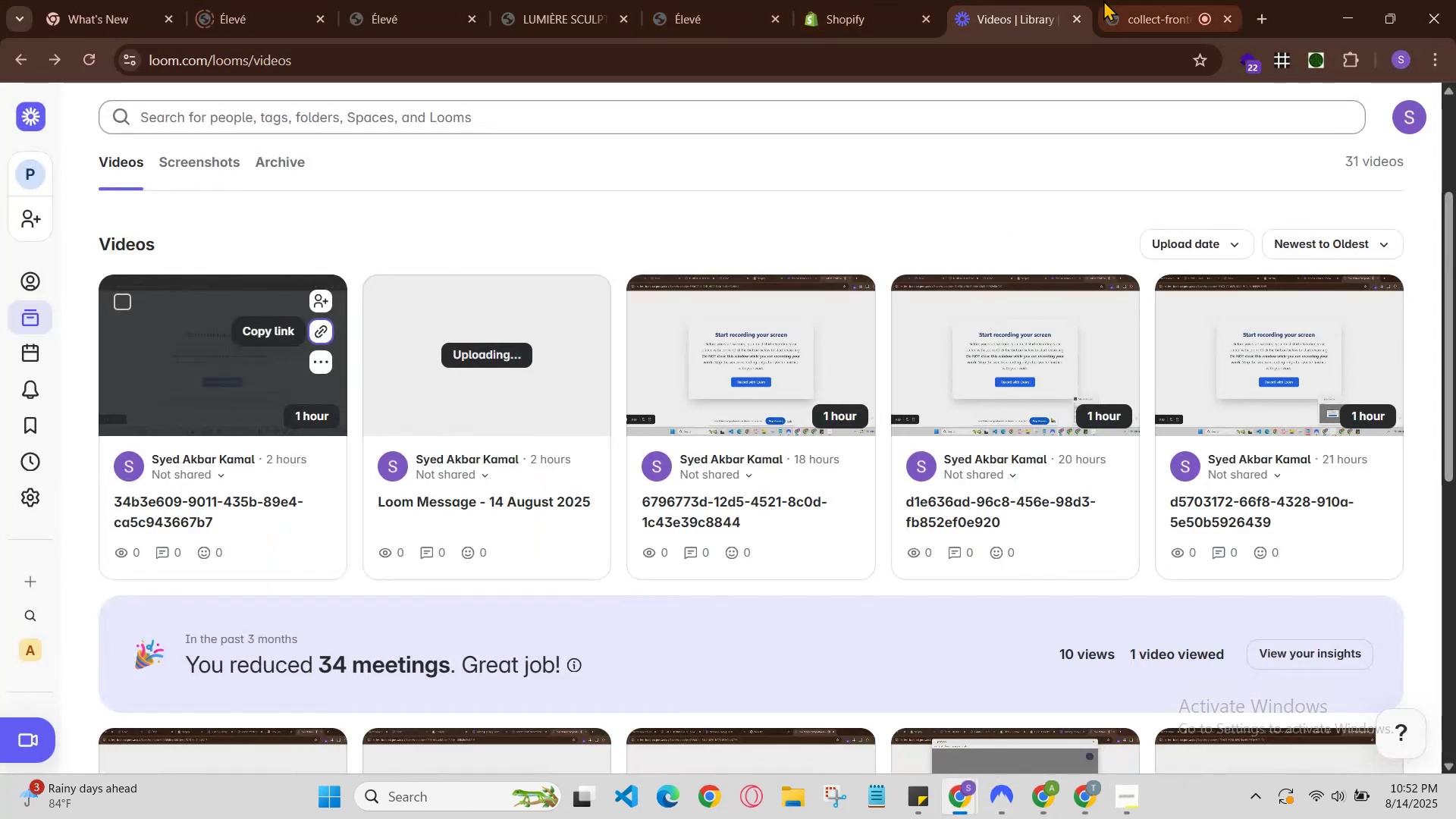 
left_click([1104, 0])
 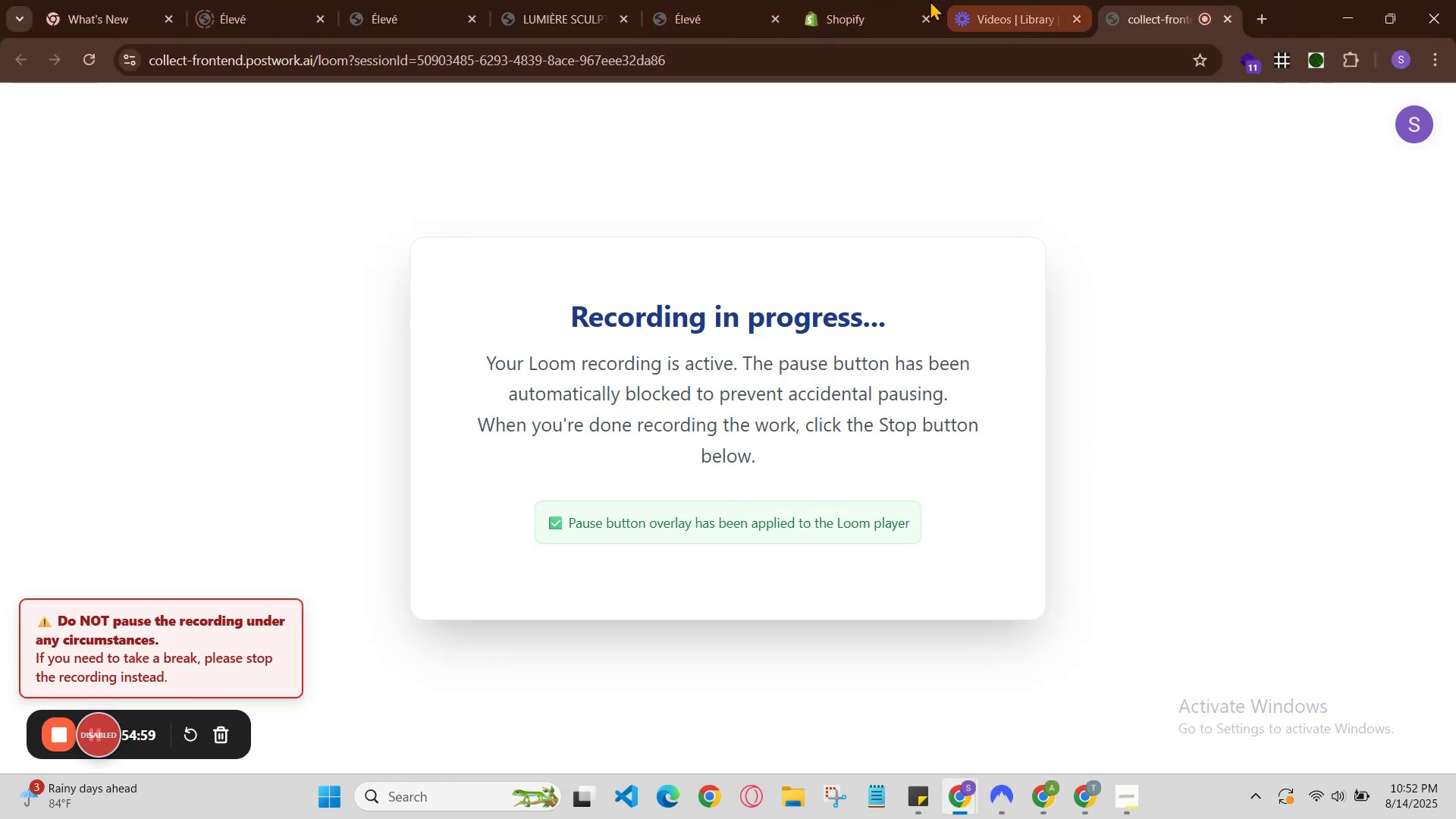 
left_click([908, 0])
 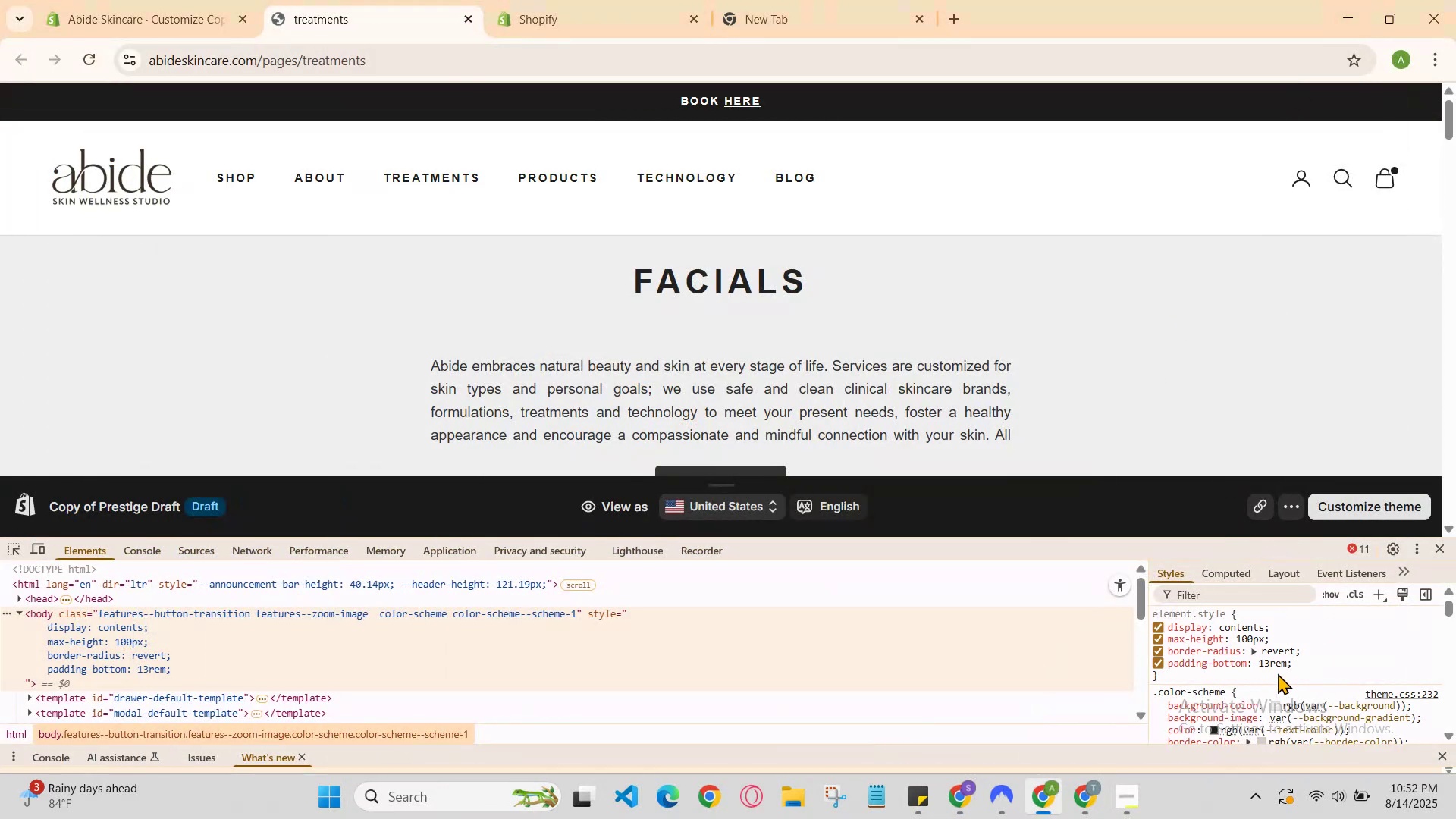 
left_click([1301, 664])
 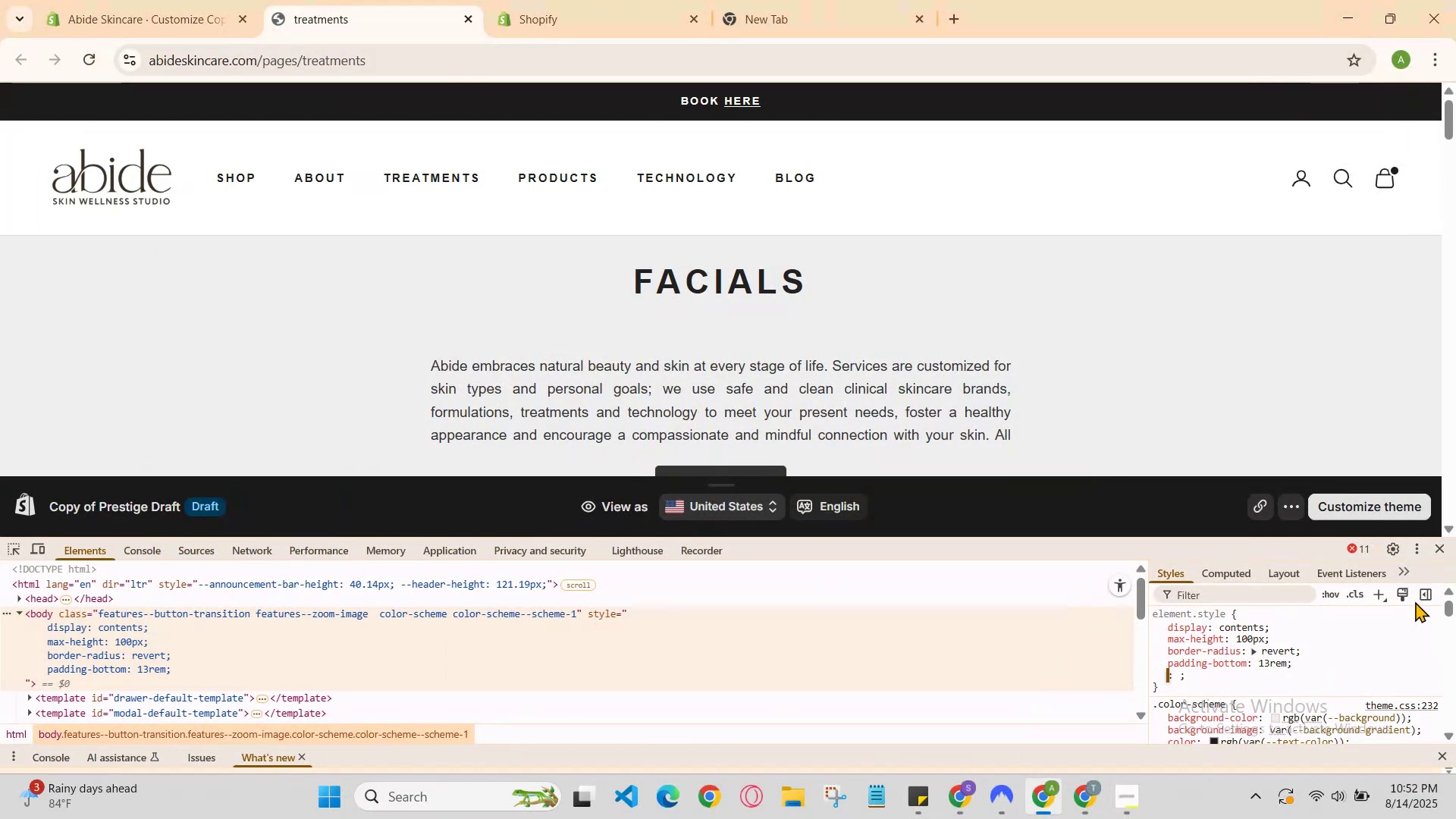 
key(ArrowUp)
 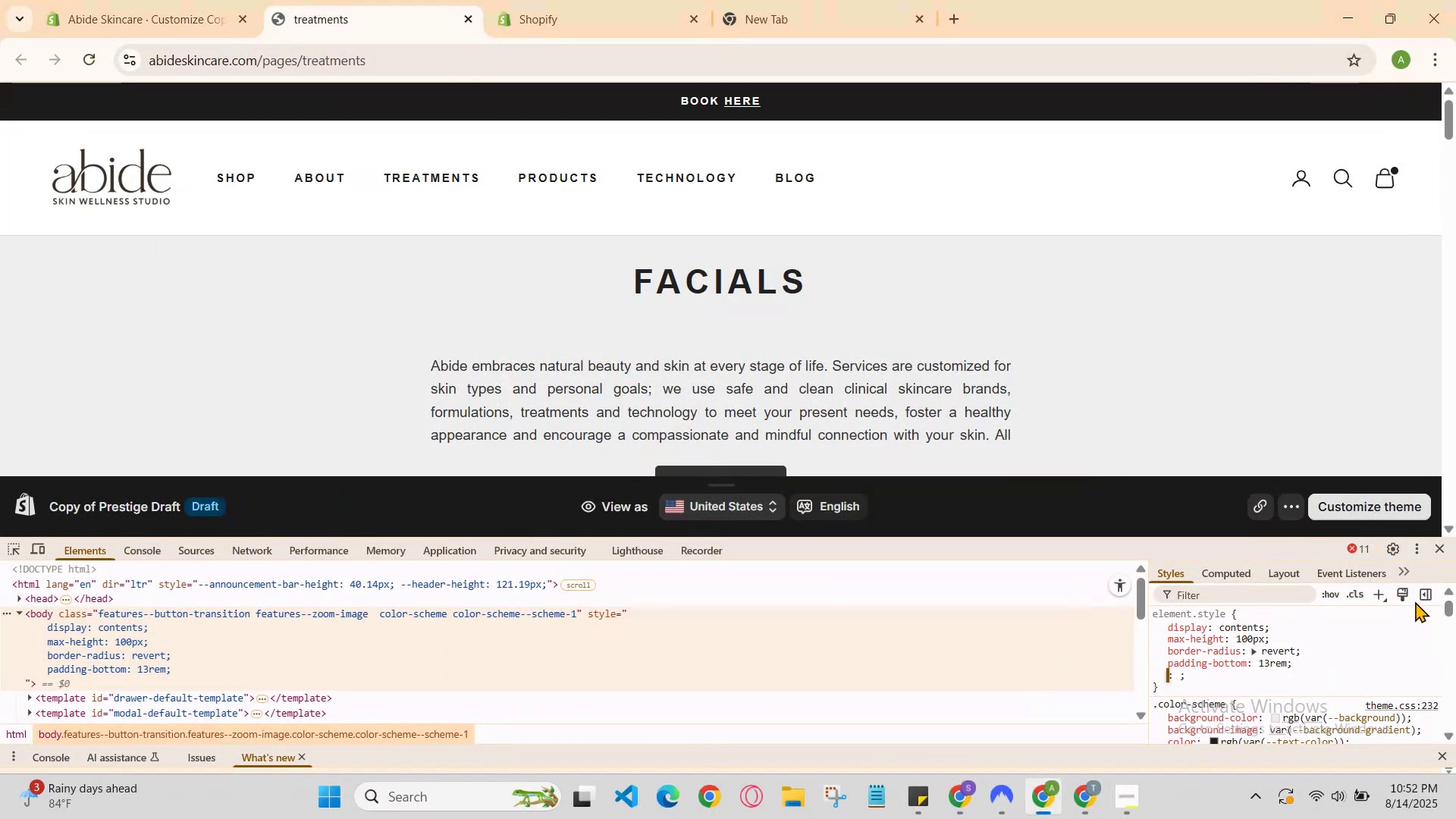 
key(ArrowLeft)
 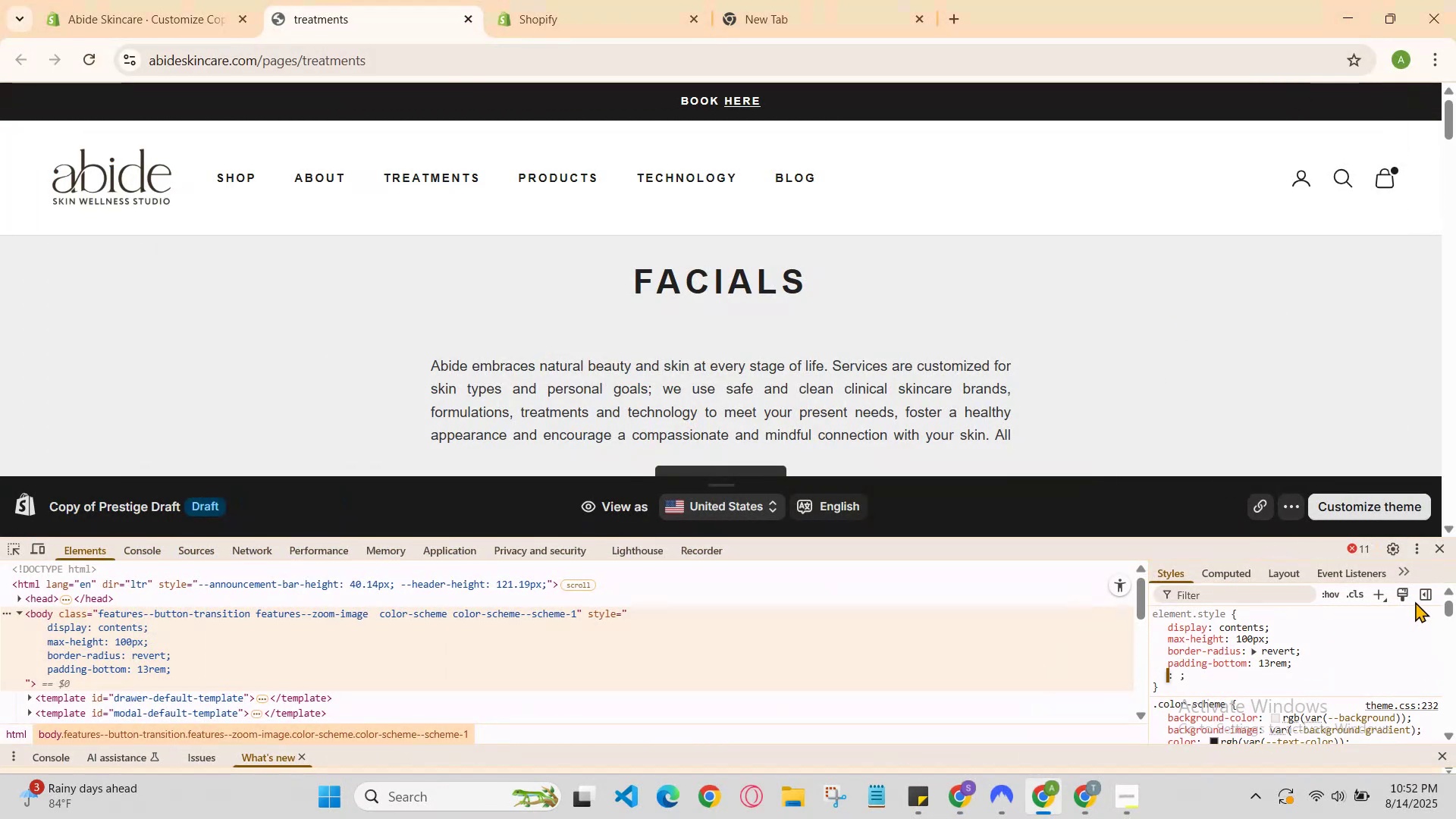 
key(ArrowDown)
 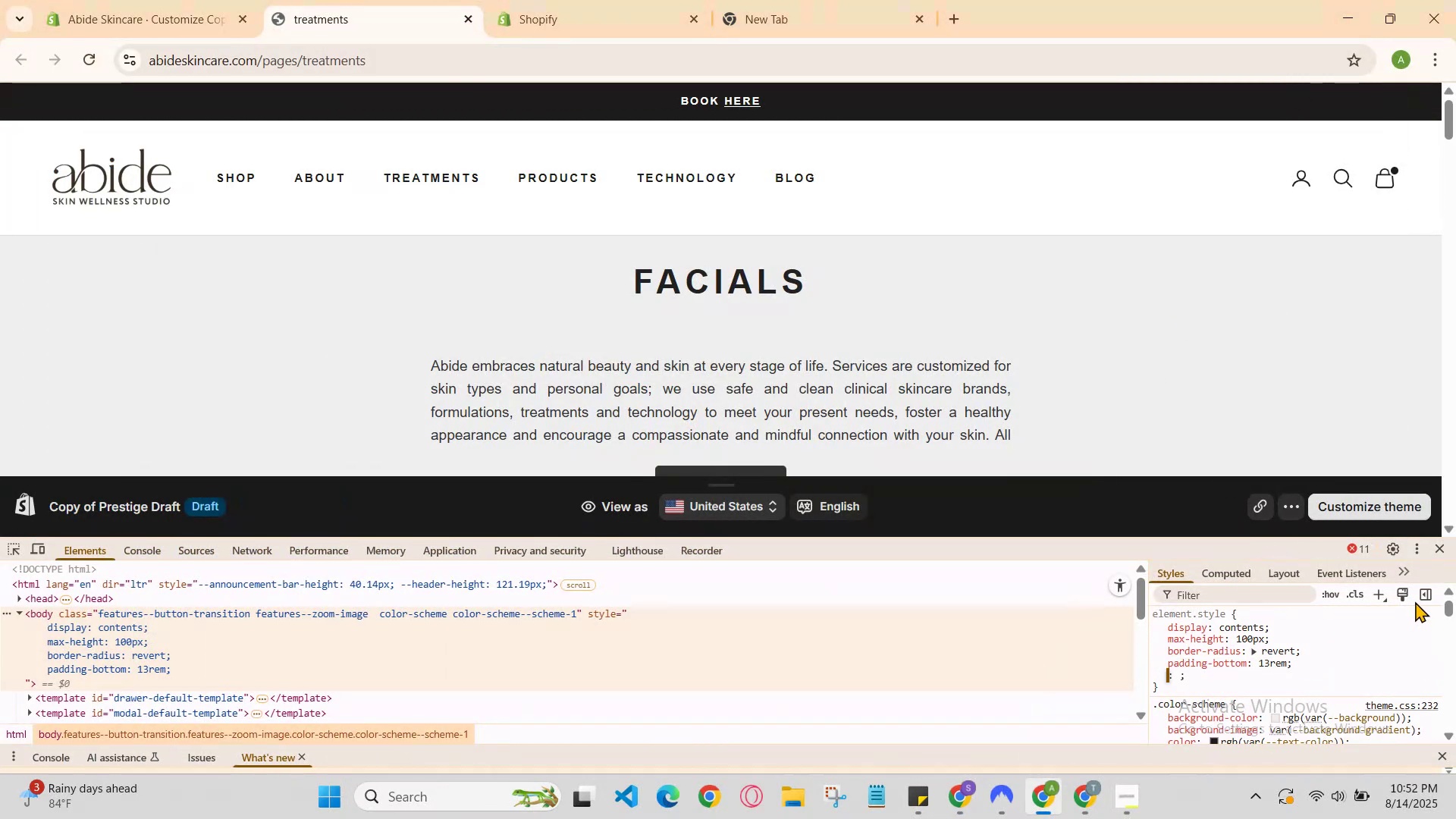 
type(mar)
key(Backspace)
key(Backspace)
key(Backspace)
type(mar)
key(Backspace)
key(Backspace)
key(Backspace)
key(Backspace)
 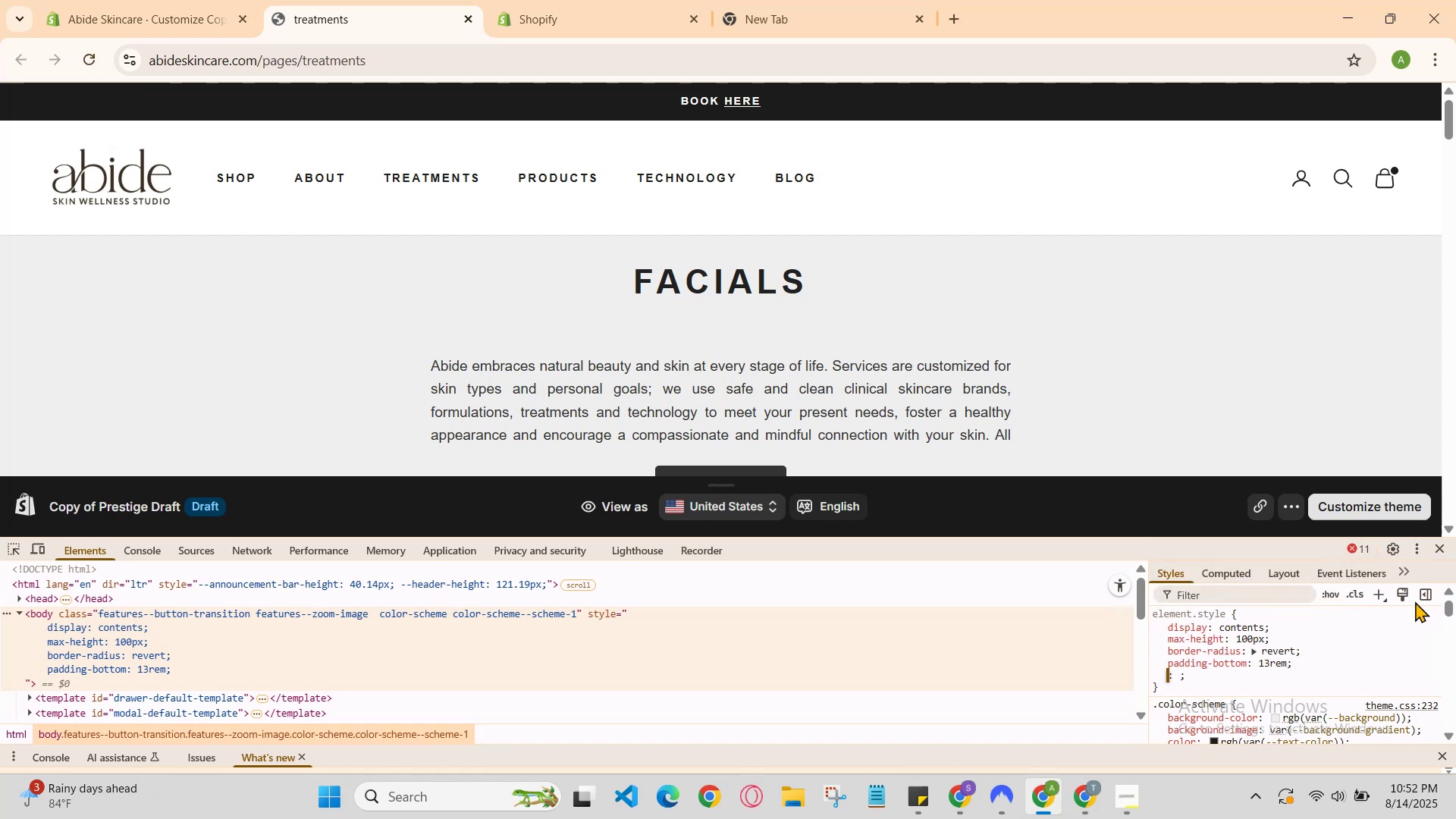 
key(Control+Z)
 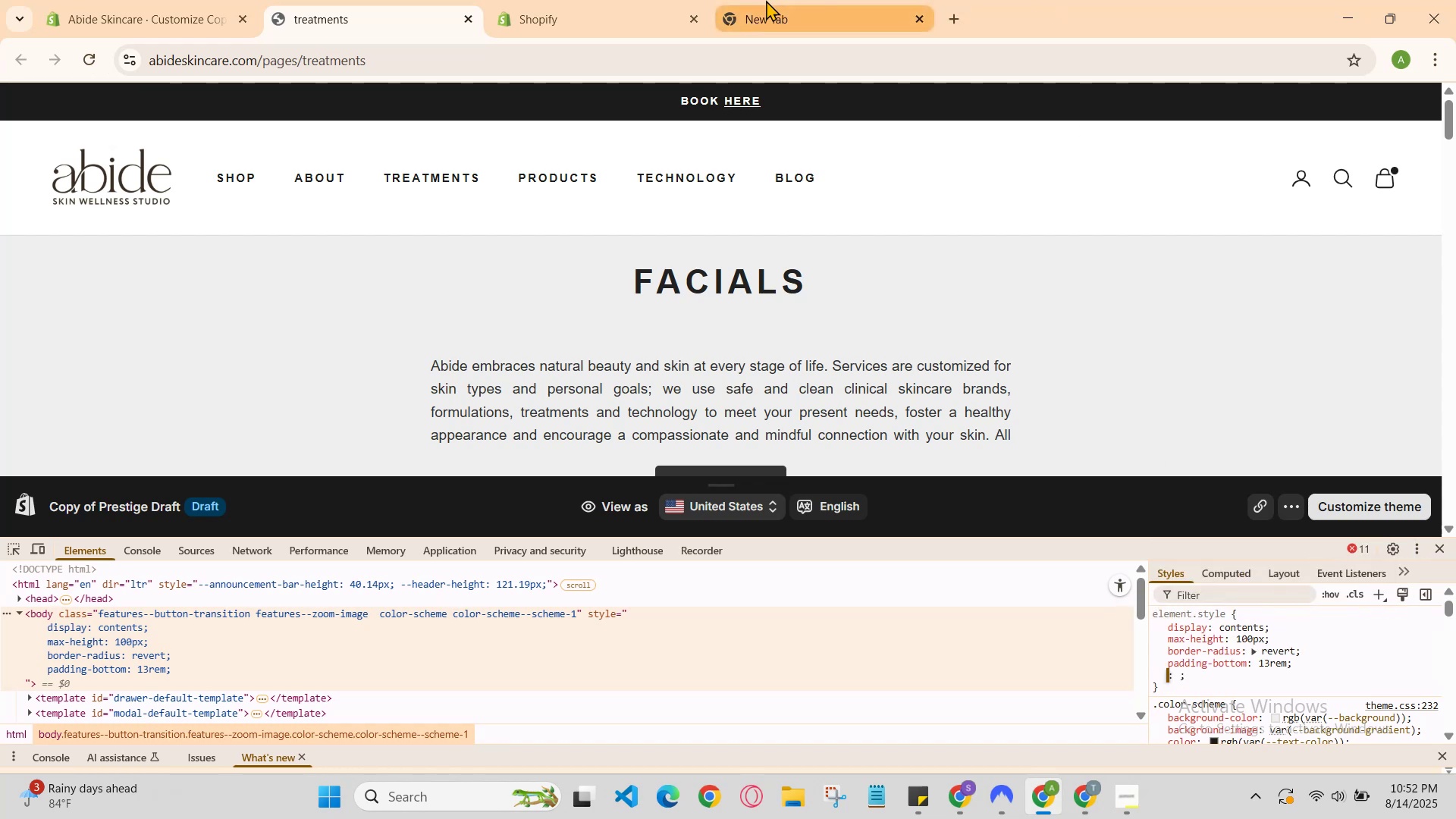 
left_click([662, 0])
 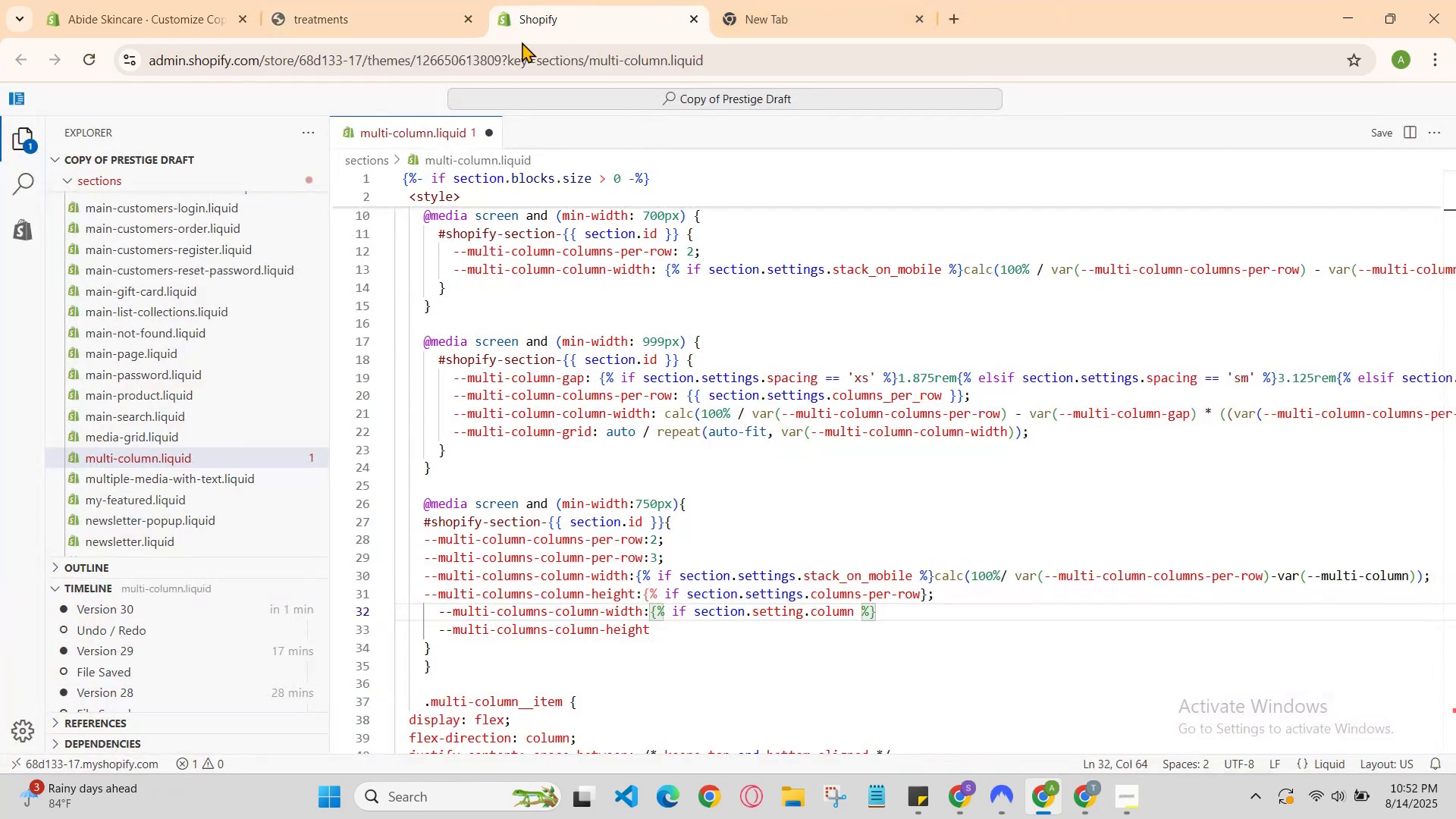 
scroll: coordinate [594, 583], scroll_direction: down, amount: 2.0
 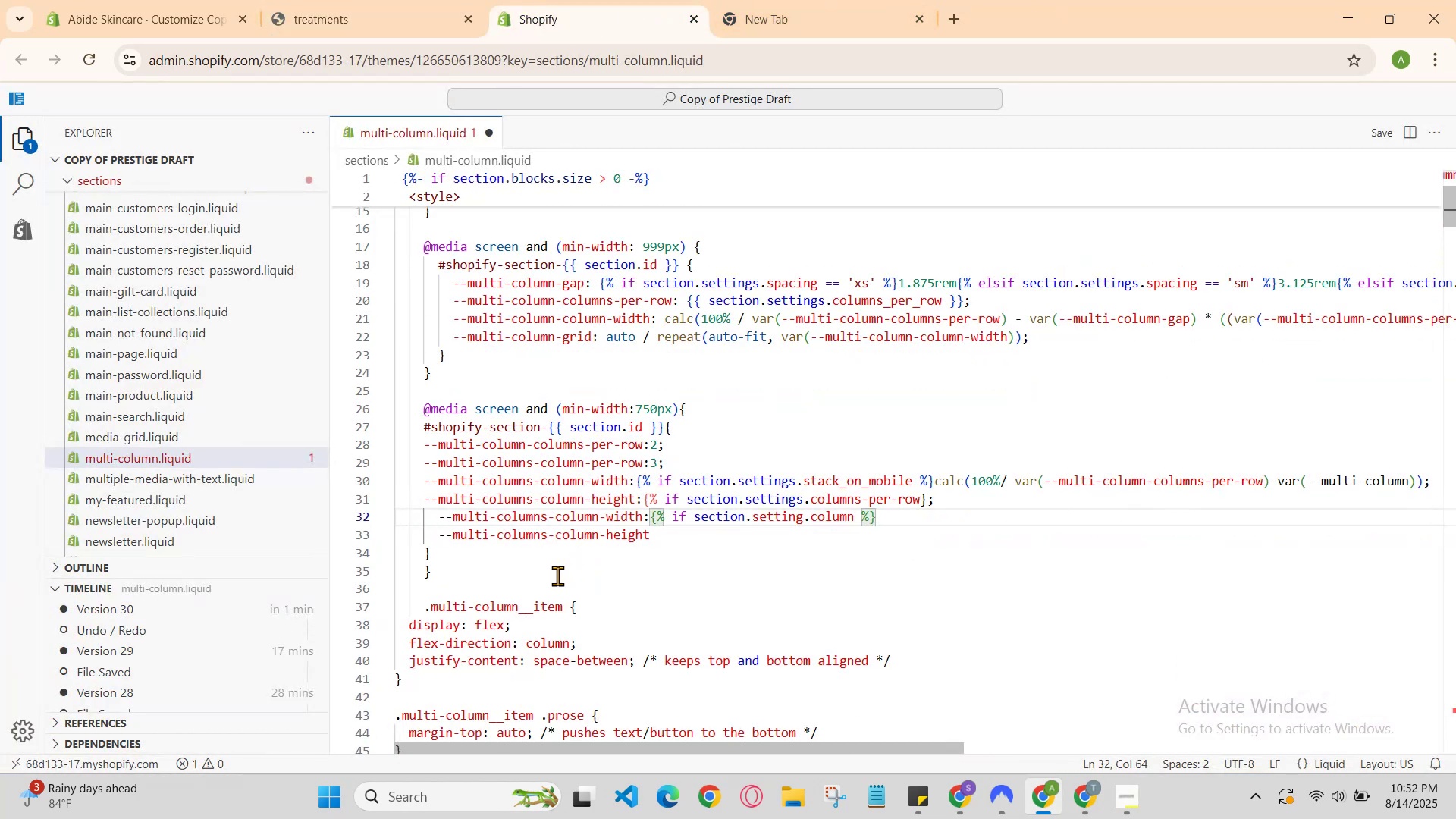 
left_click([552, 579])
 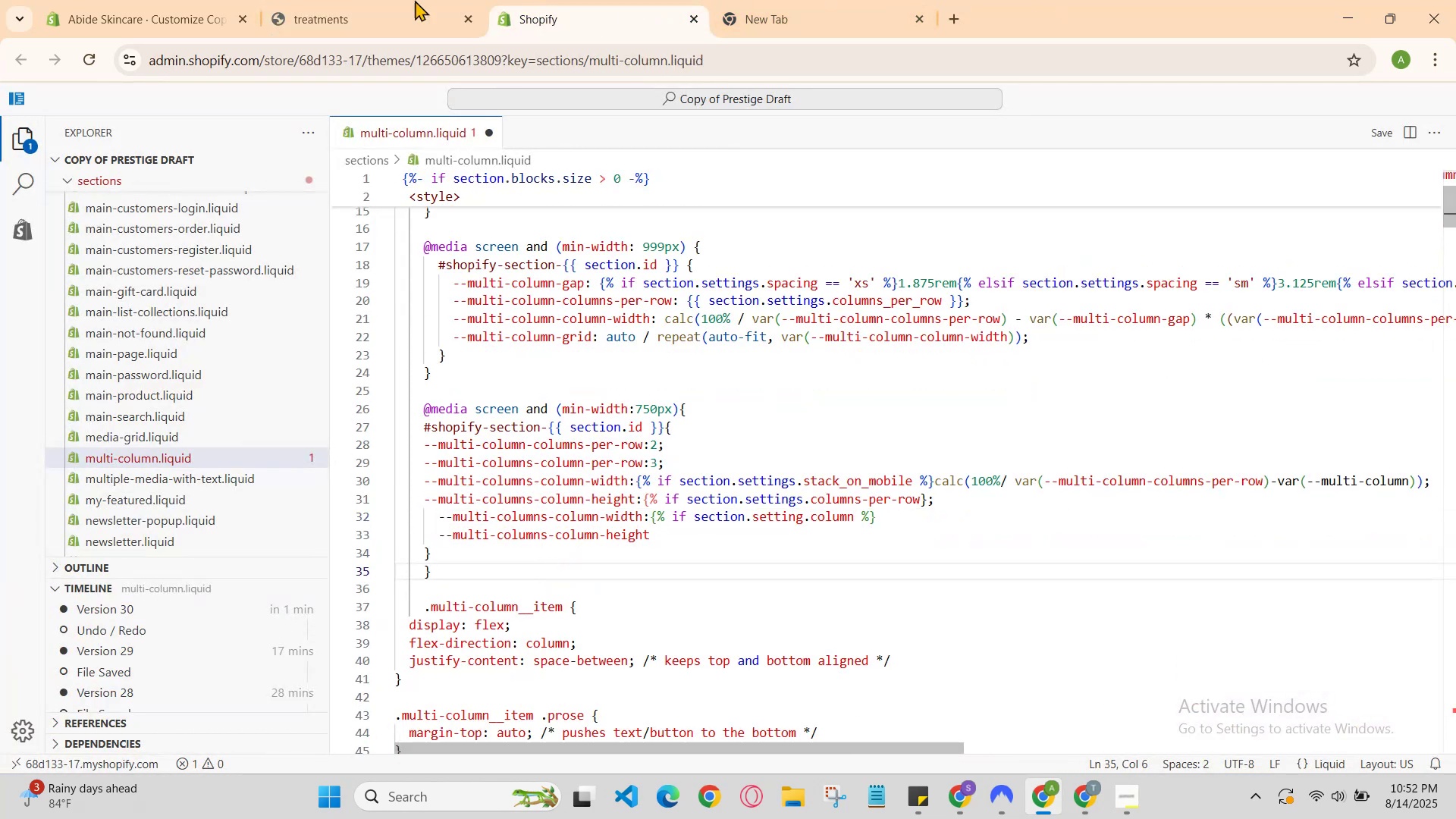 
left_click([374, 0])
 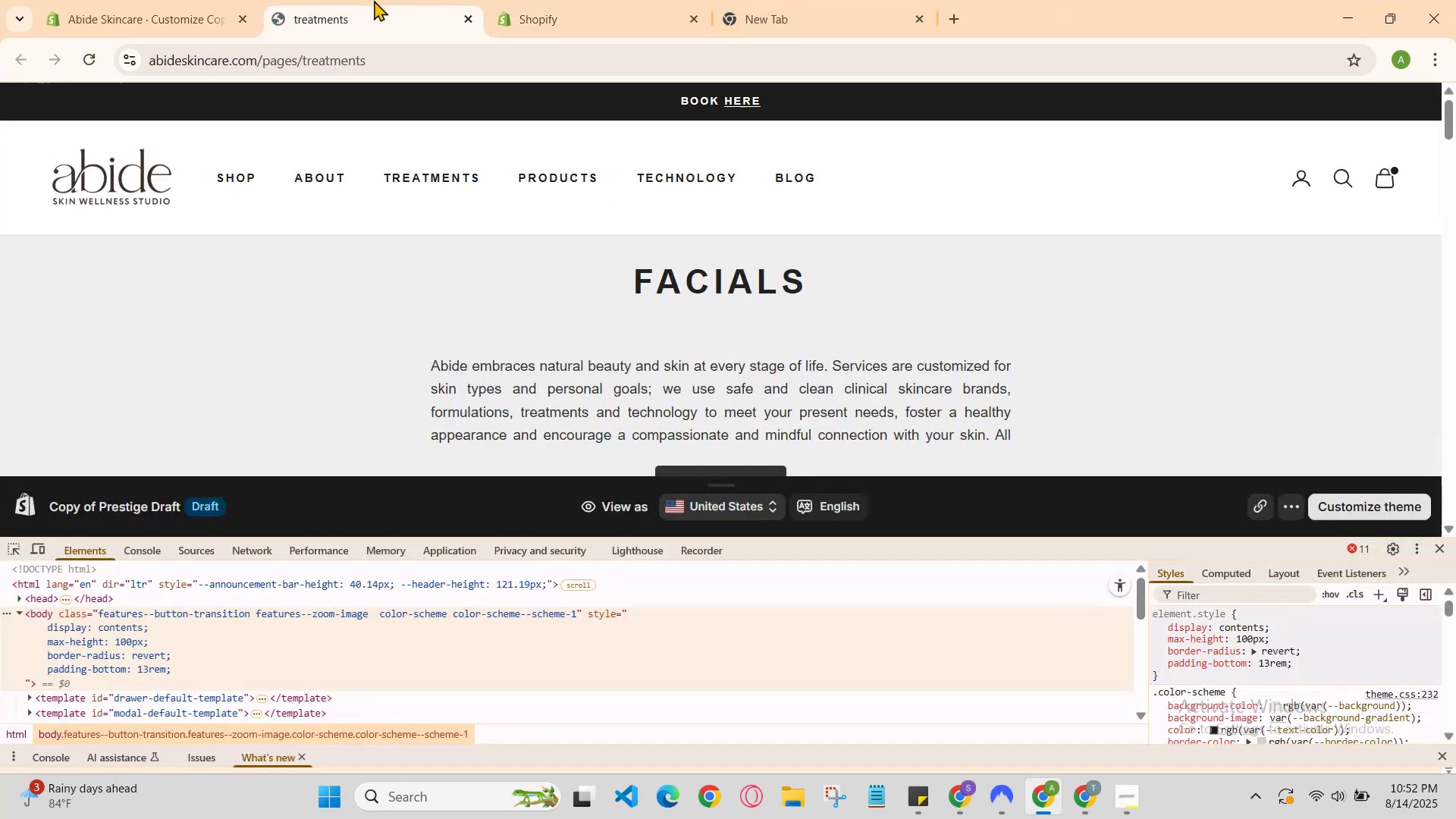 
key(Control+R)
 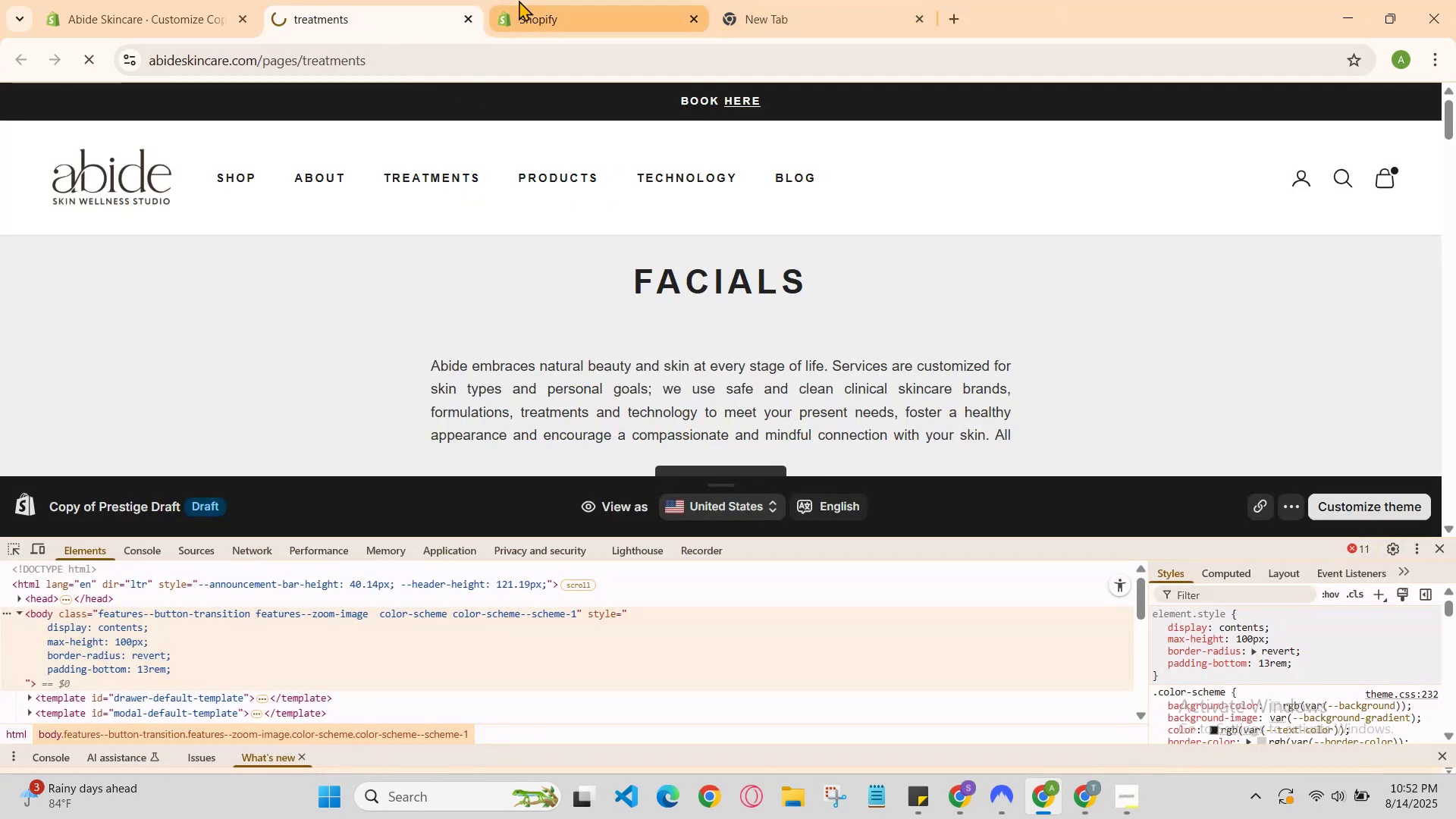 
left_click([537, 0])
 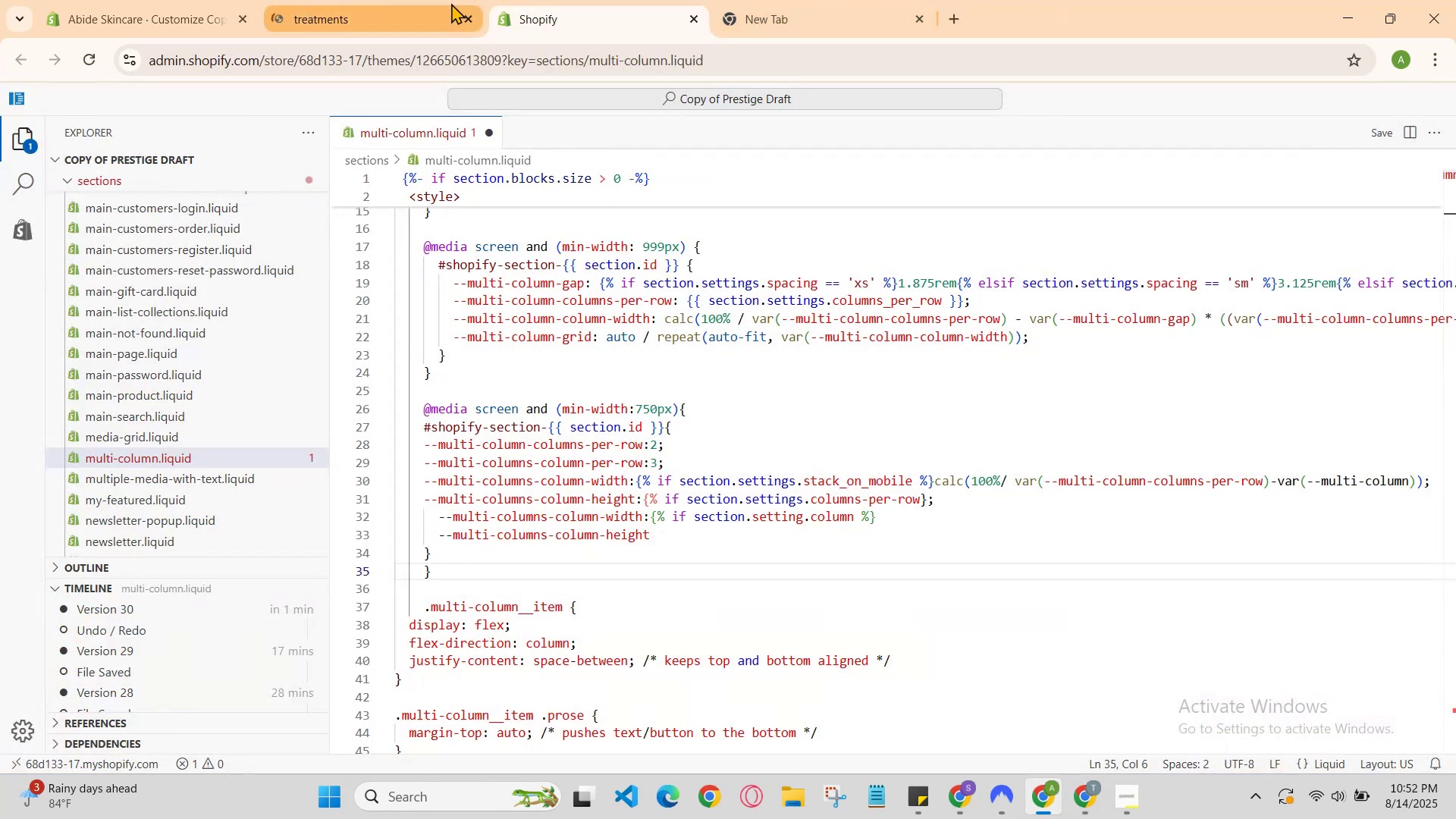 
left_click([451, 3])
 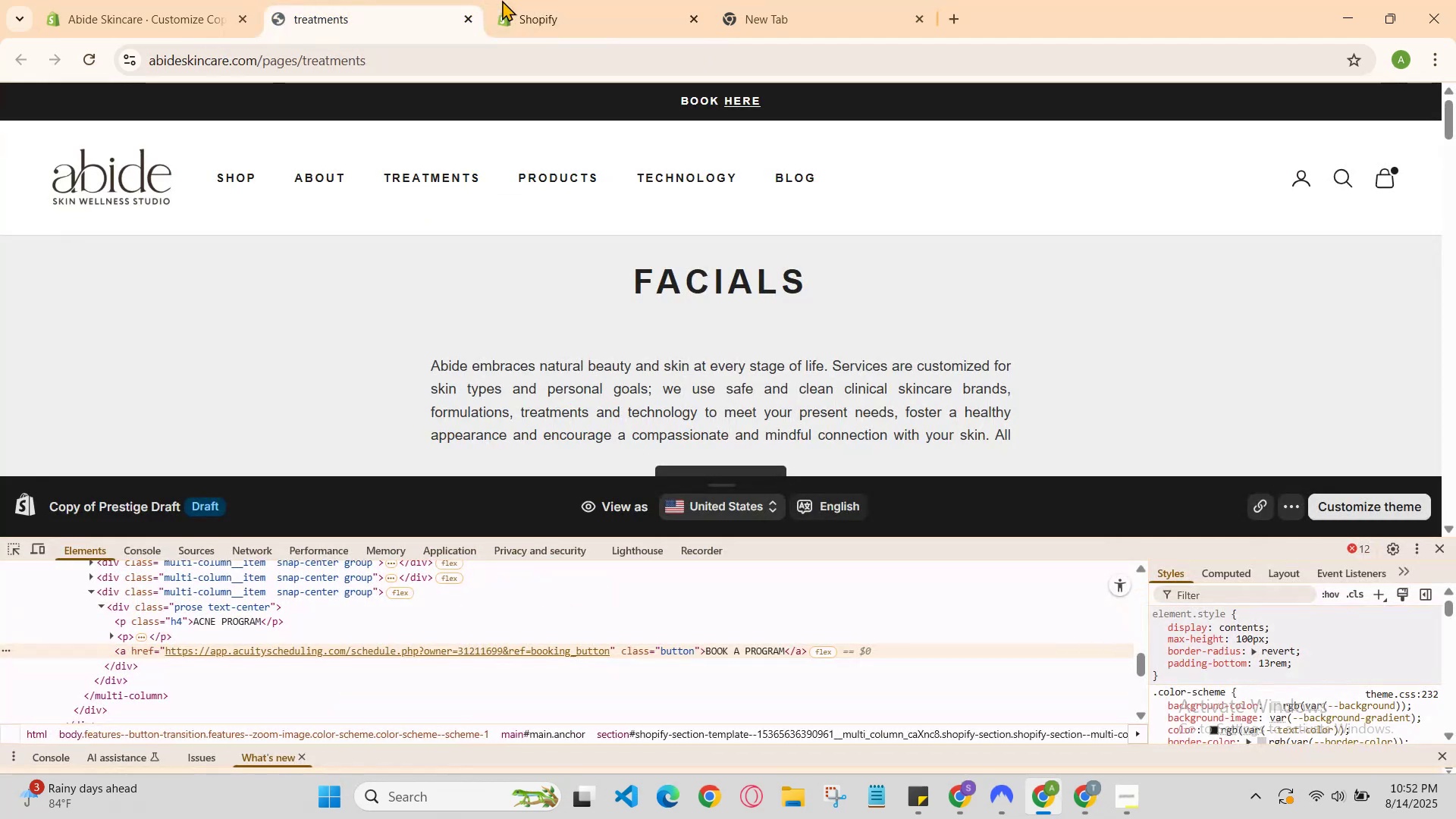 
left_click([549, 0])
 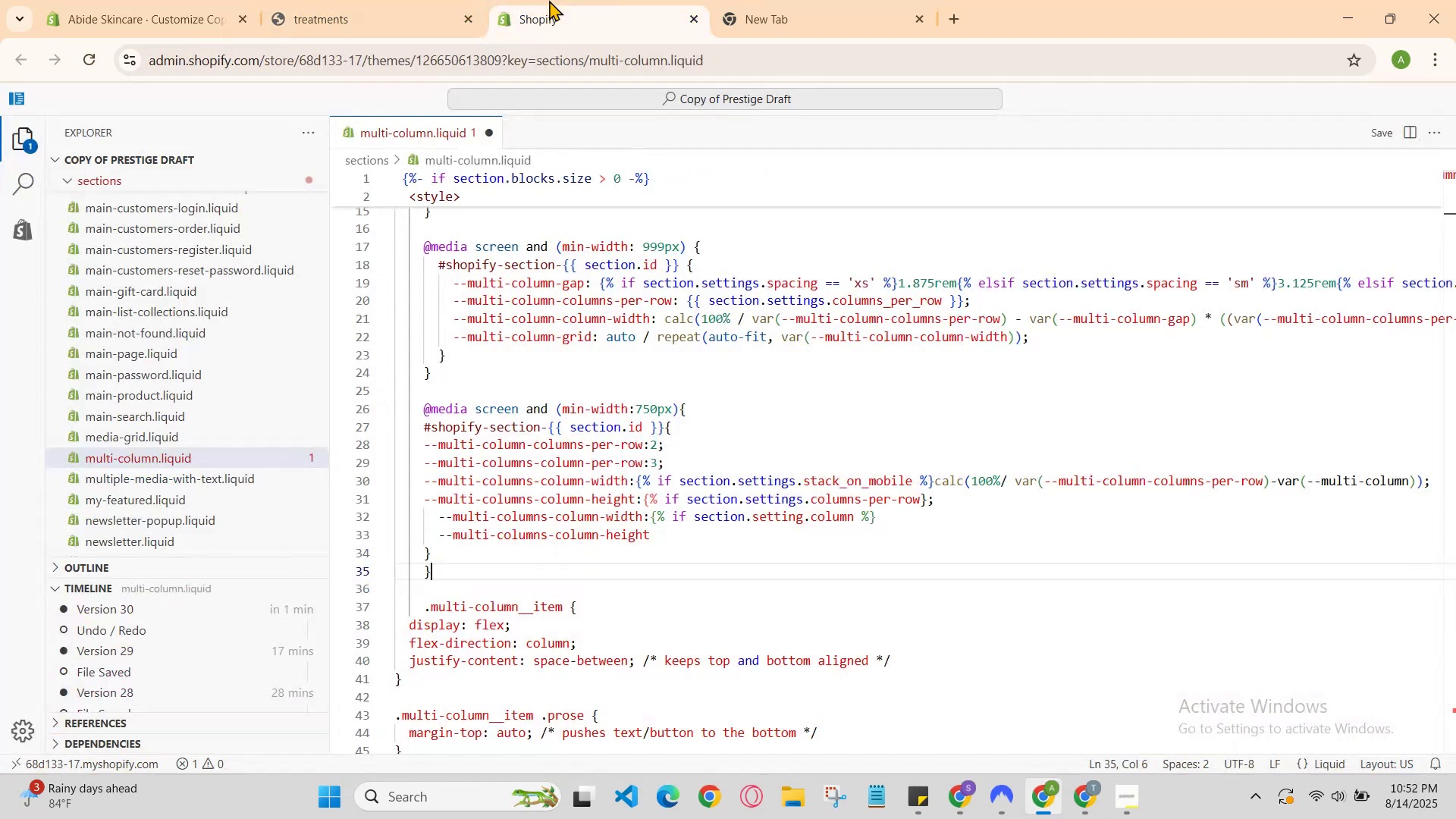 
key(Control+Z)
 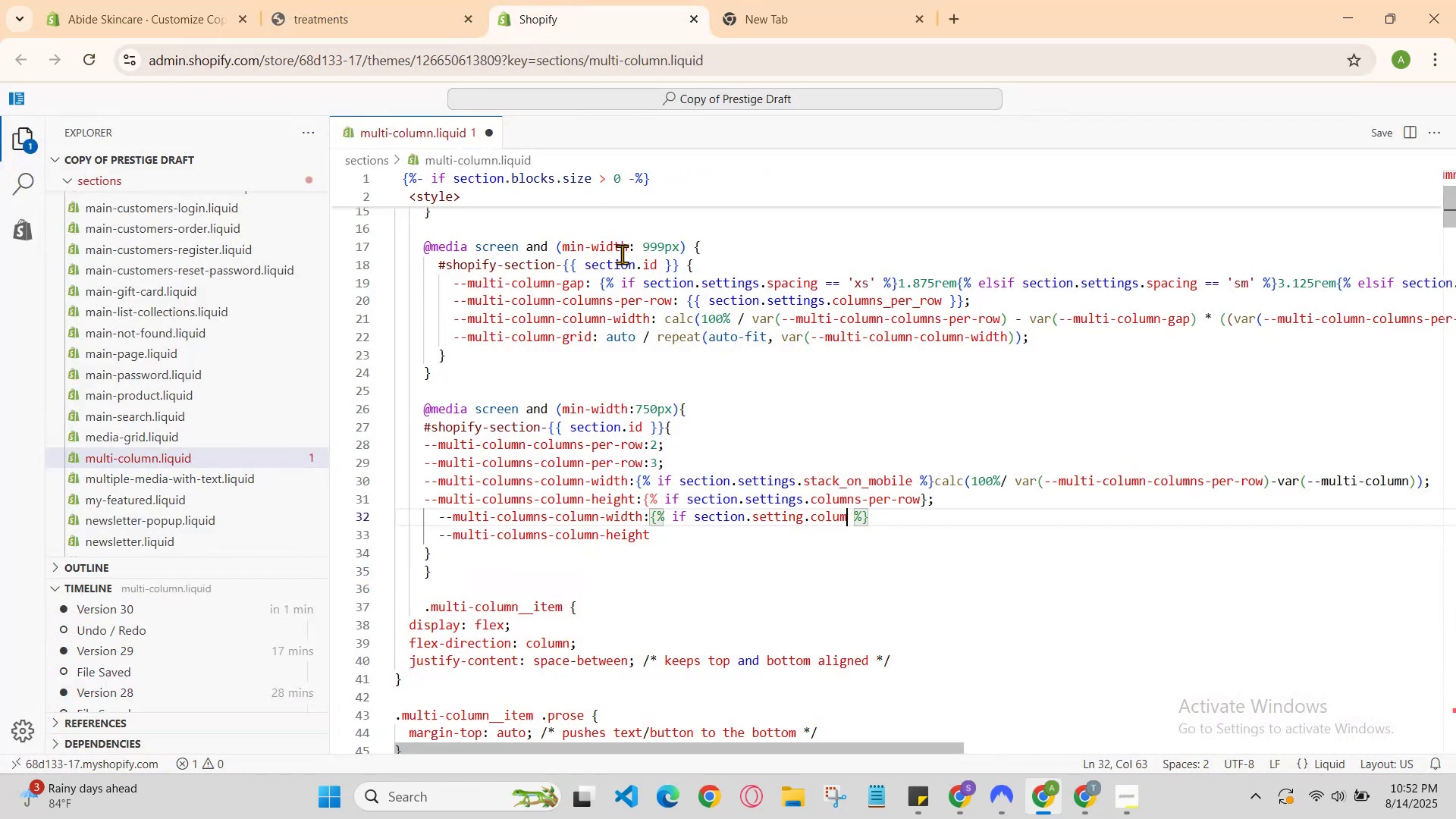 
hold_key(key=Z, duration=1.51)
 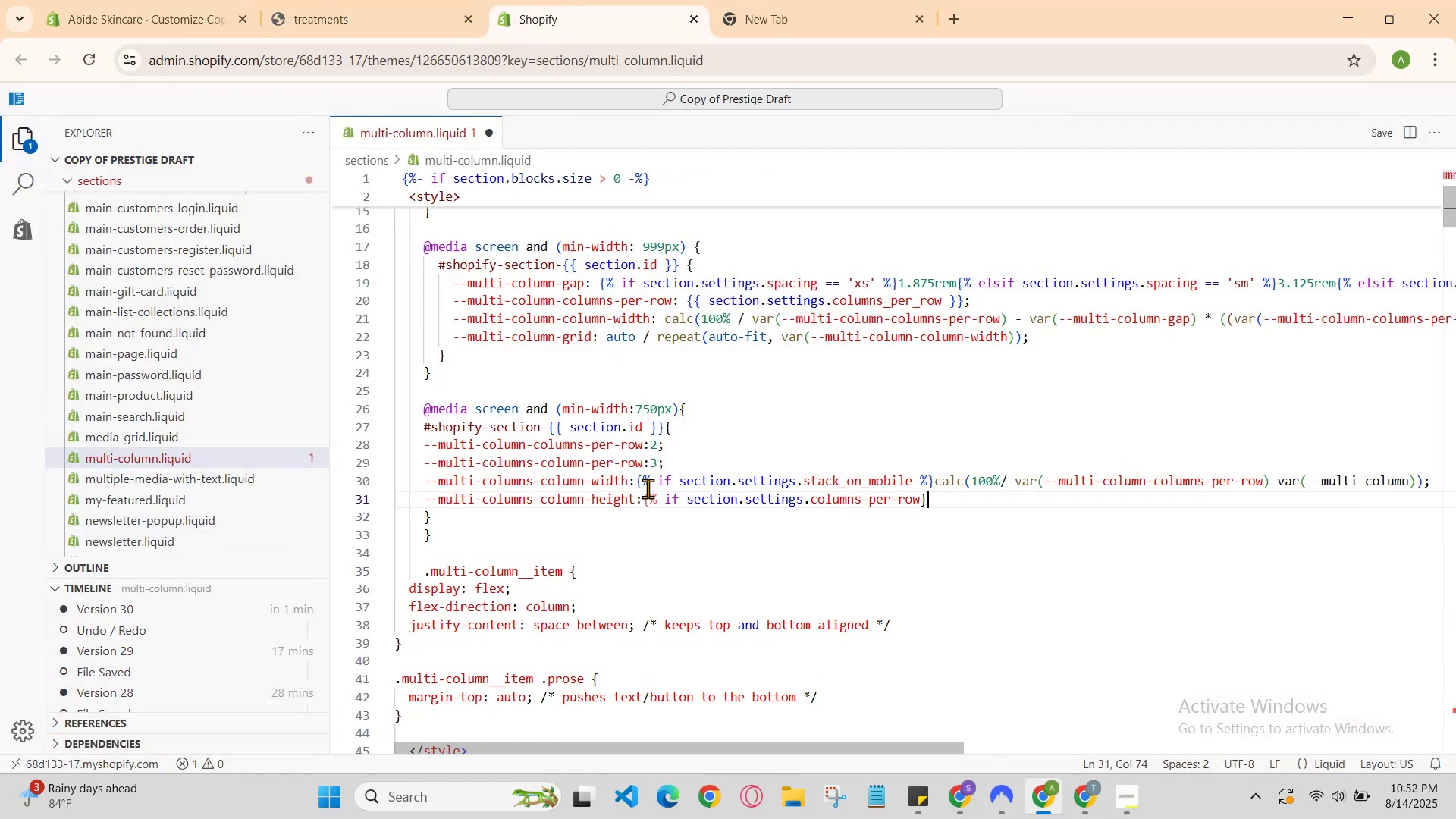 
hold_key(key=Z, duration=1.52)
 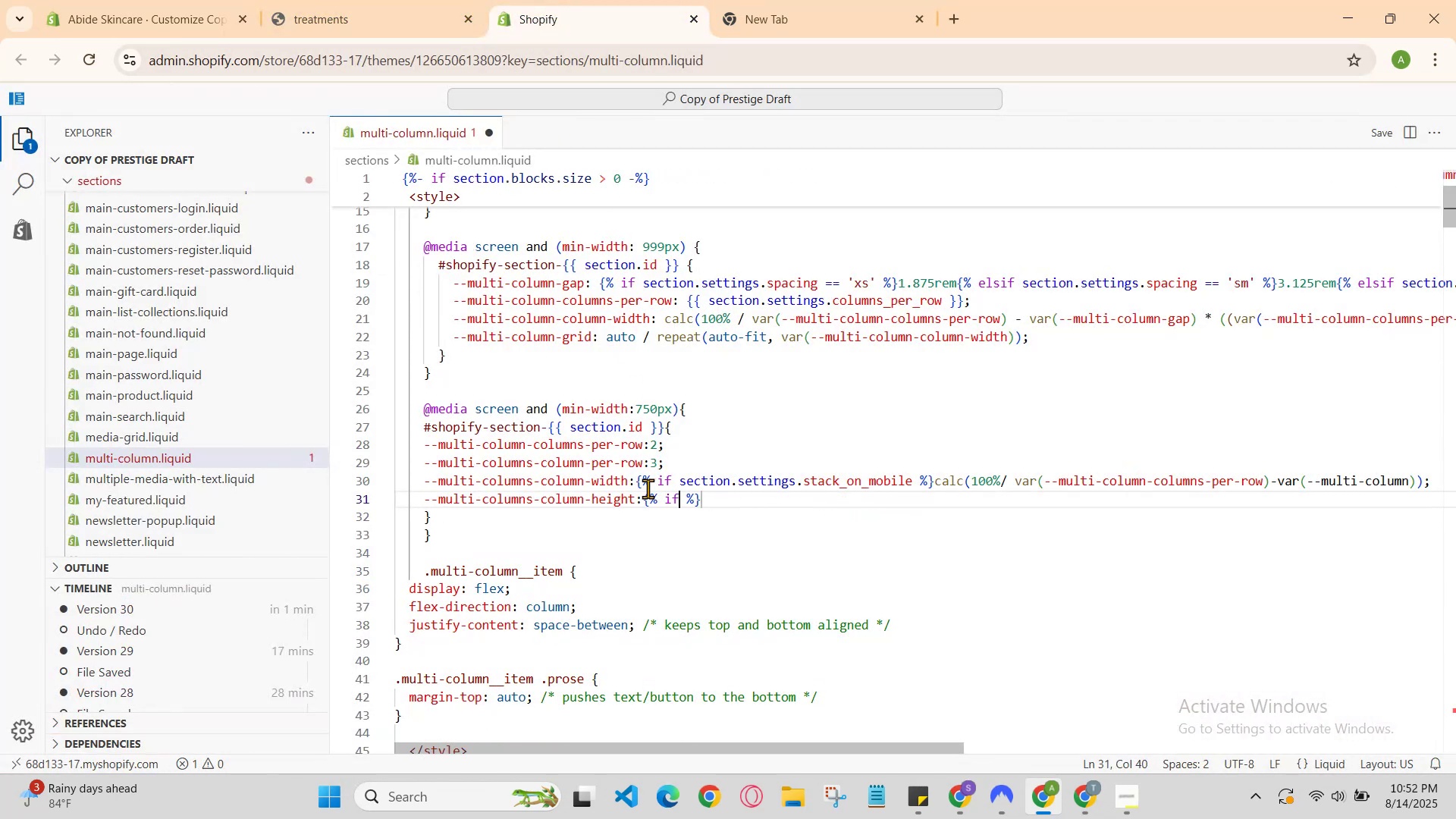 
hold_key(key=Z, duration=1.52)
 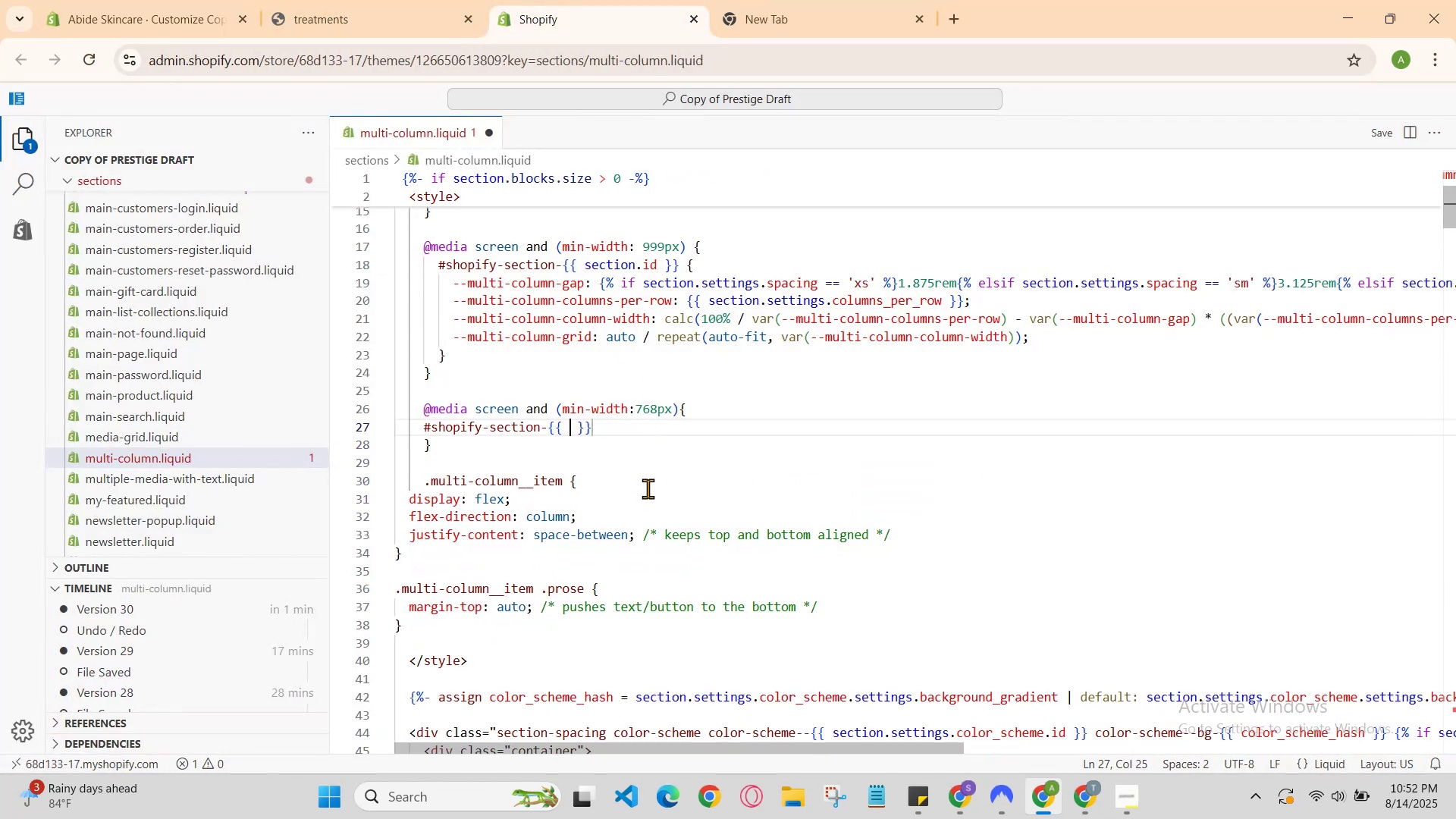 
hold_key(key=Z, duration=1.52)
 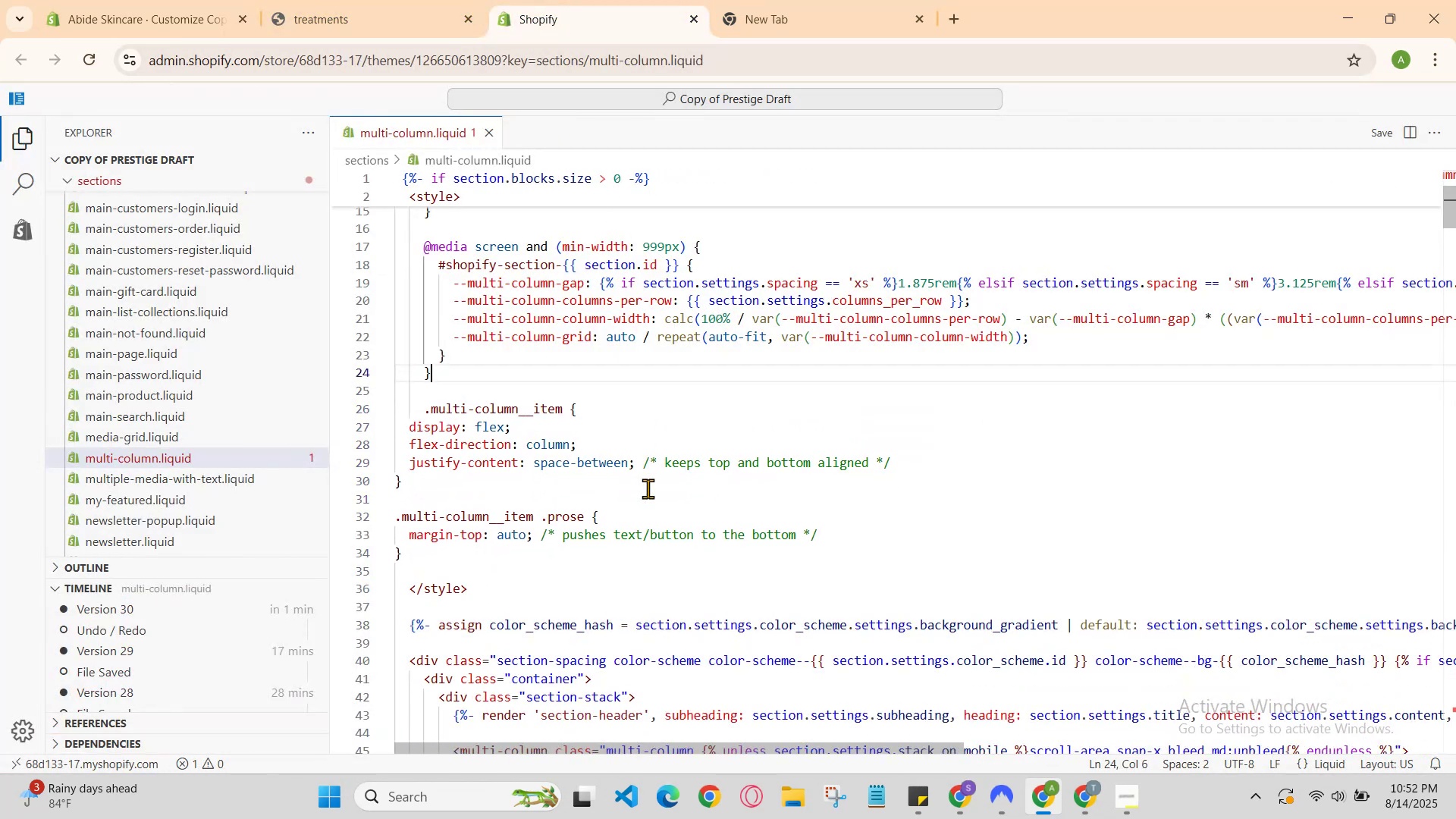 
key(Control+Z)
 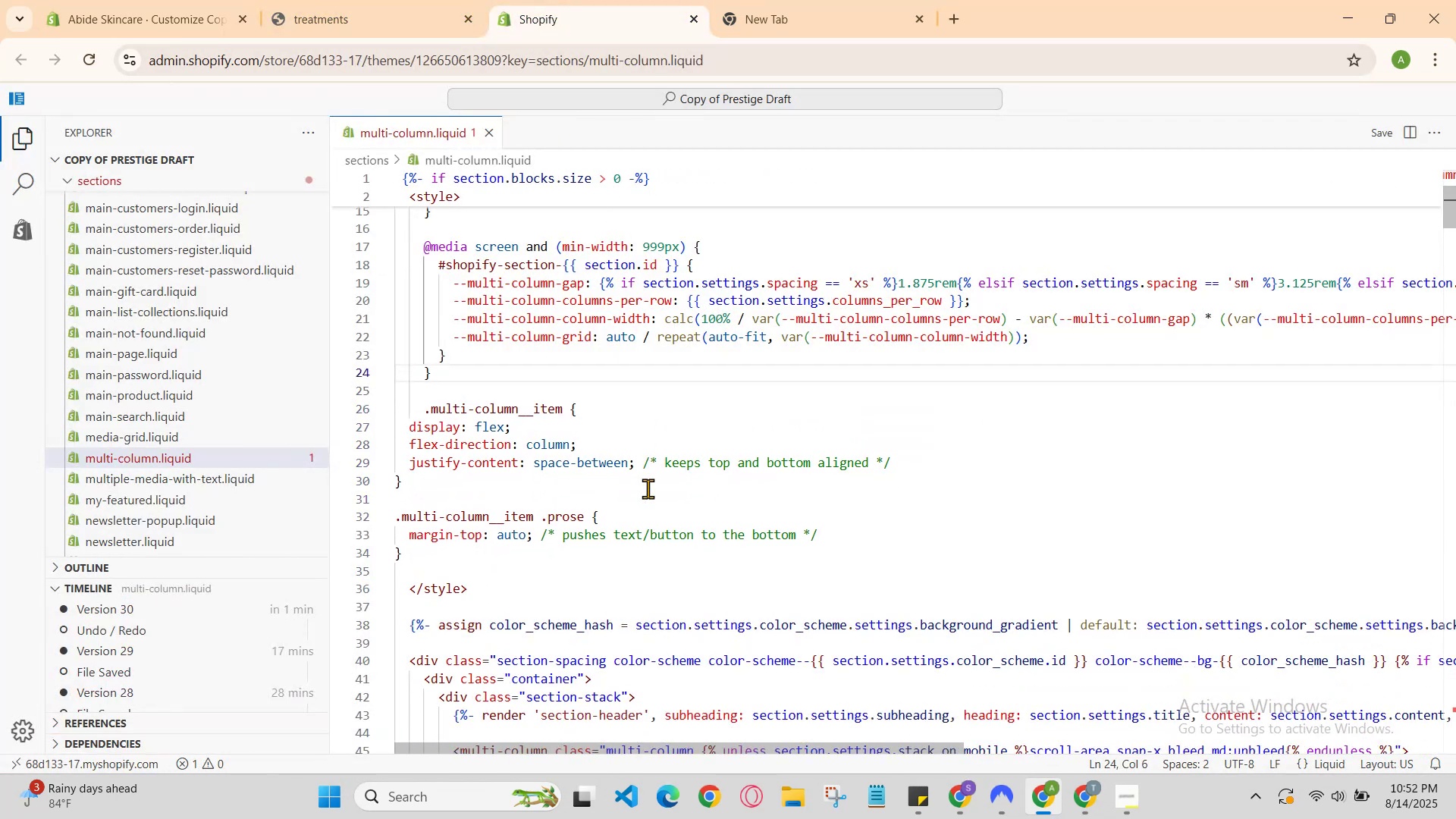 
key(Control+Z)
 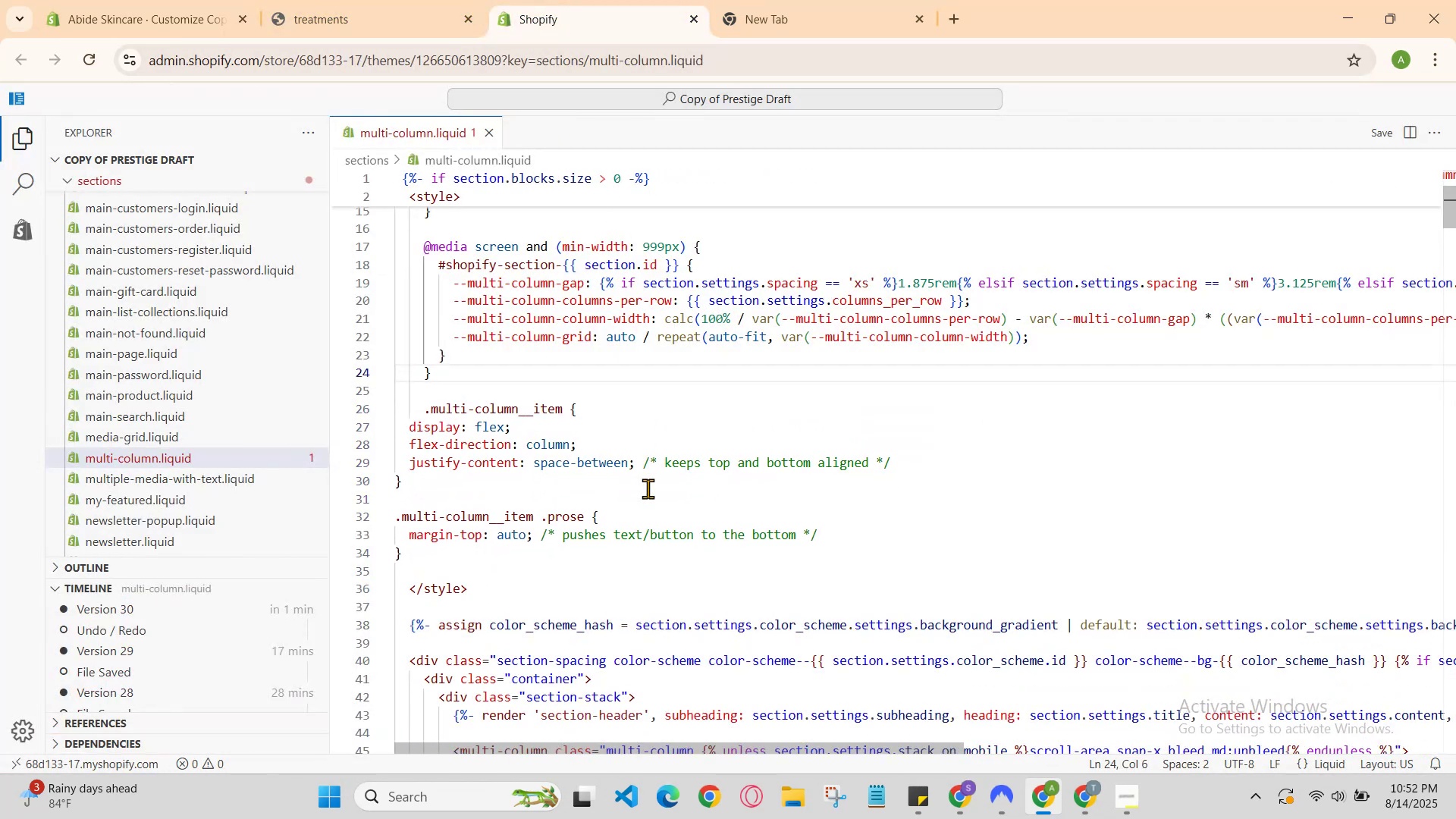 
key(Control+Z)
 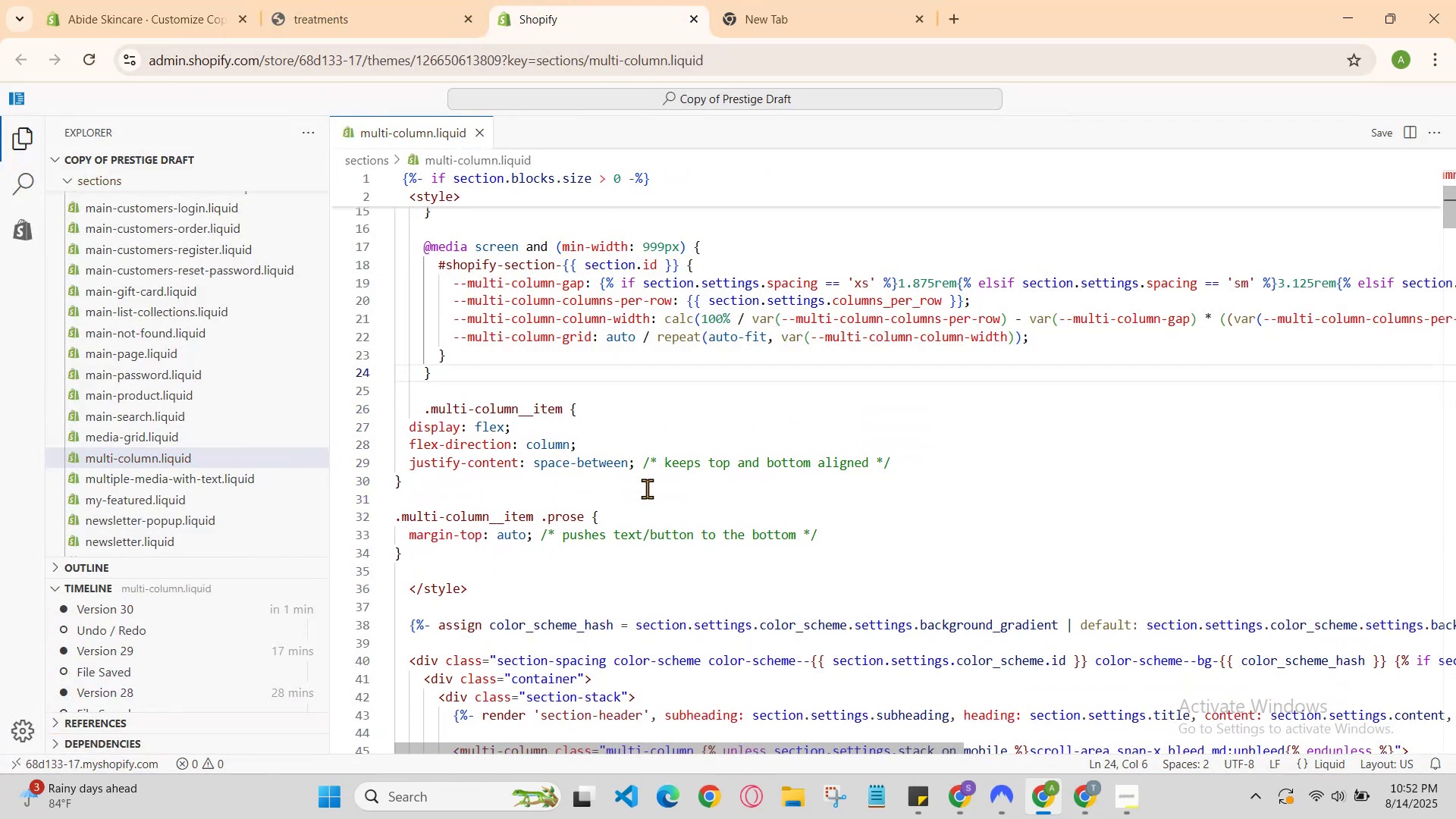 
key(Control+Z)
 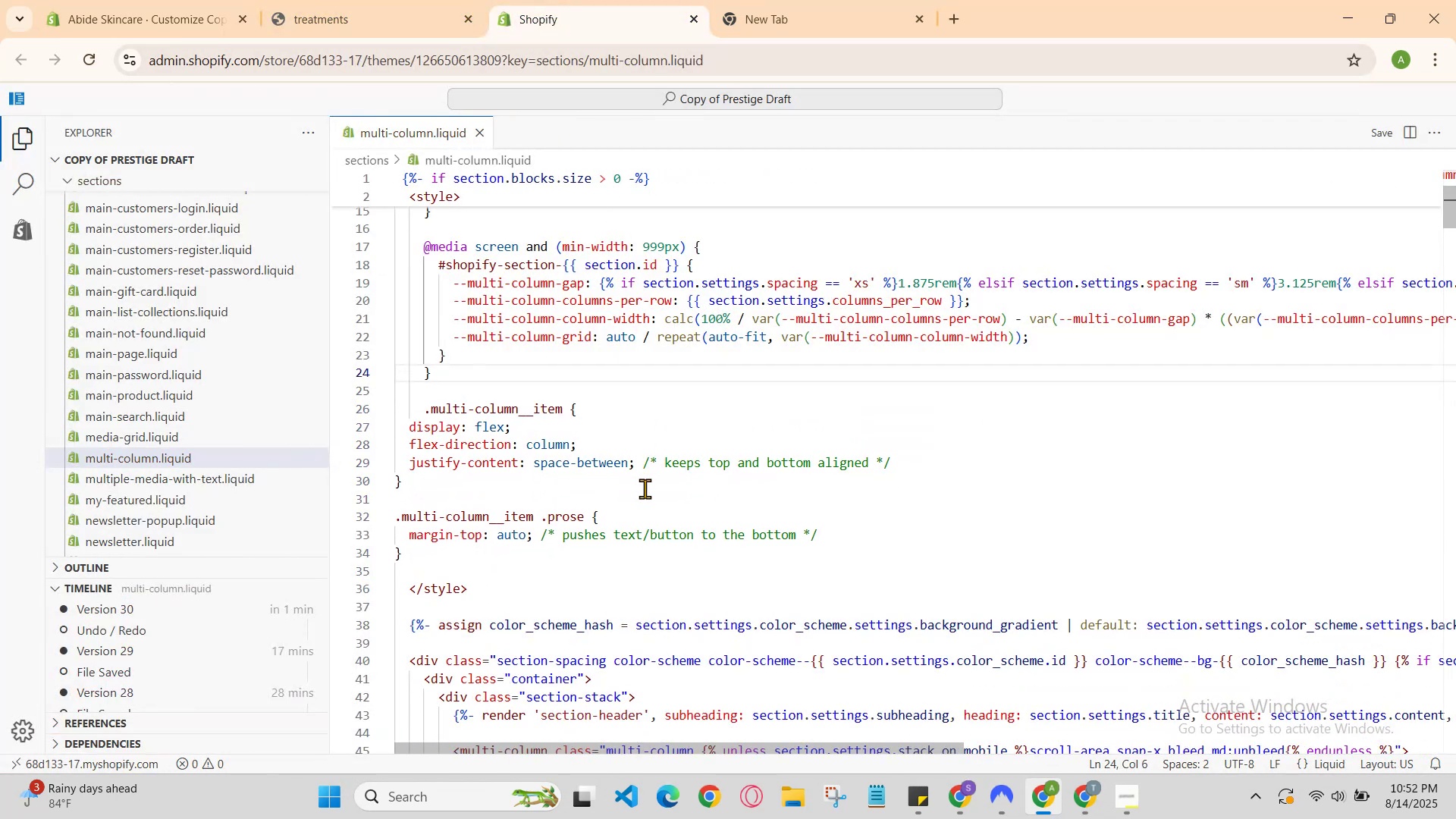 
key(Control+Z)
 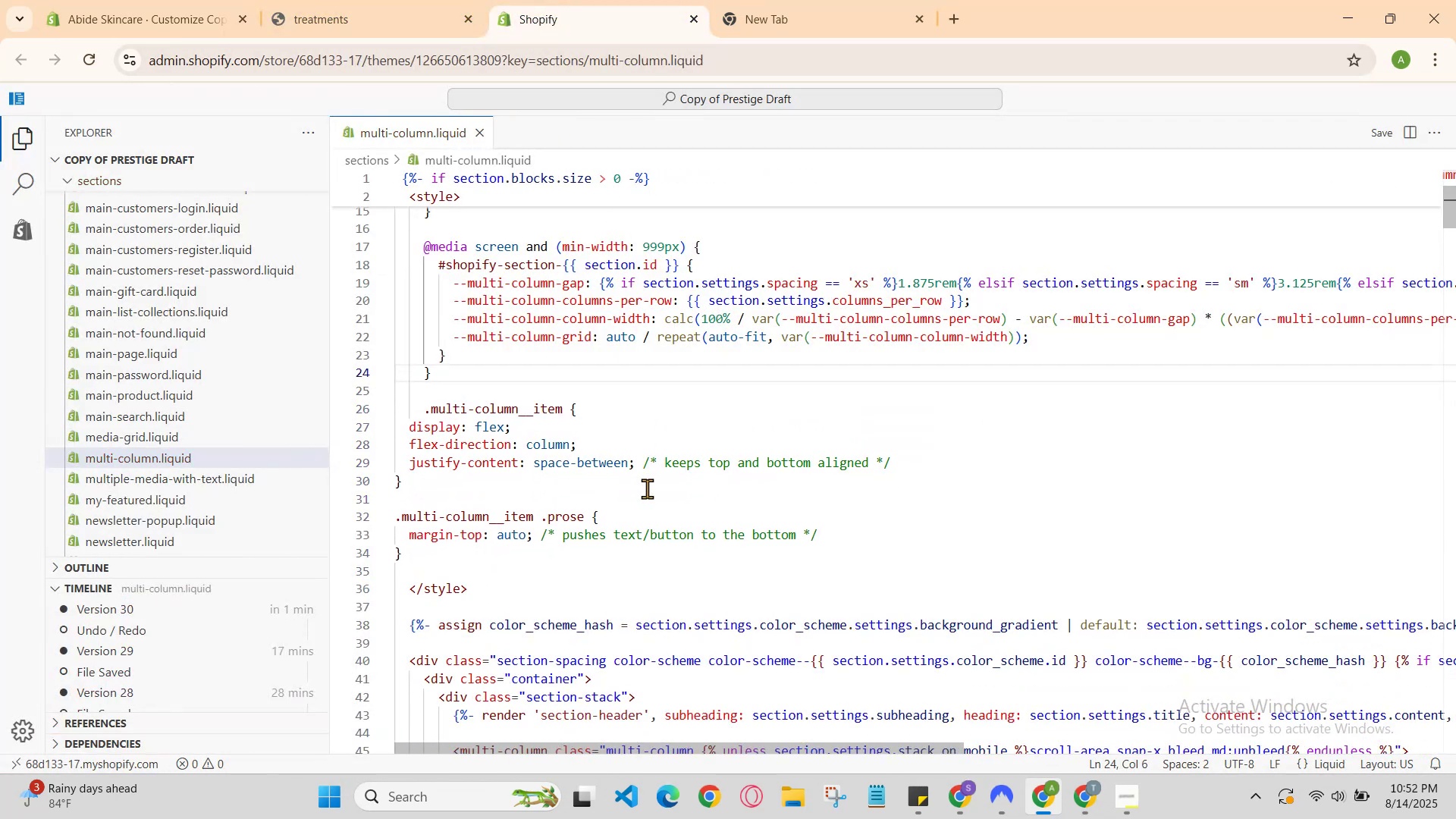 
key(Control+Z)
 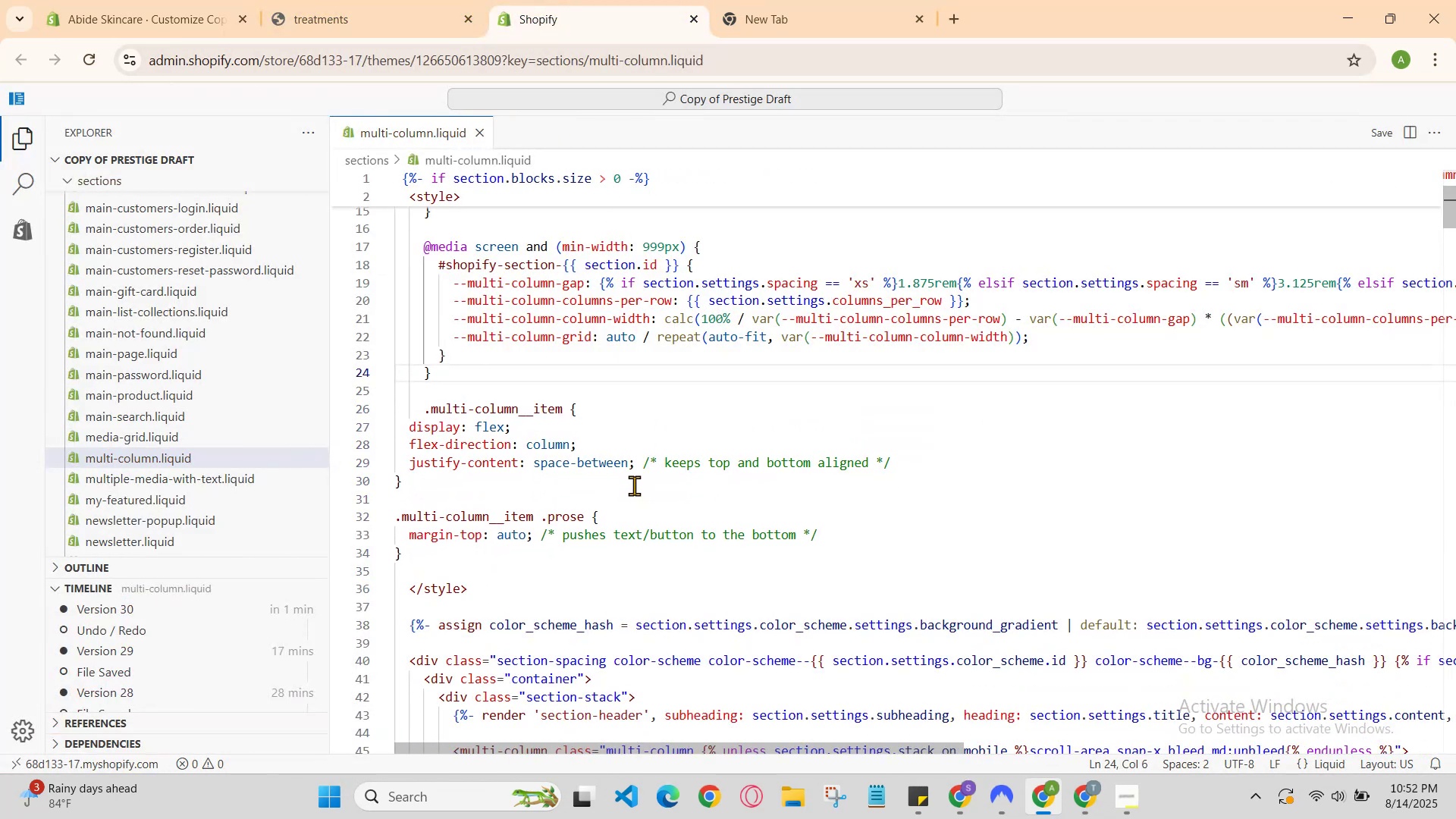 
hold_key(key=Z, duration=0.4)
 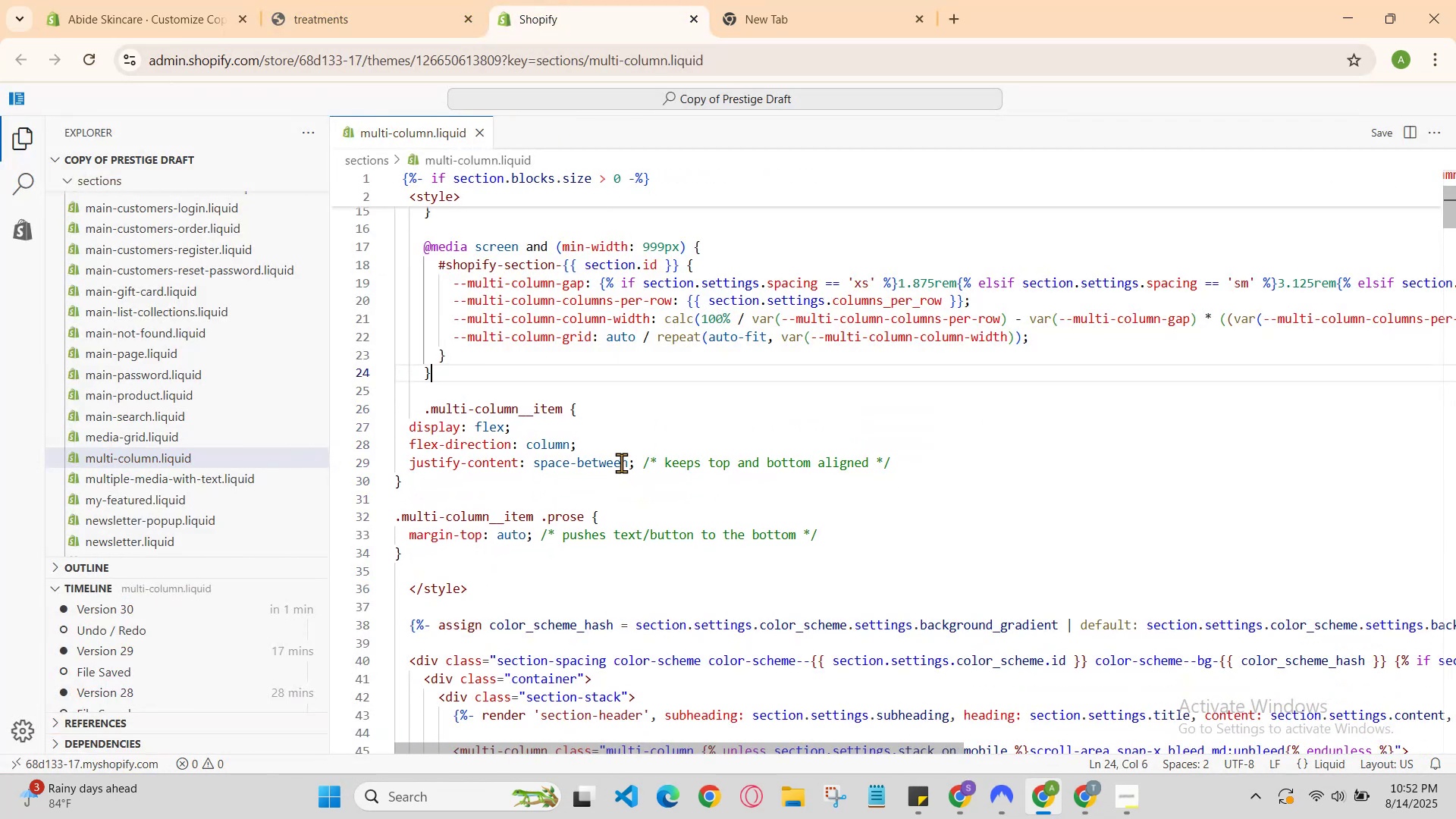 
hold_key(key=ControlLeft, duration=0.48)
 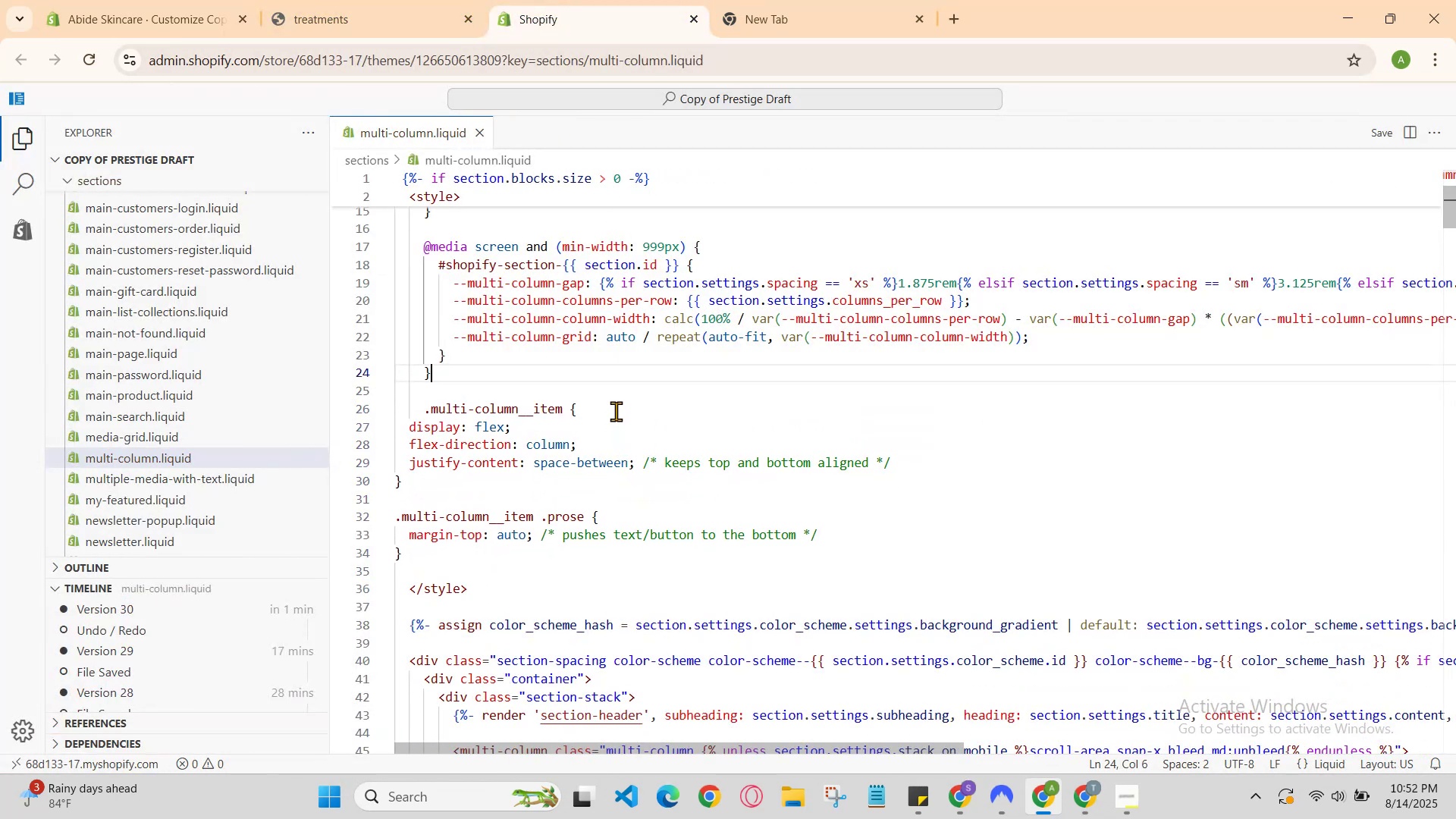 
hold_key(key=S, duration=0.3)
 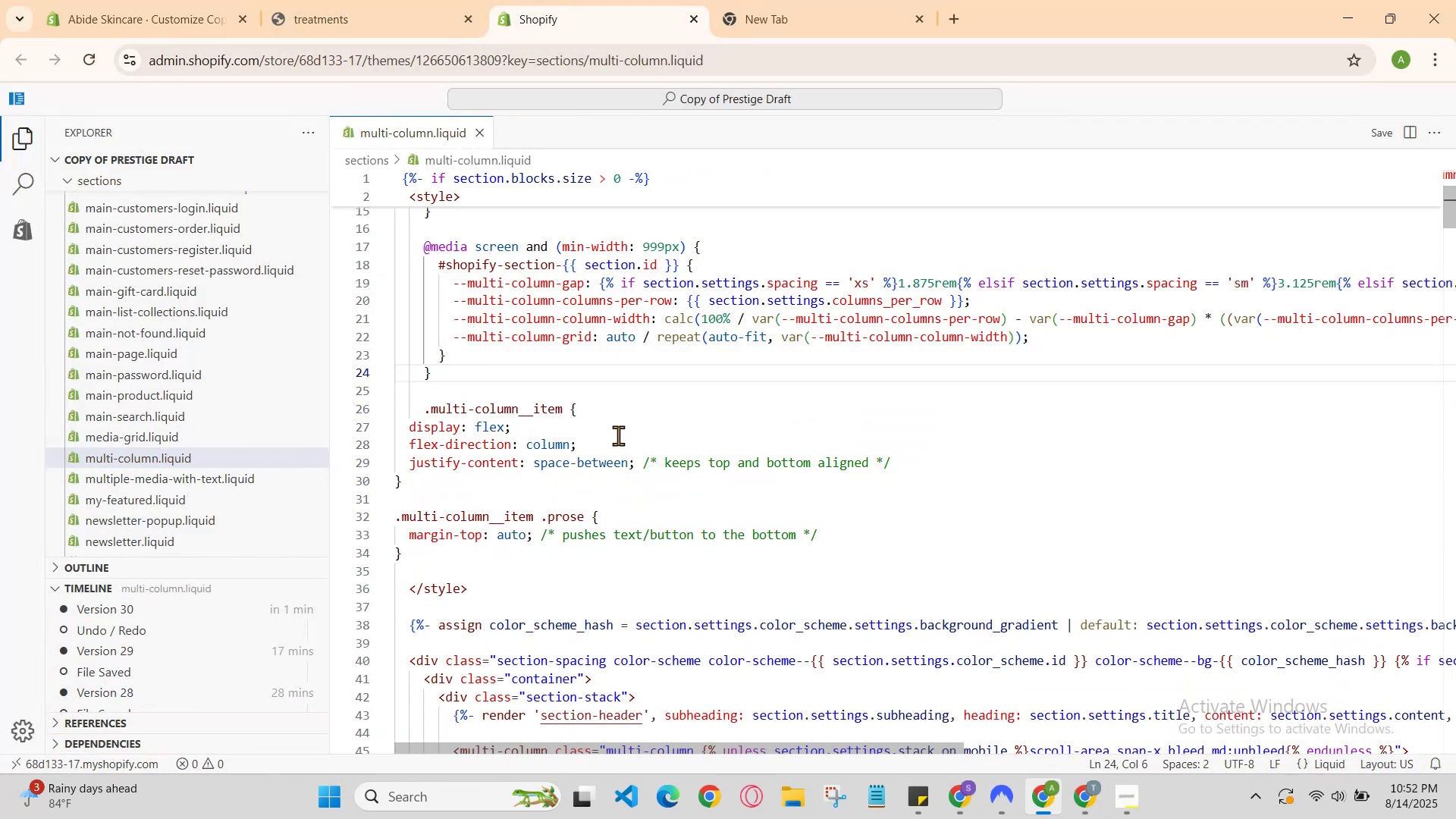 
hold_key(key=ControlLeft, duration=0.41)
 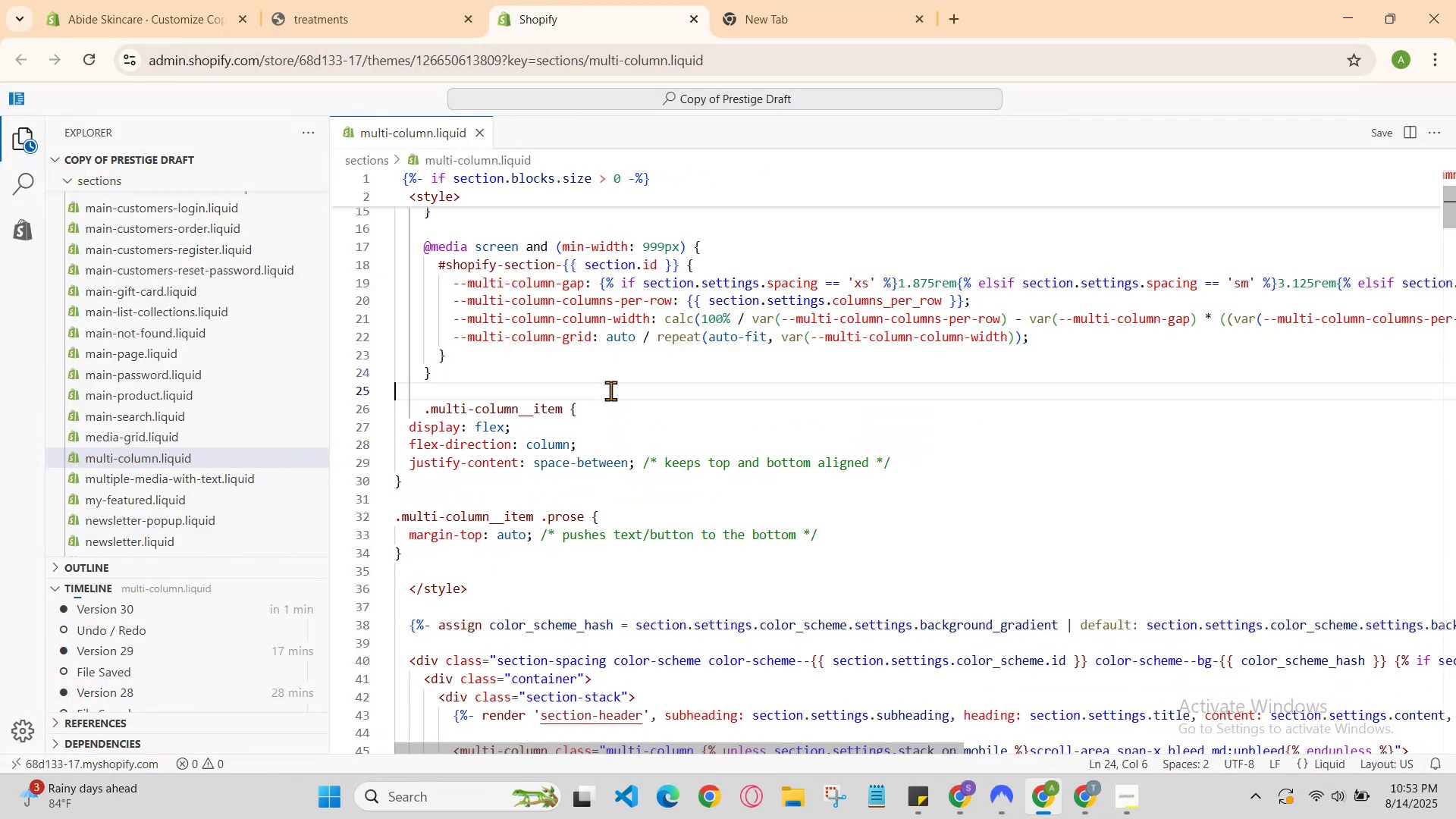 
hold_key(key=S, duration=0.3)
 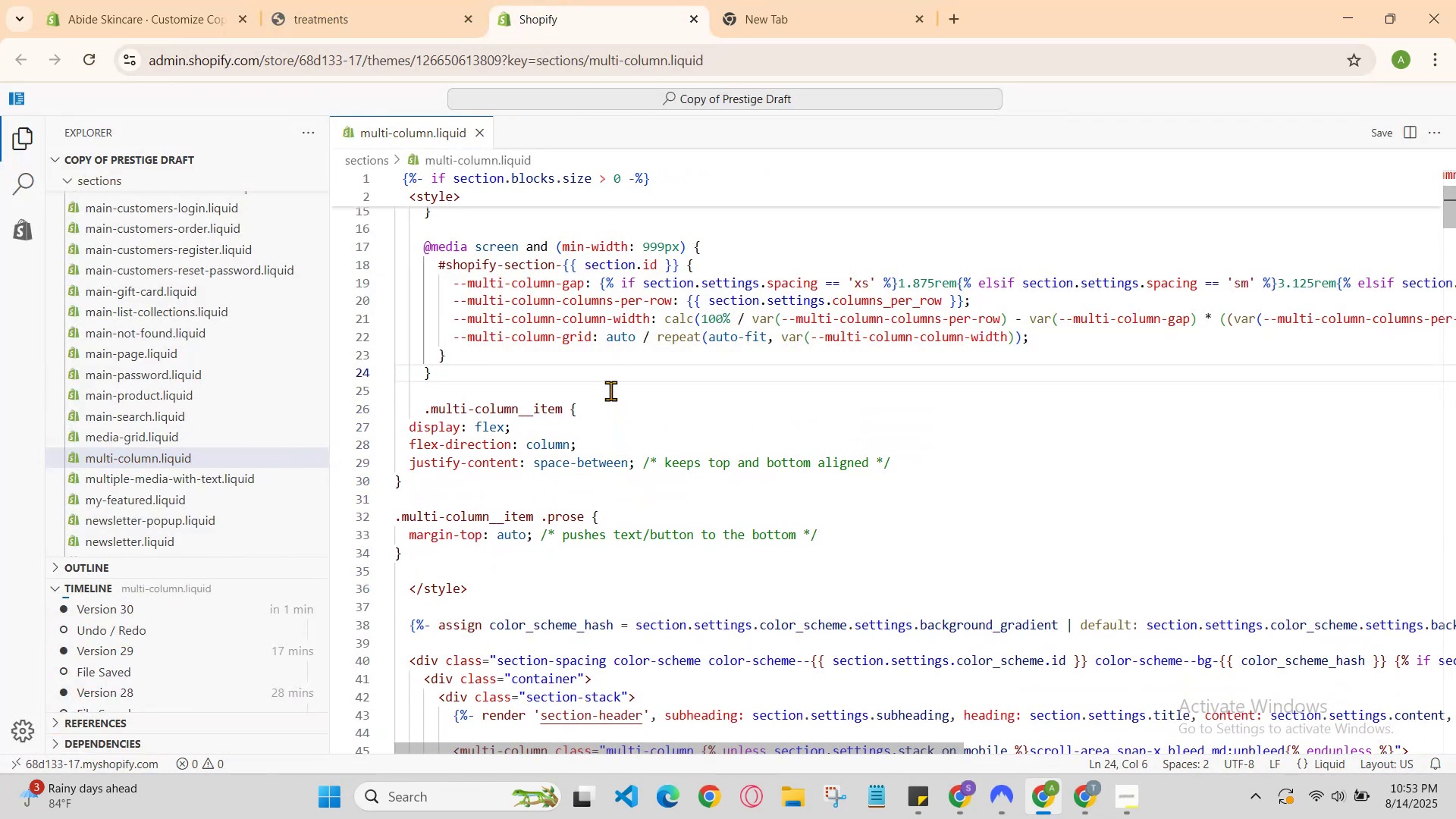 
left_click([610, 391])
 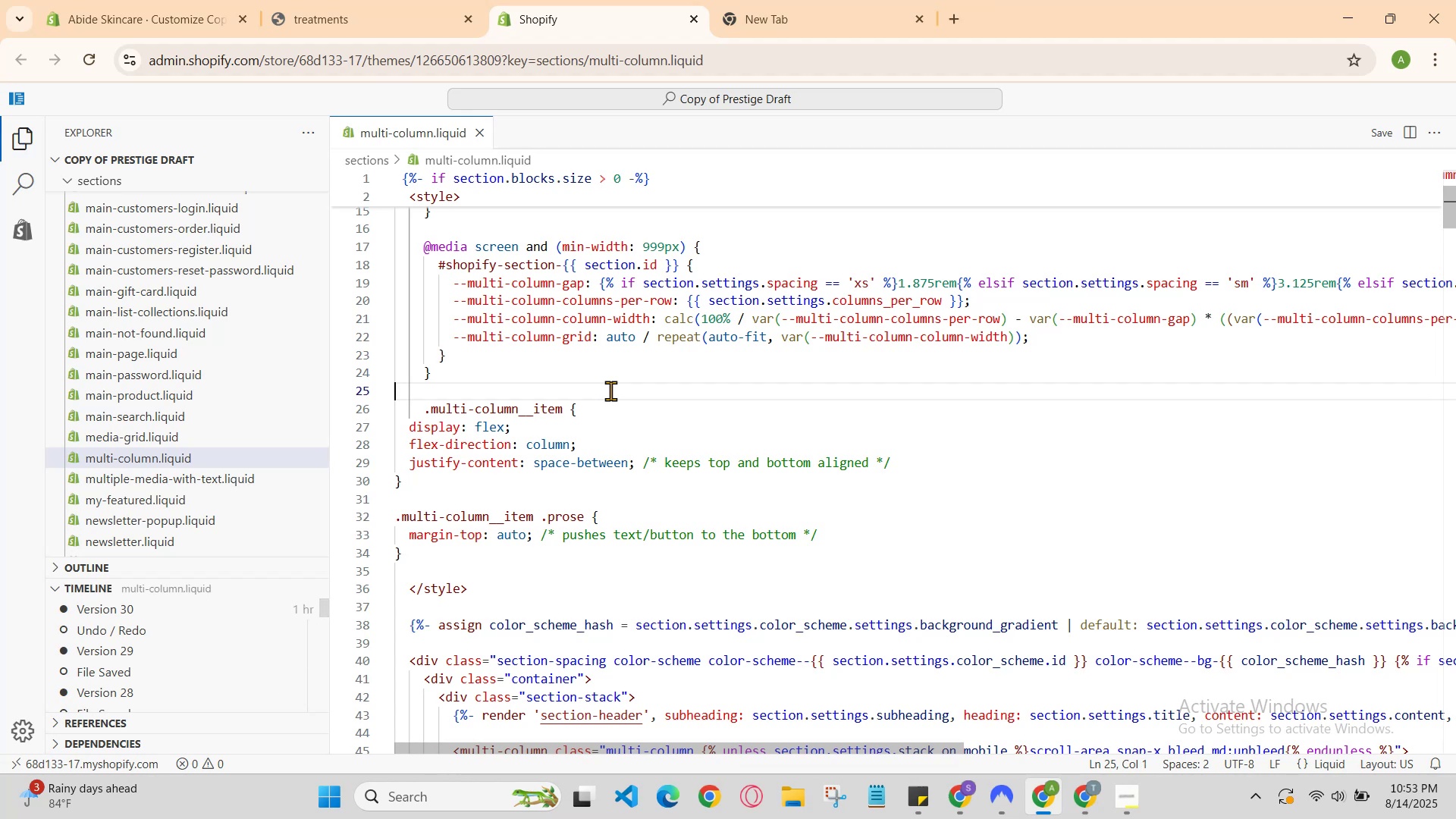 
left_click([610, 390])
 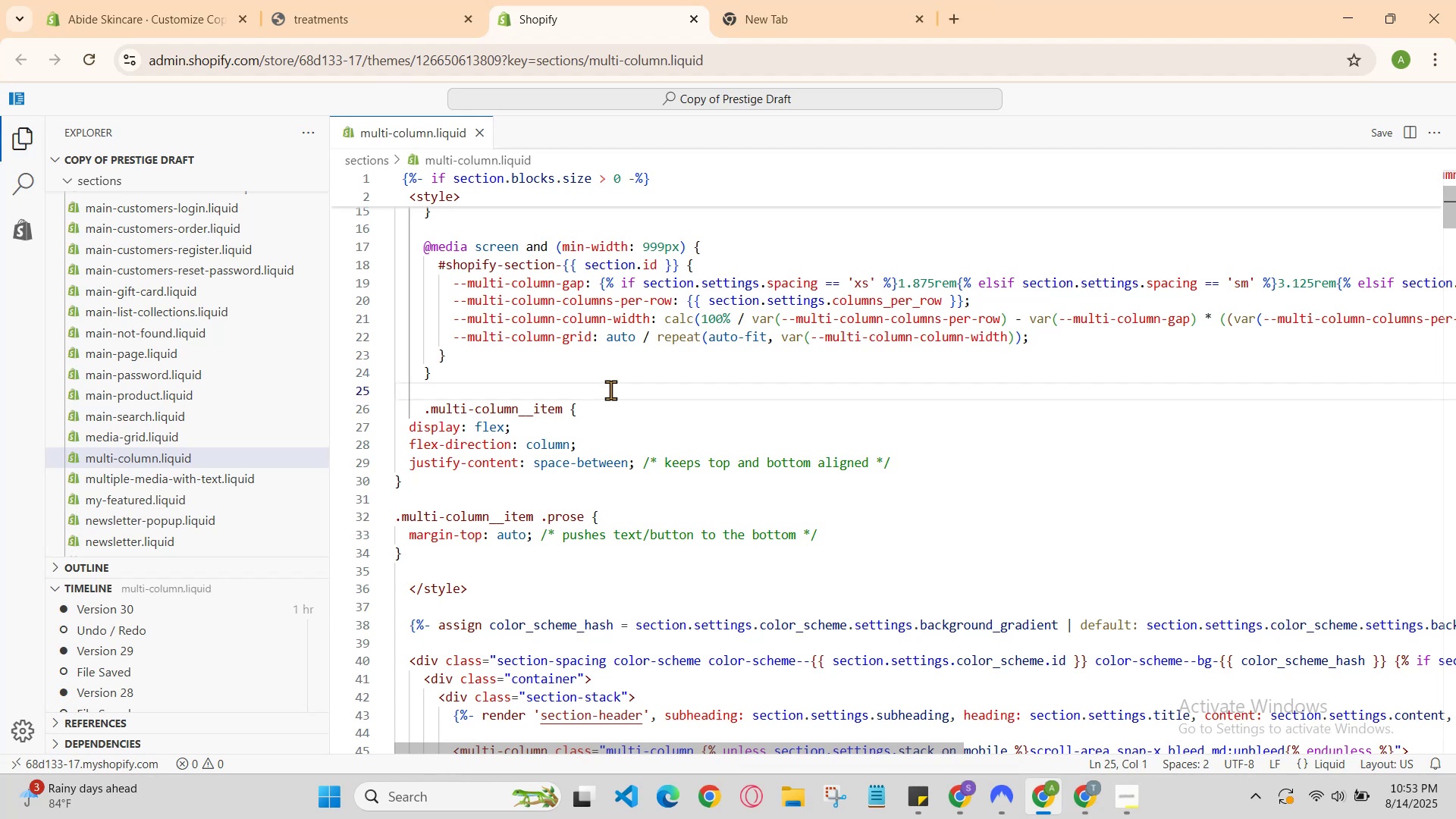 
key(Space)
 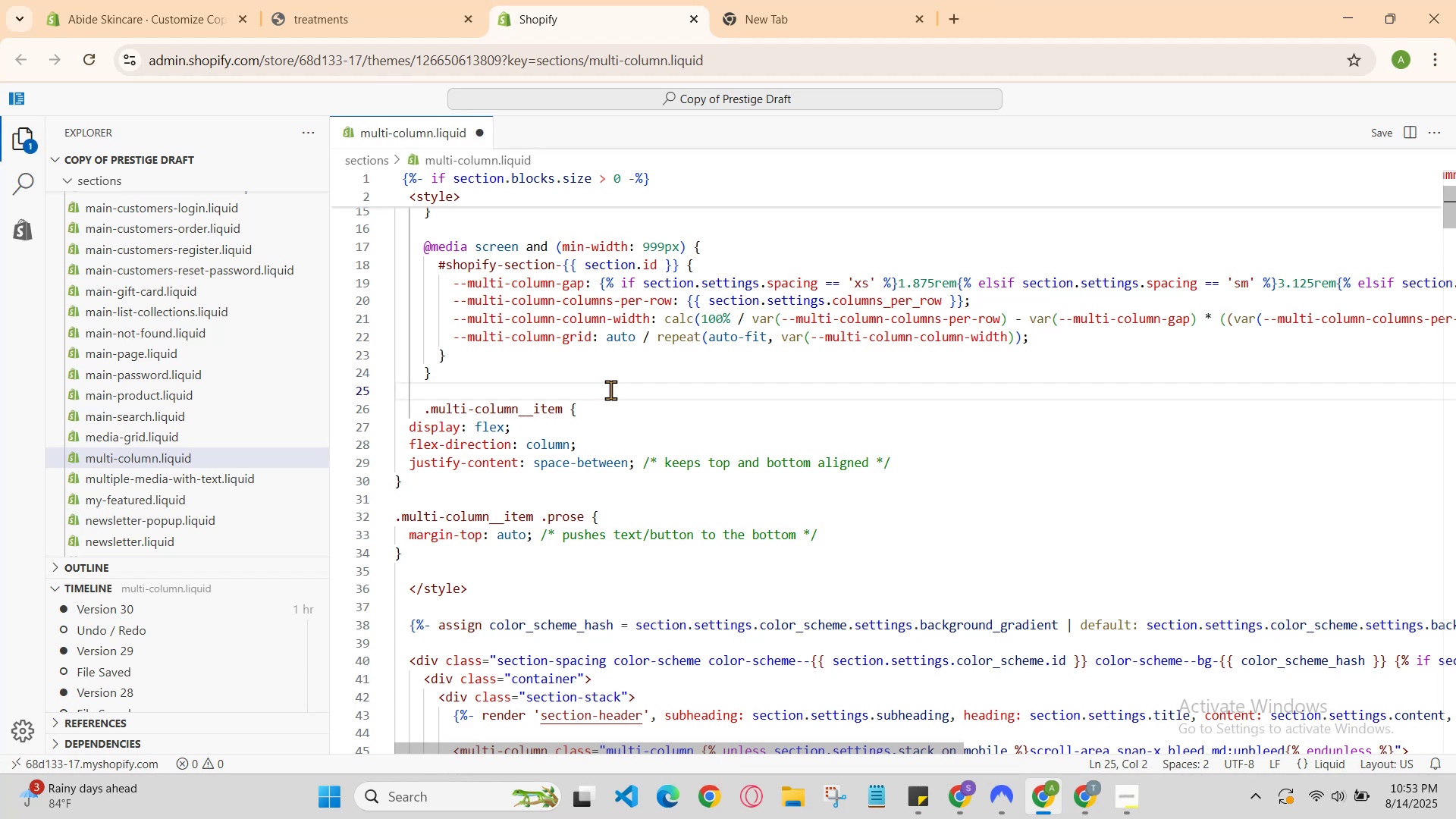 
key(Enter)
 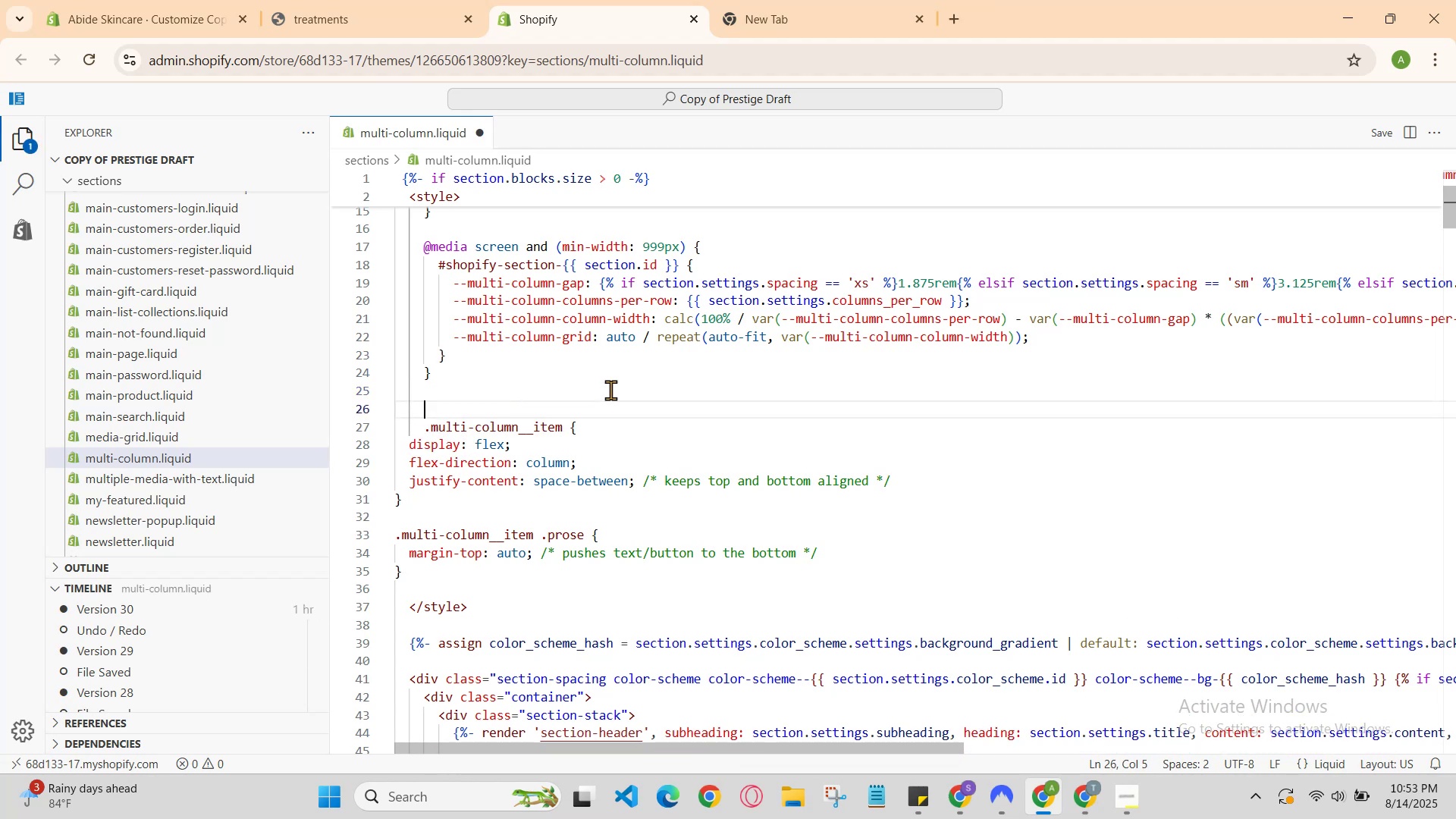 
type( )
key(Backspace)
type(@media screen and (me)
key(Backspace)
type(in )
key(Backspace)
type(-width: )
key(Backspace)
type(99 )
key(Backspace)
key(Backspace)
key(Backspace)
type( 999px )
key(Backspace)
 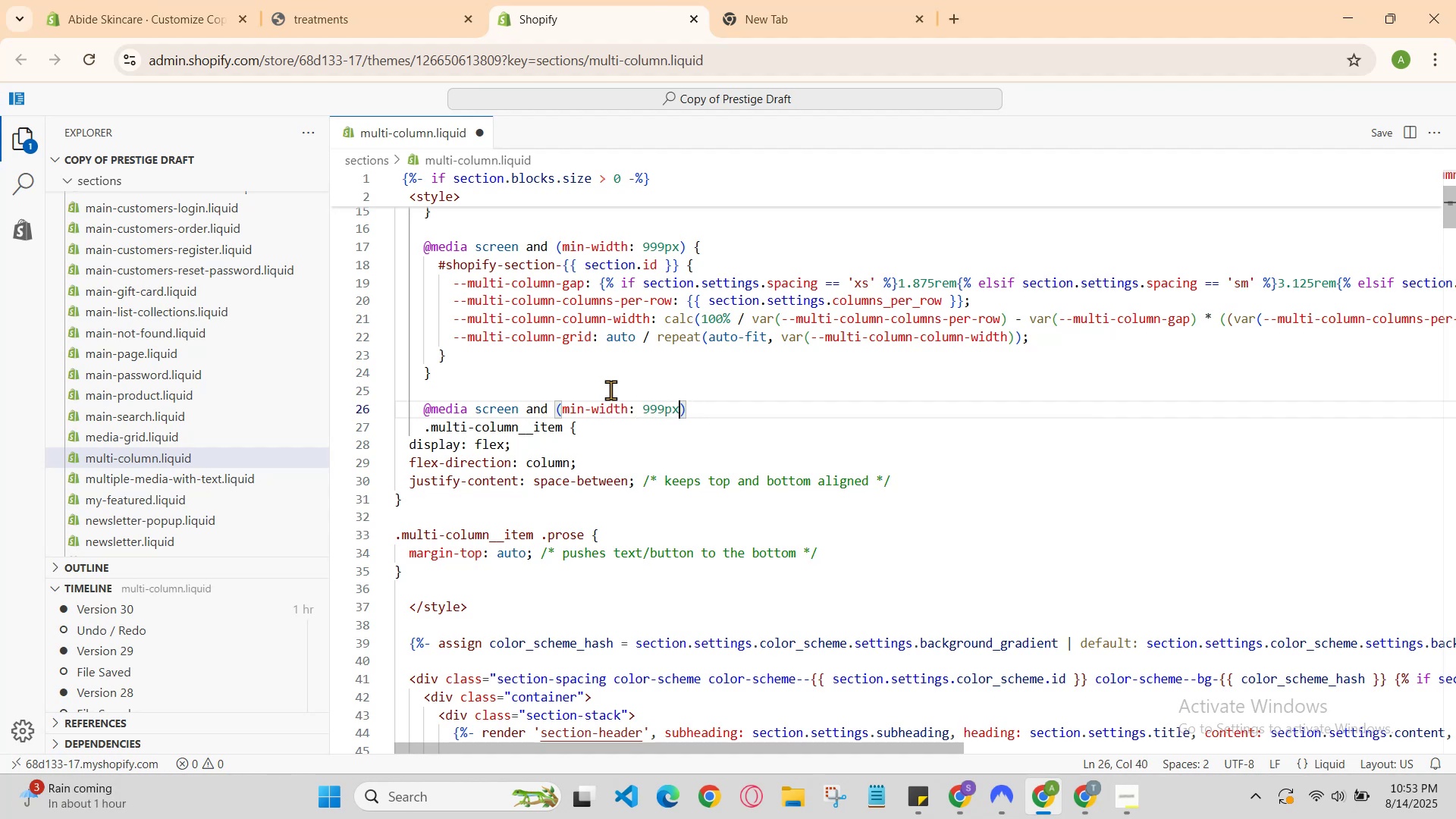 
key(ArrowRight)
 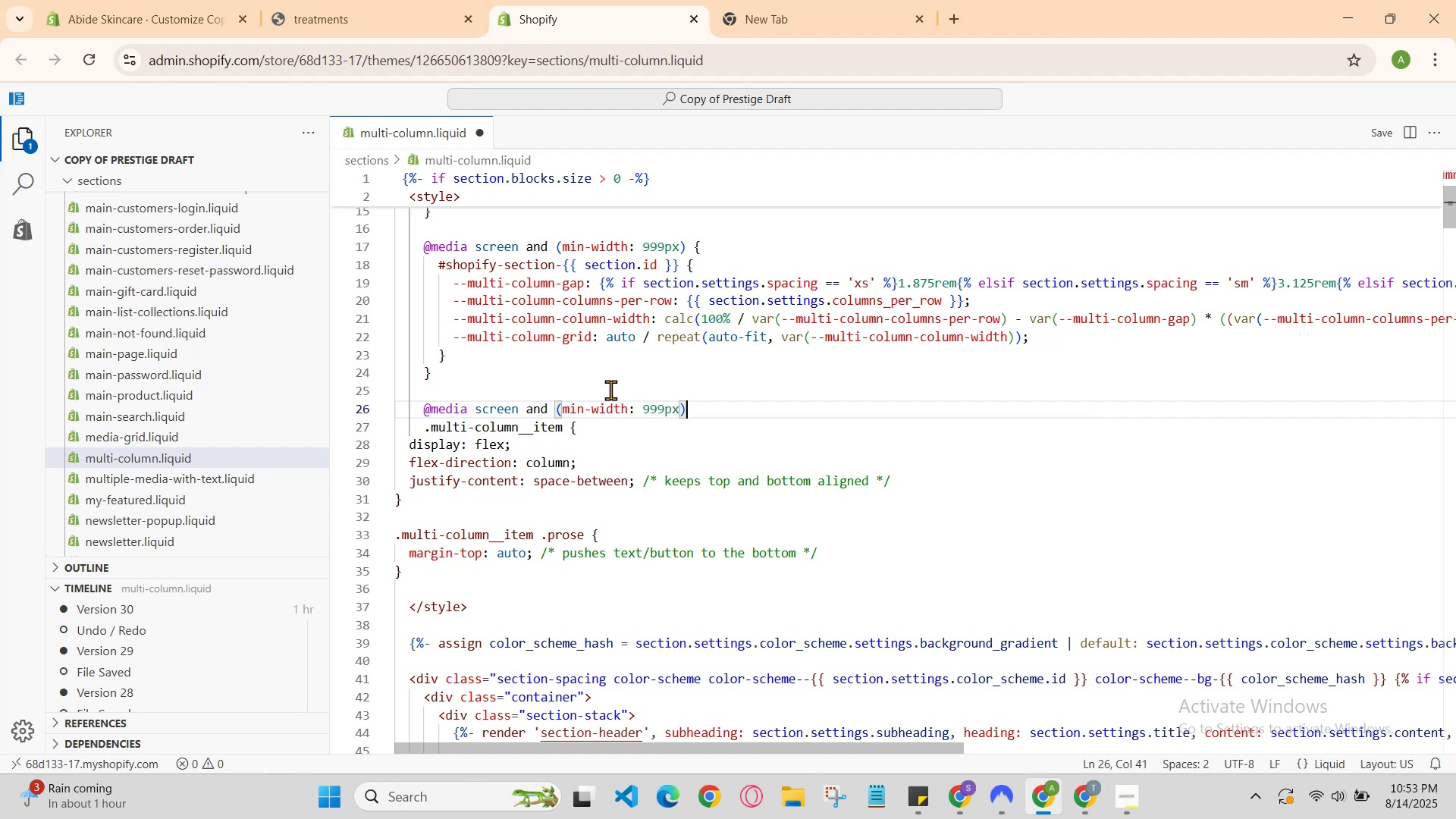 
key(Shift+BracketLeft)
 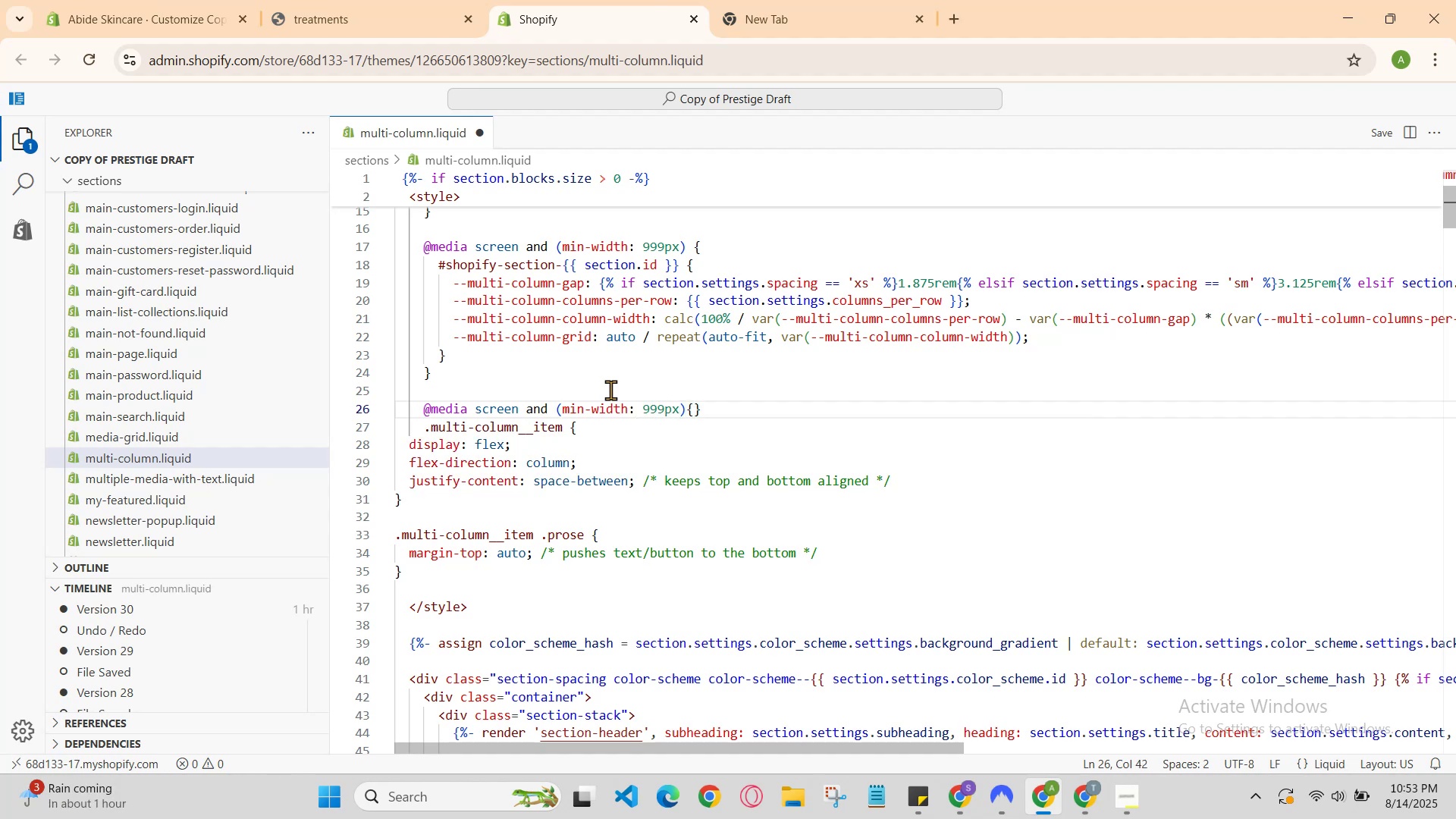 
key(Enter)
 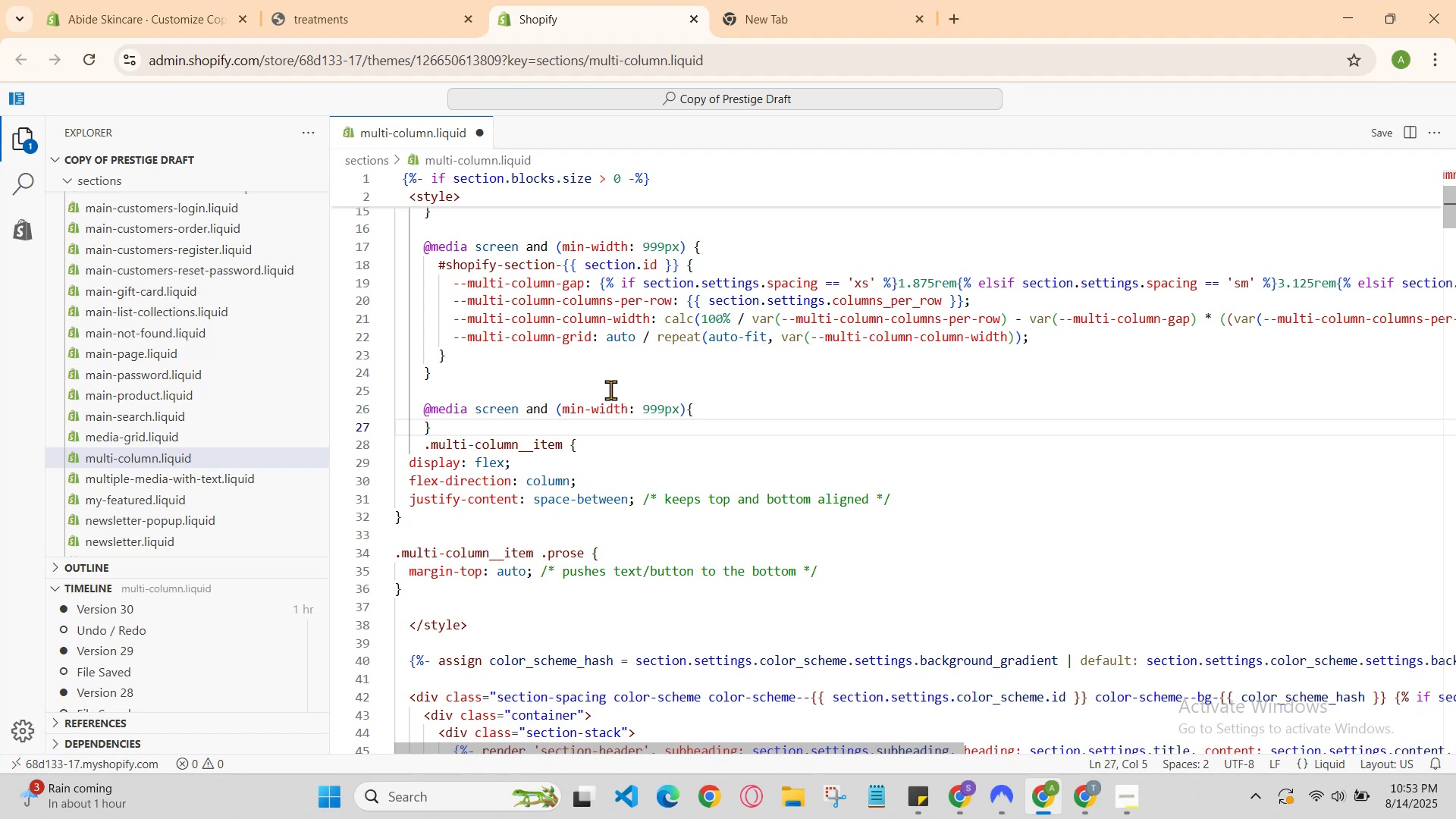 
key(Enter)
 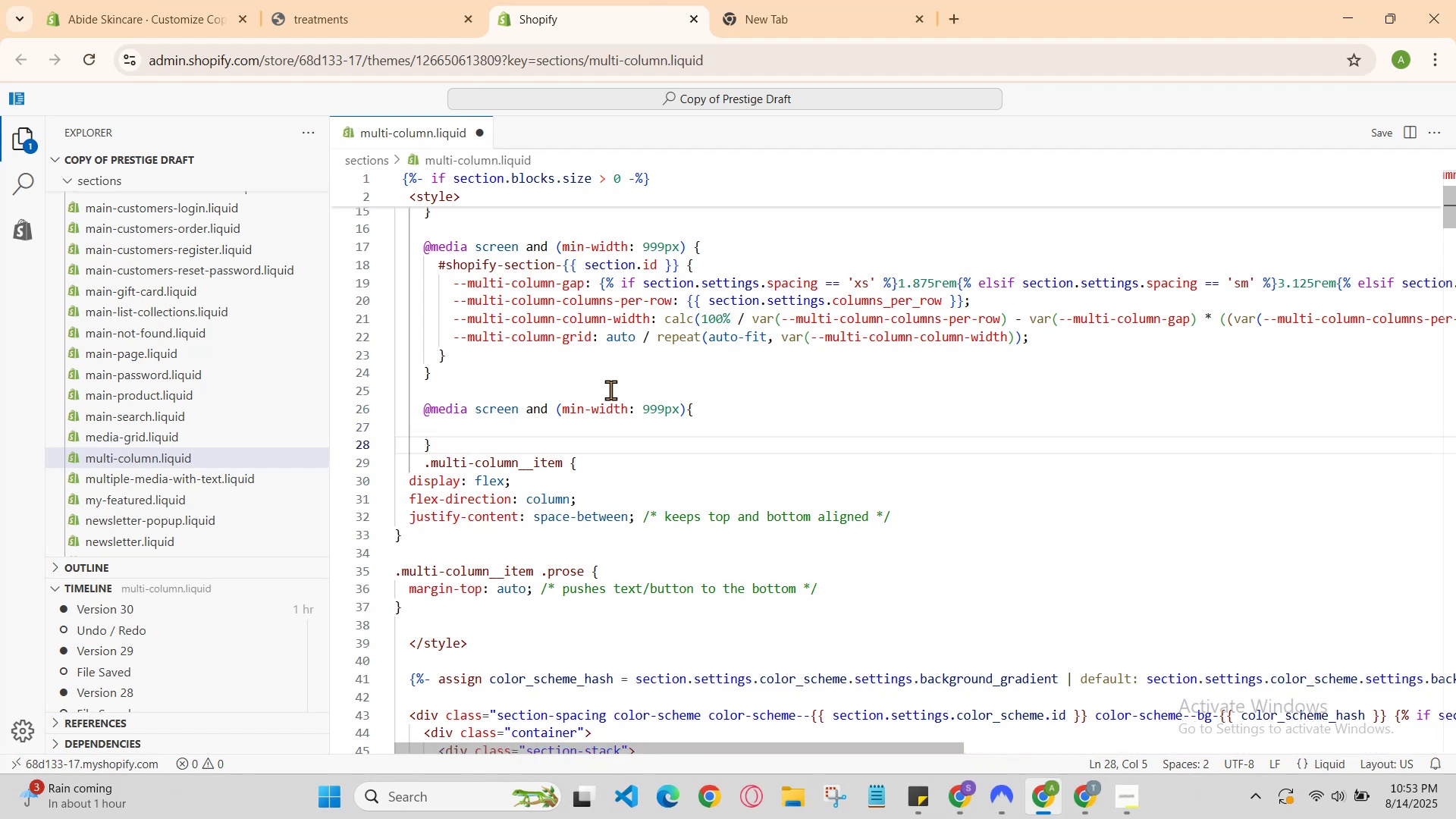 
key(ArrowUp)
 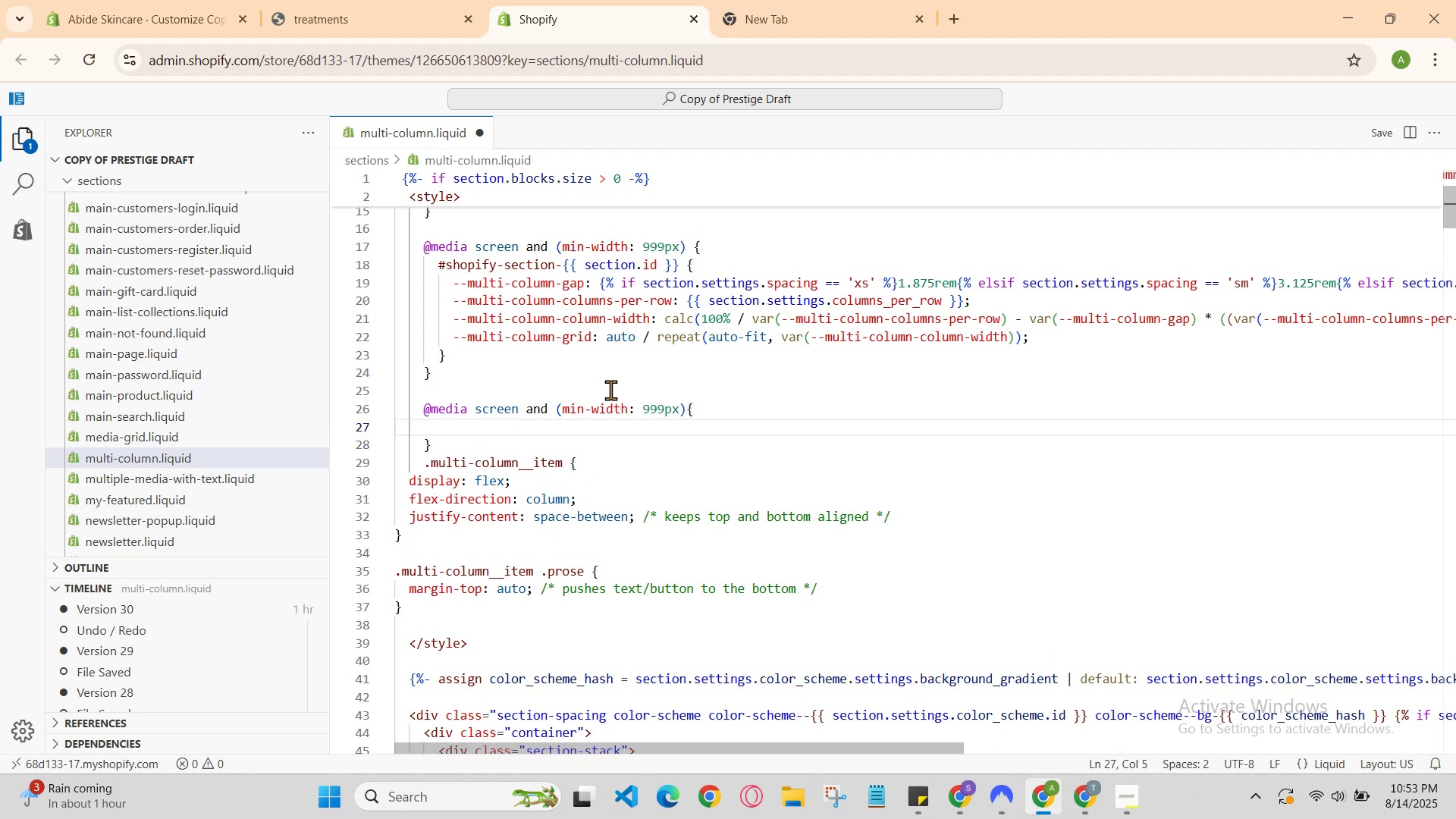 
key(ArrowDown)
 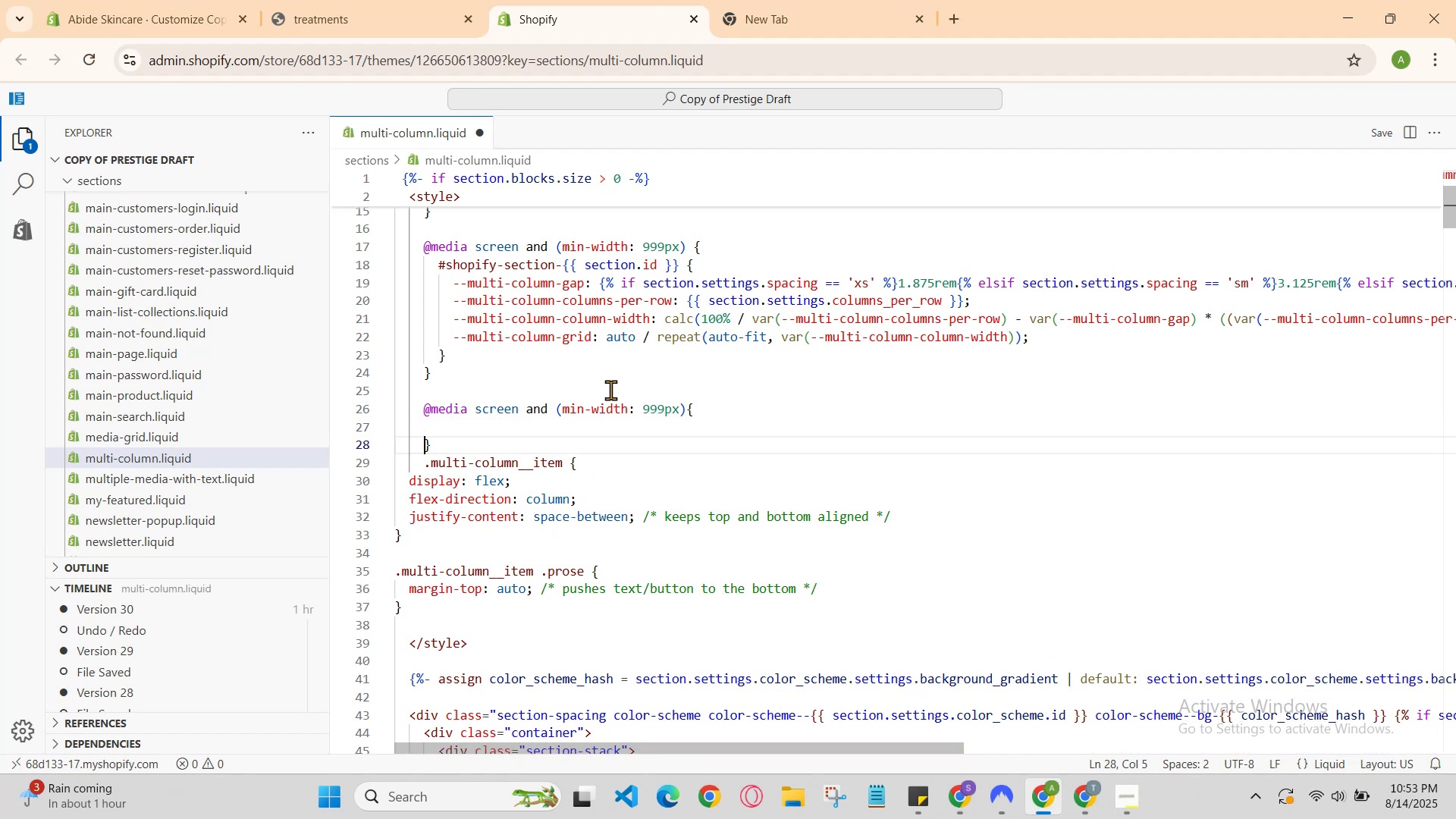 
key(ArrowUp)
 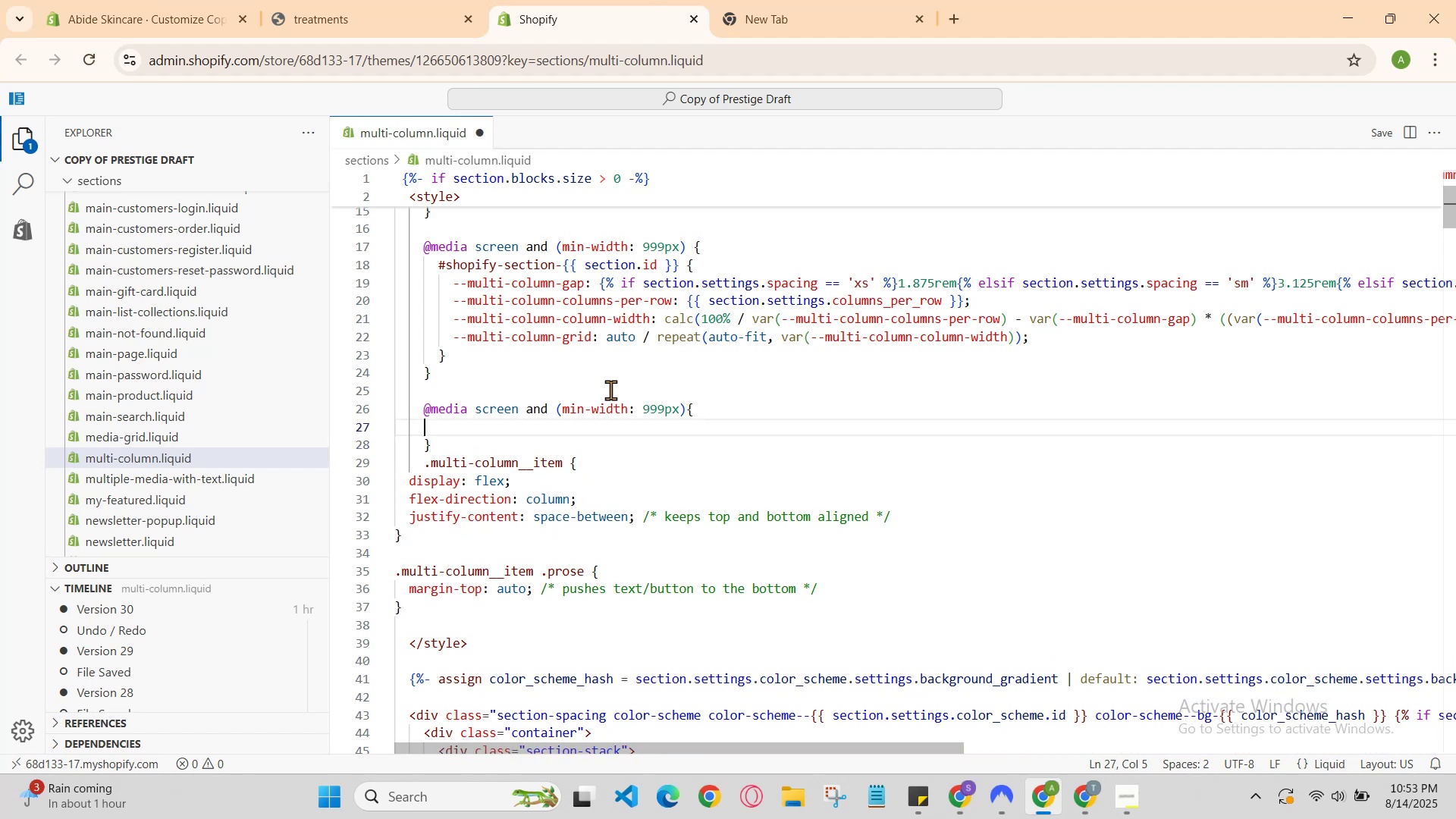 
type(@)
key(Backspace)
type(#shopify-section-{{section.block)
key(Backspace)
key(Backspace)
key(Backspace)
key(Backspace)
key(Backspace)
type( )
key(Backspace)
key(Backspace)
key(Backspace)
type(n.)
 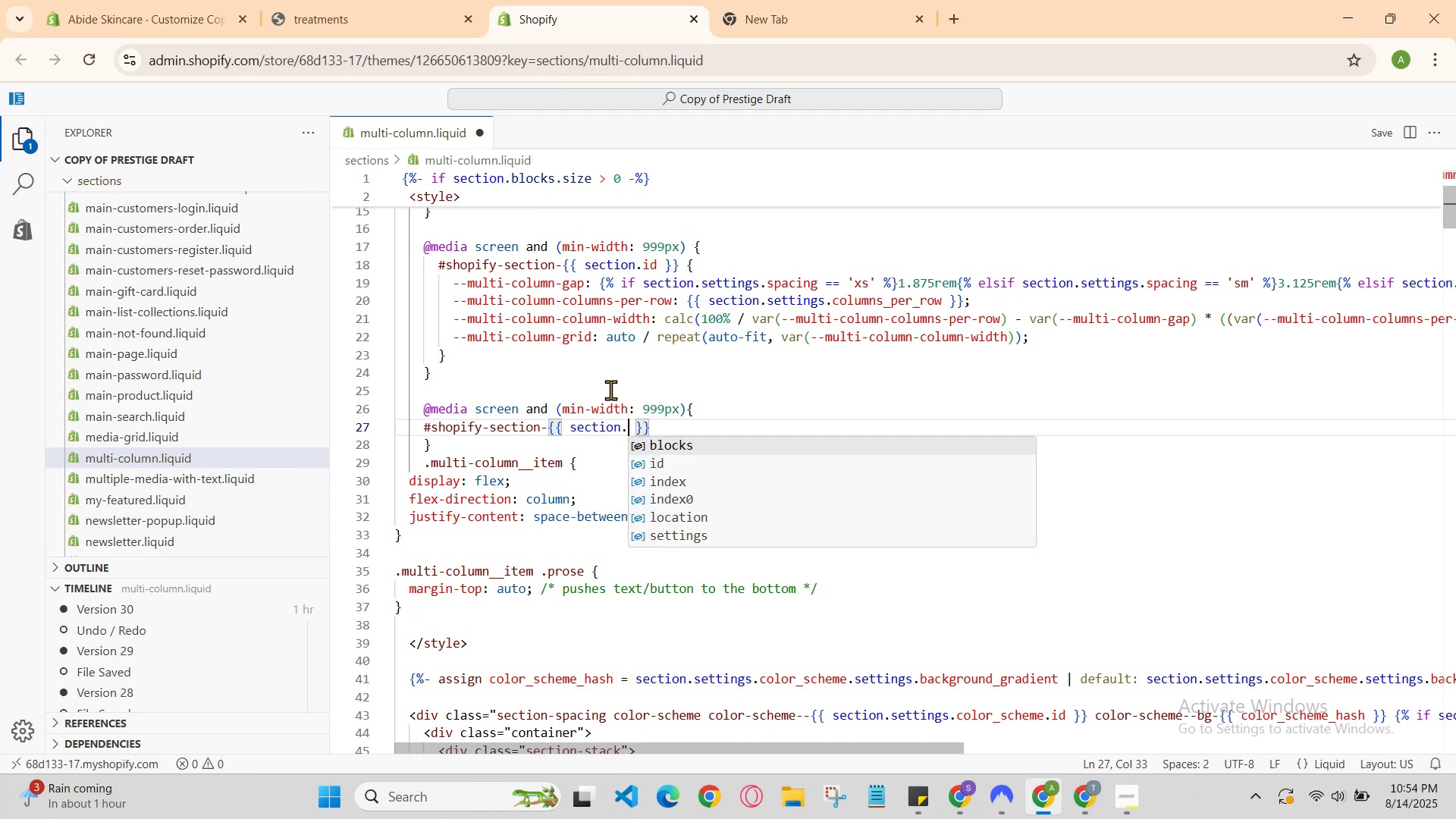 
key(ArrowDown)
 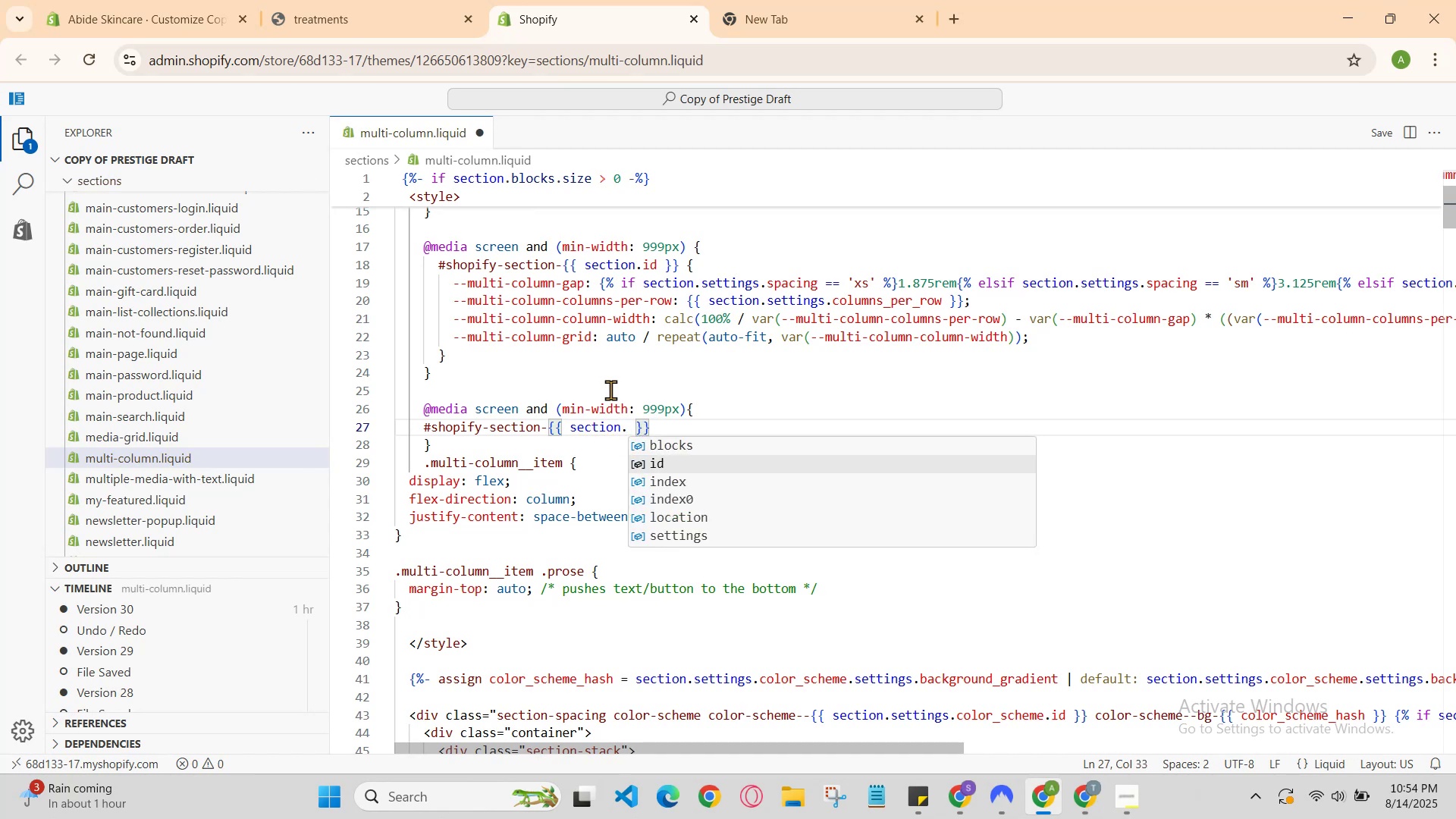 
key(ArrowDown)
 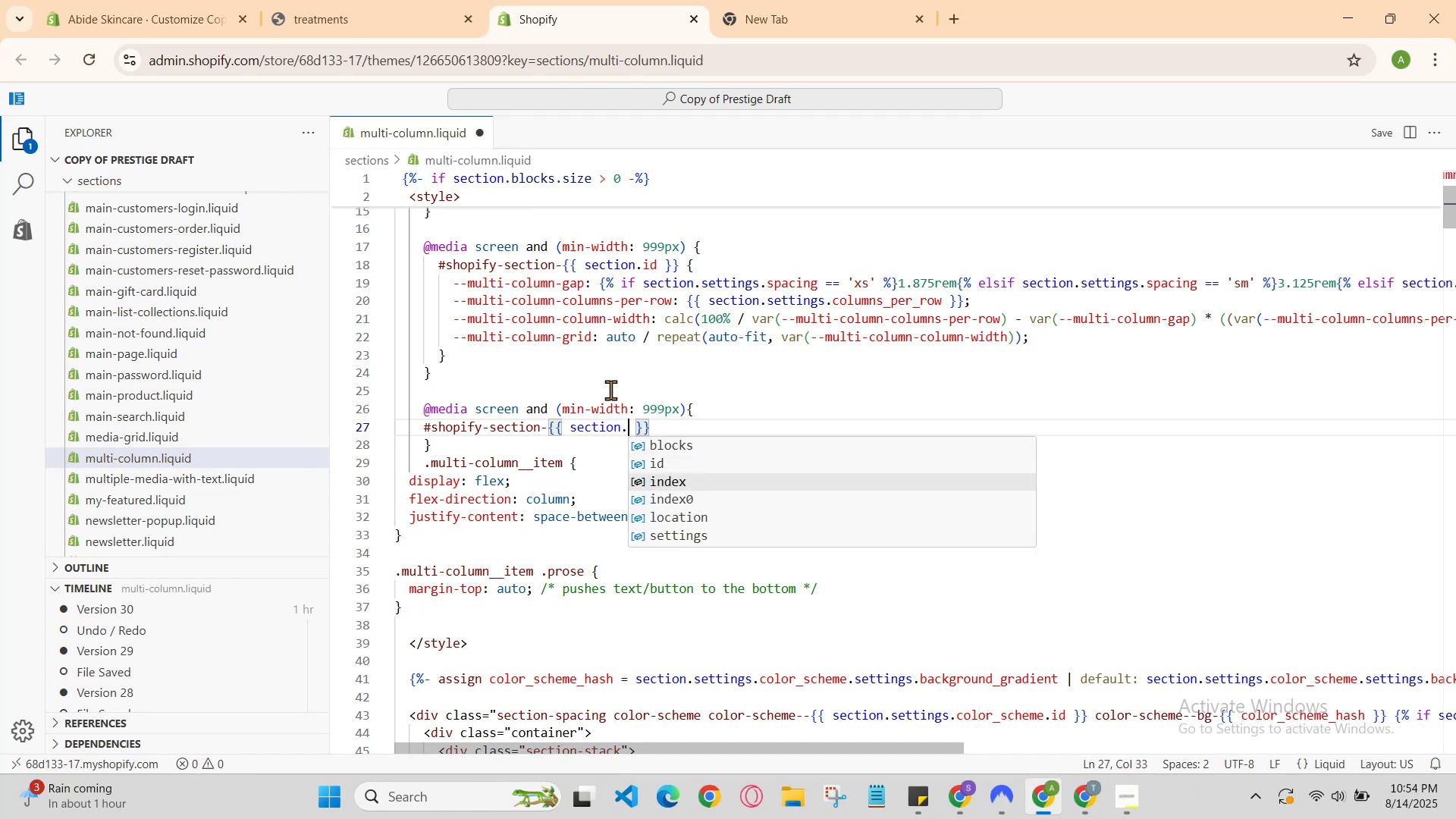 
key(Enter)
 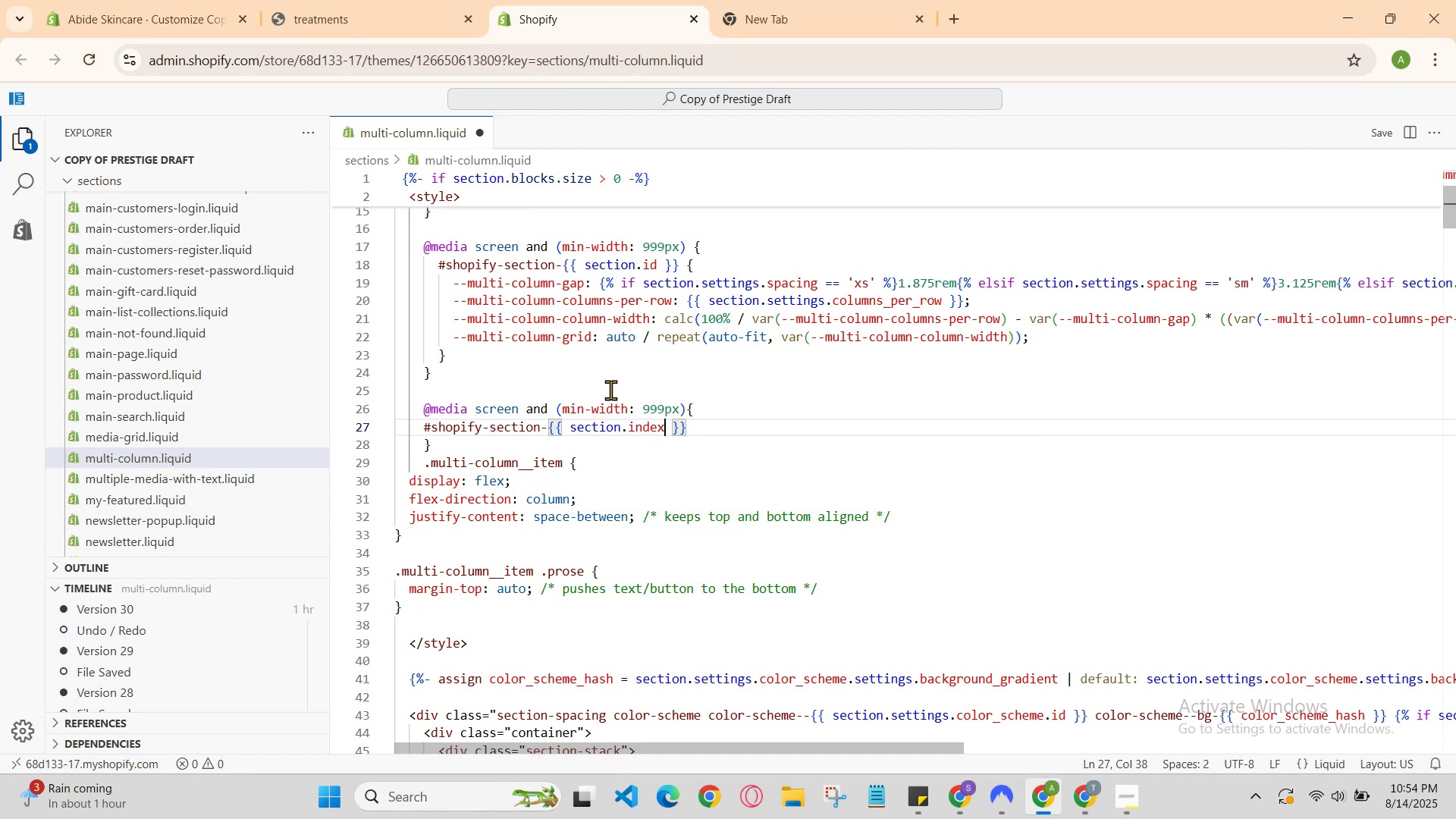 
key(ArrowRight)
 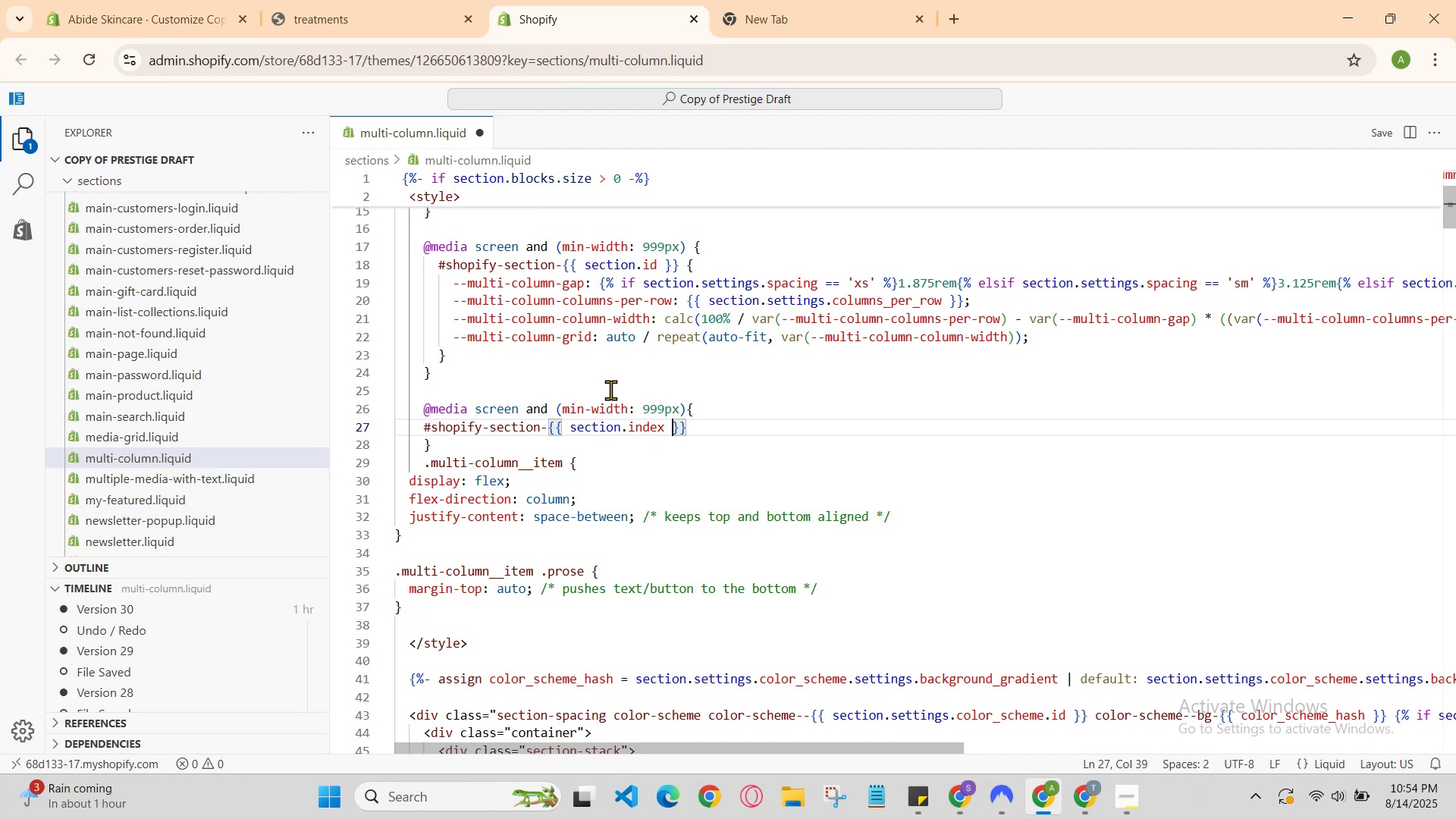 
key(ArrowRight)
 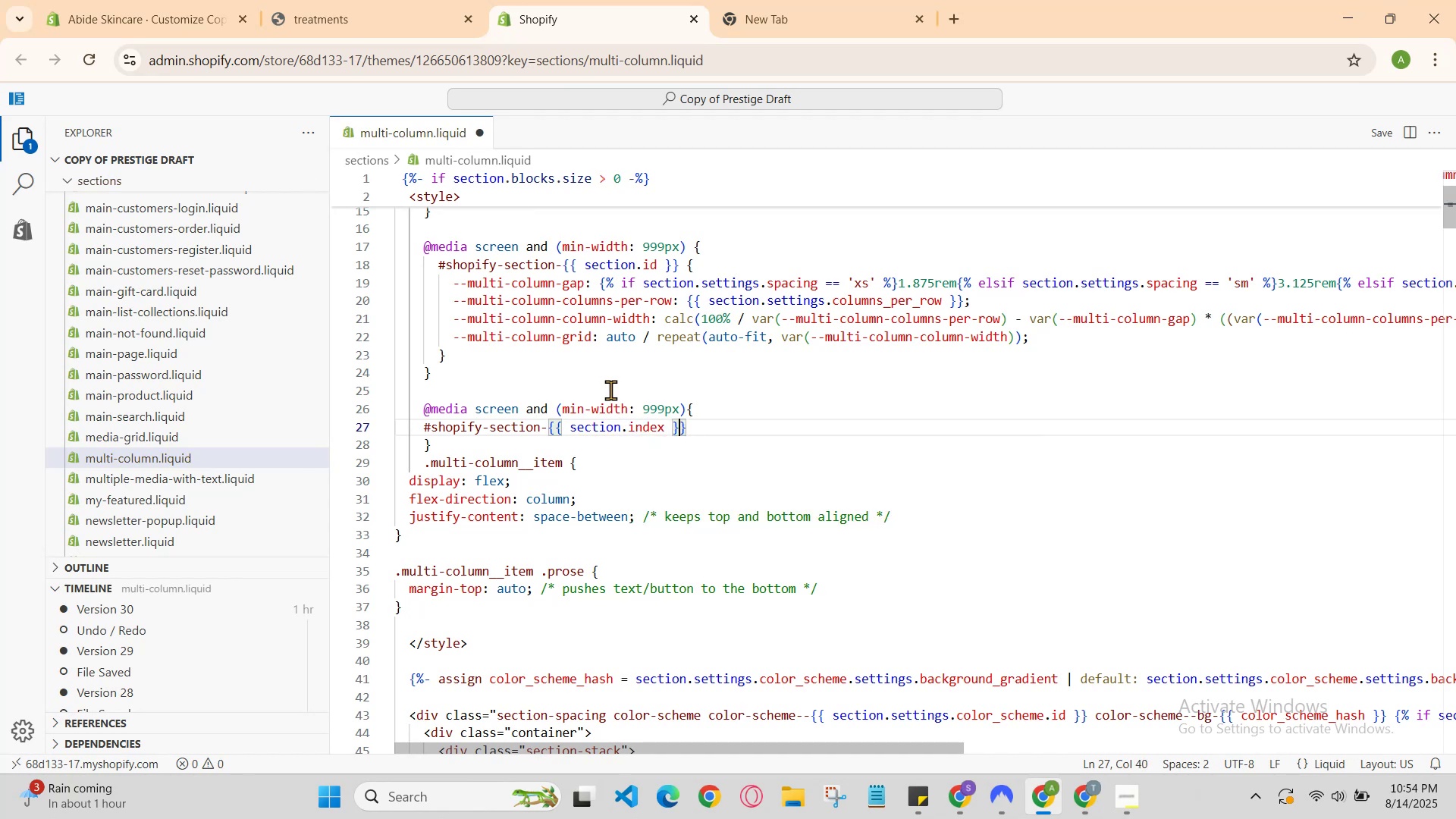 
key(ArrowRight)
 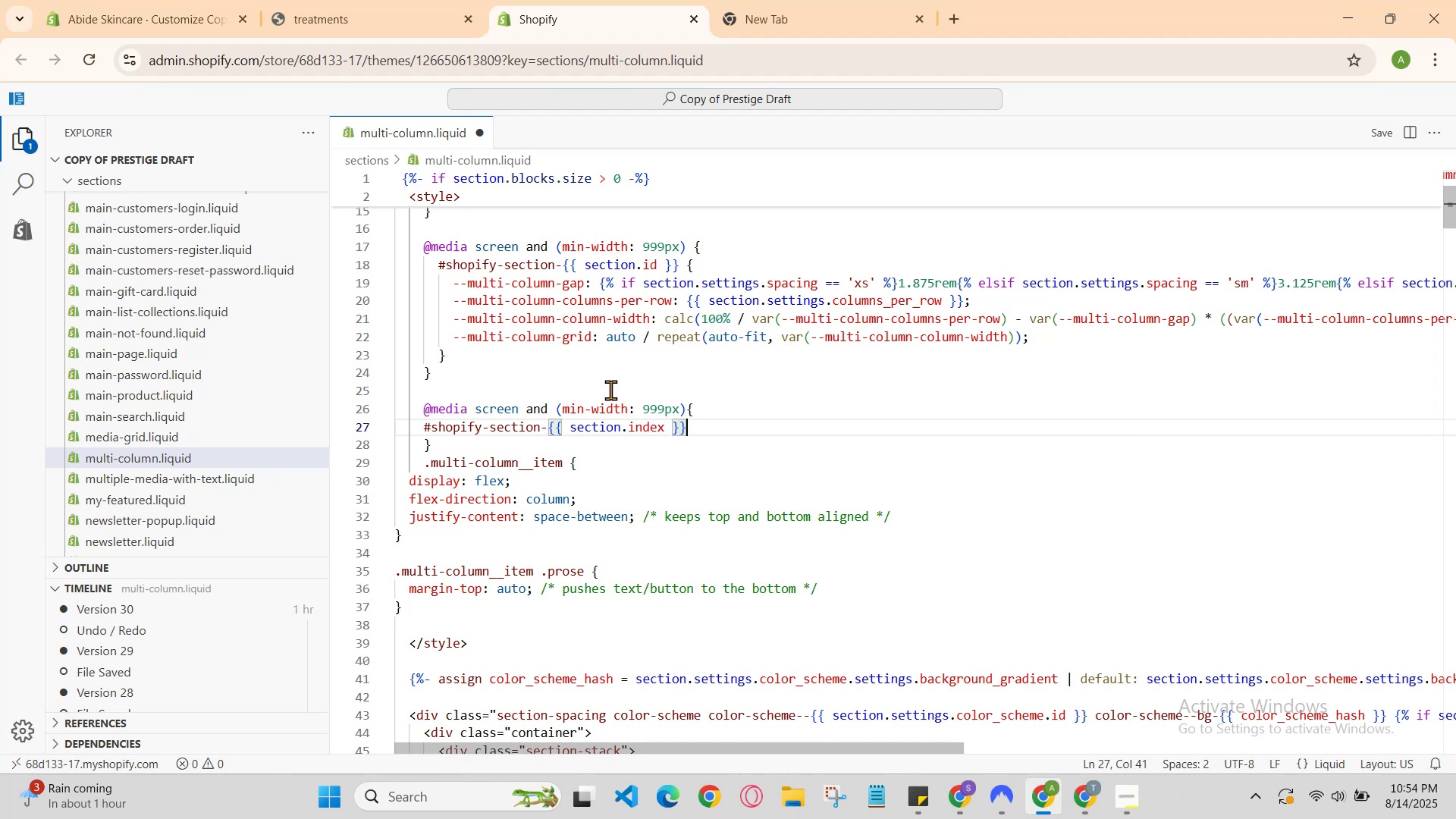 
key(ArrowRight)
 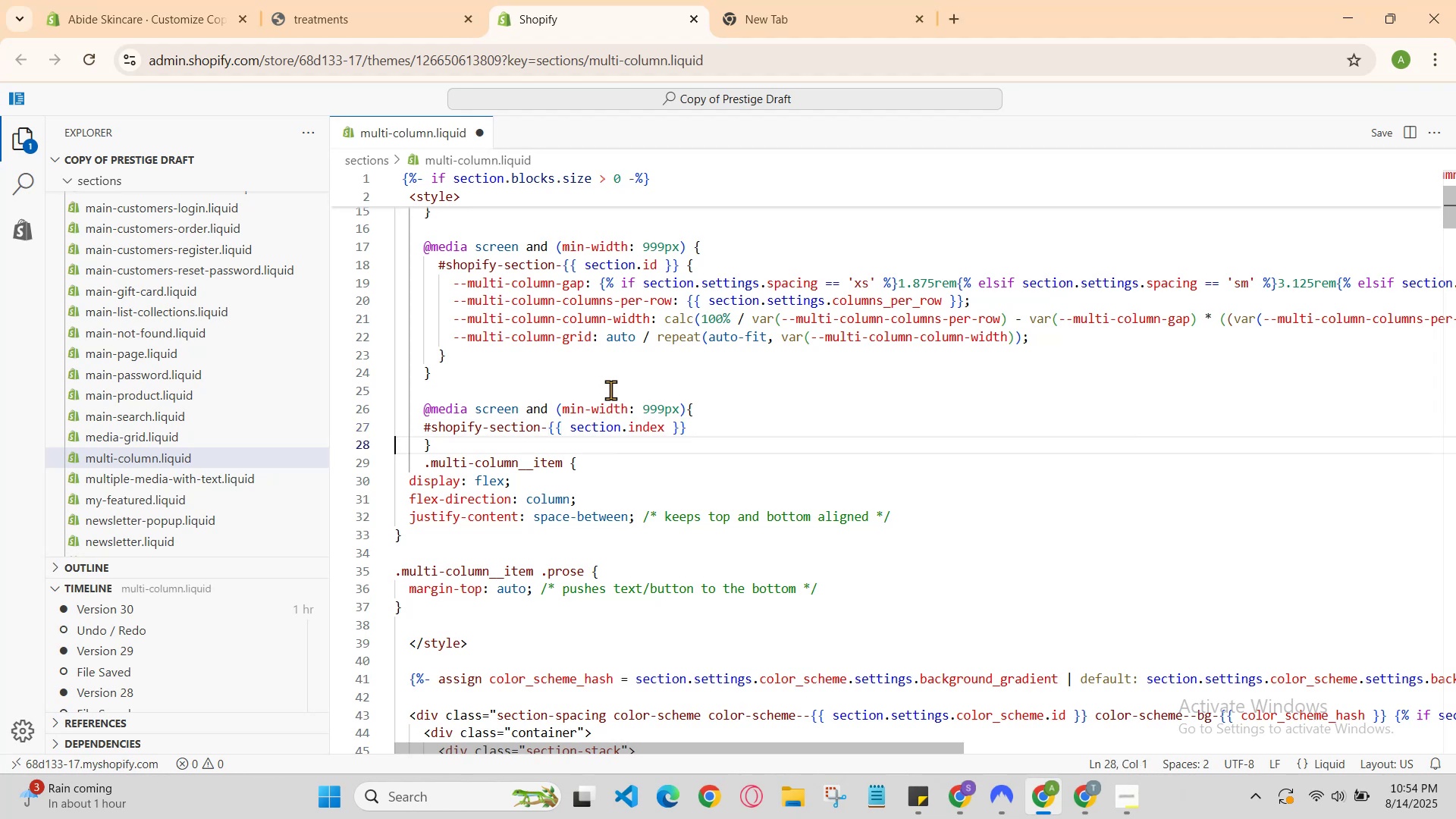 
key(ArrowLeft)
 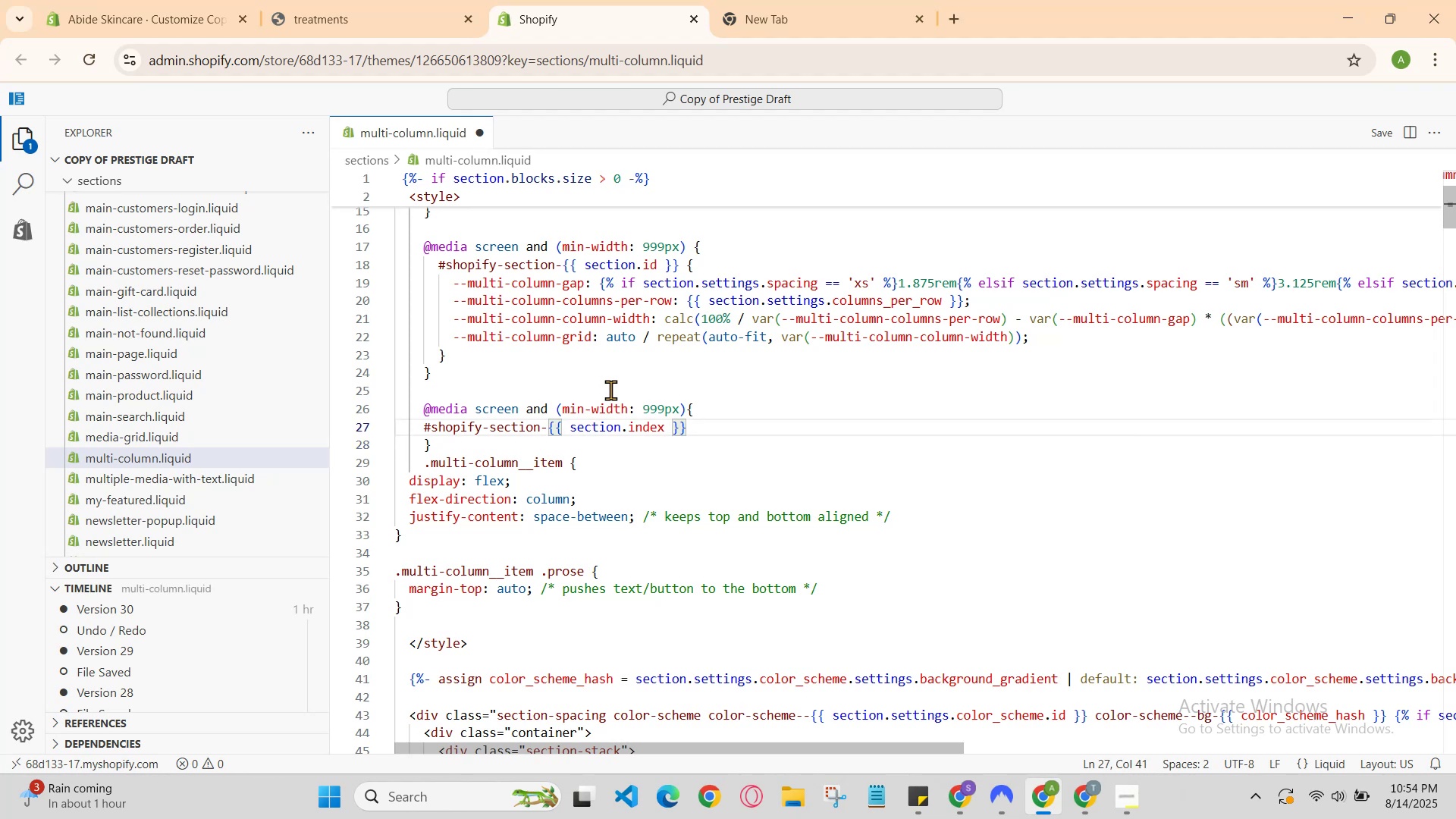 
key(Shift+ShiftRight)
 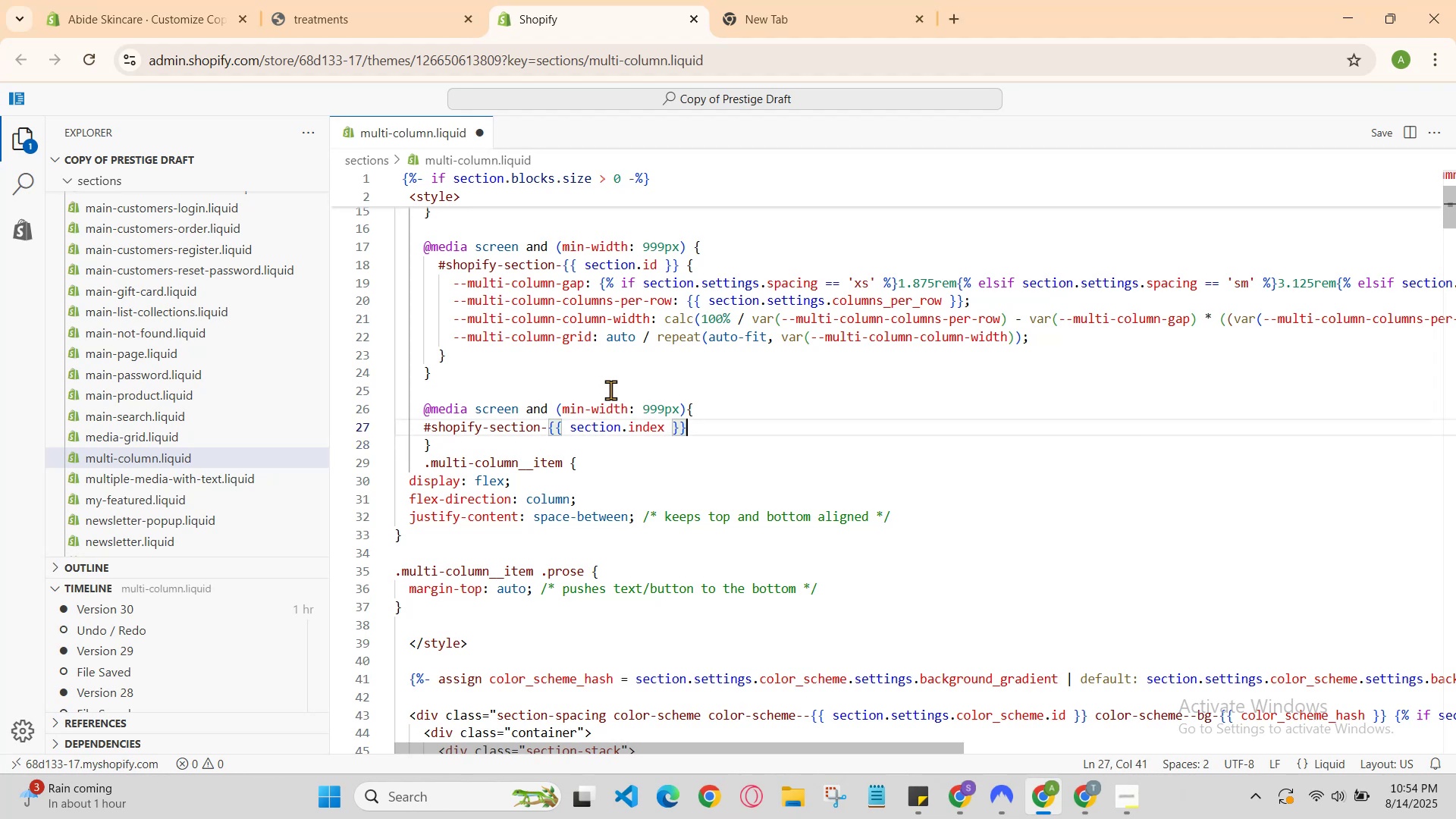 
key(BracketLeft)
 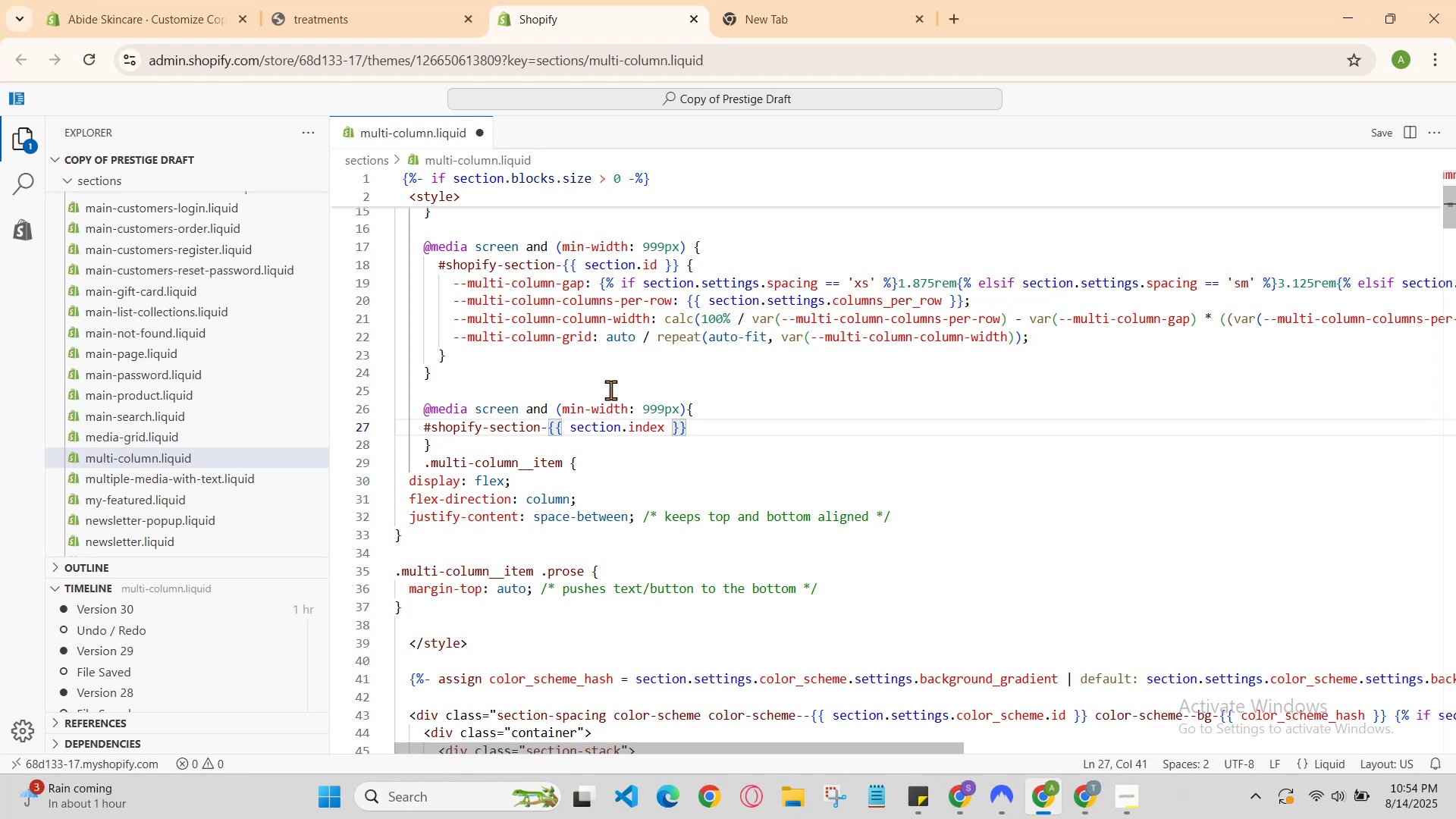 
key(Shift+ShiftRight)
 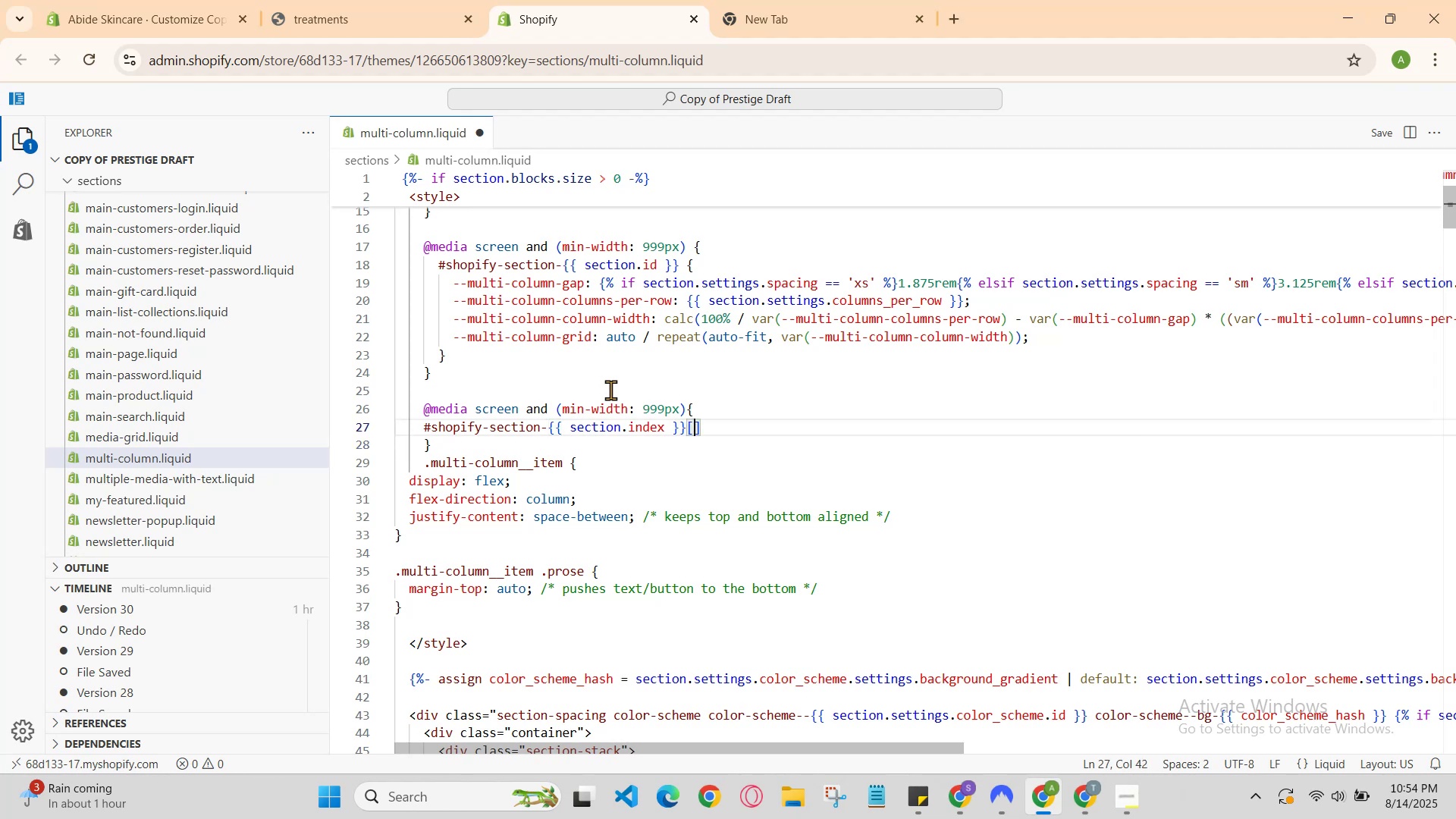 
key(ArrowRight)
 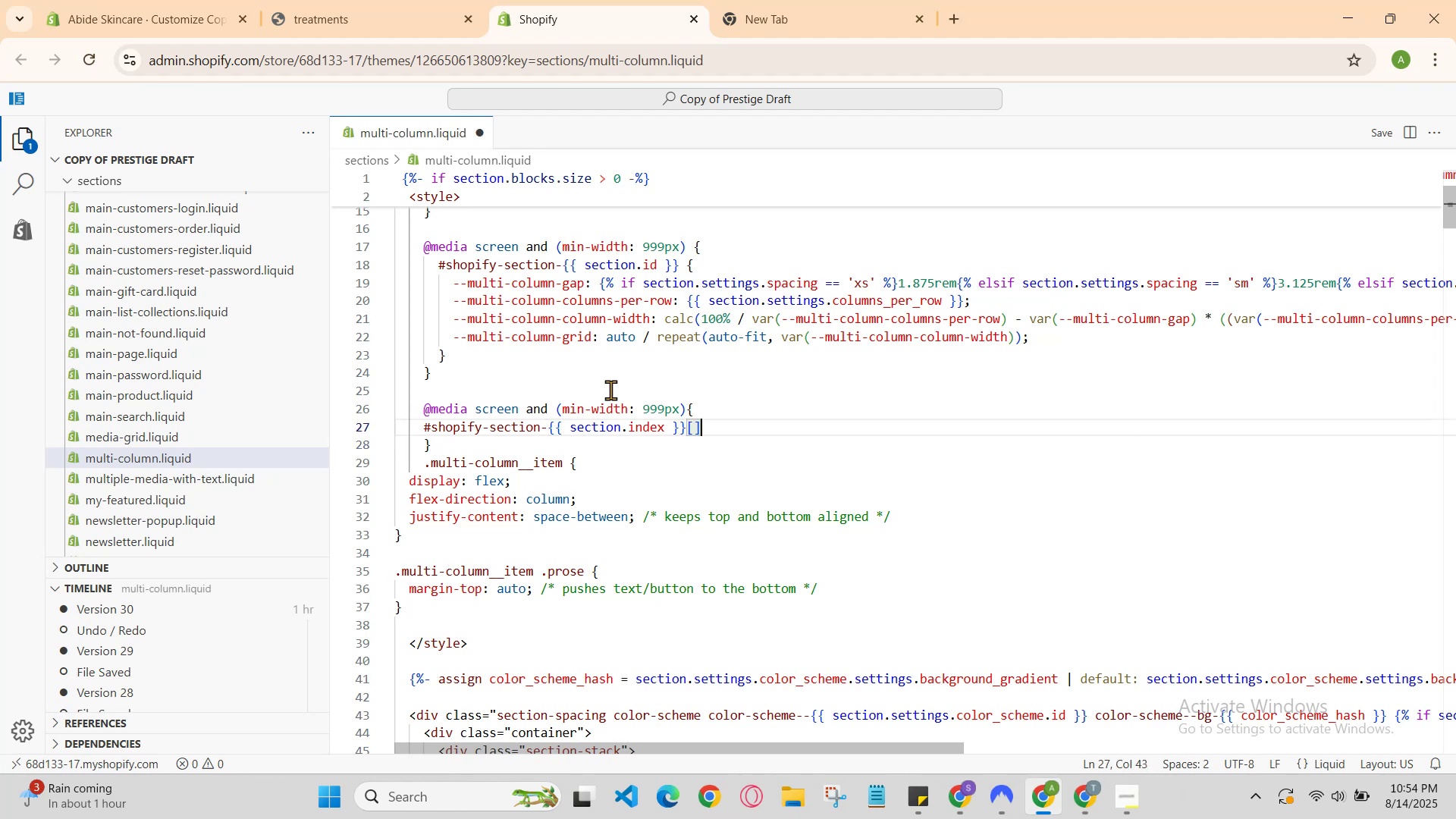 
key(Backspace)
 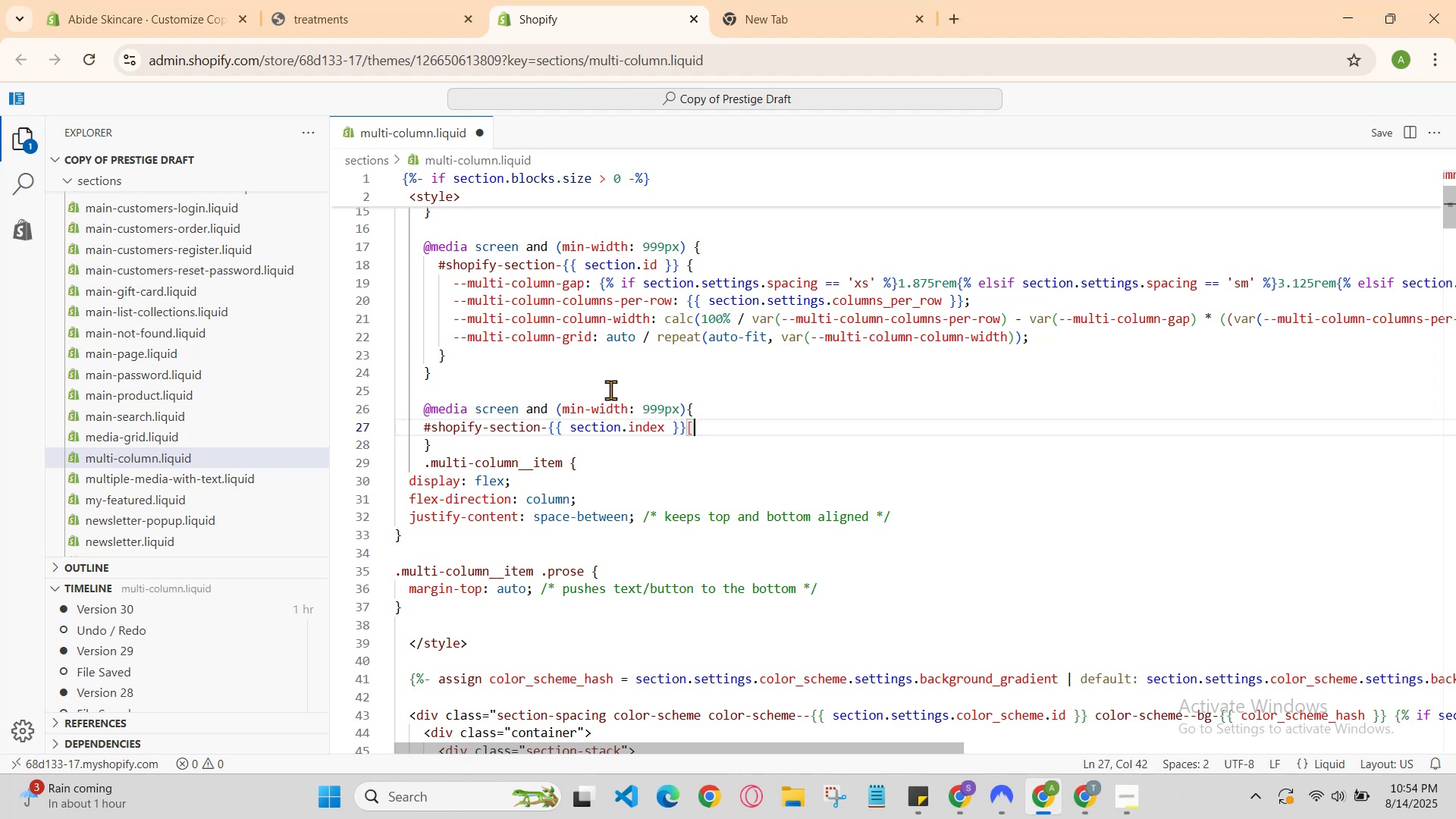 
key(Backspace)
 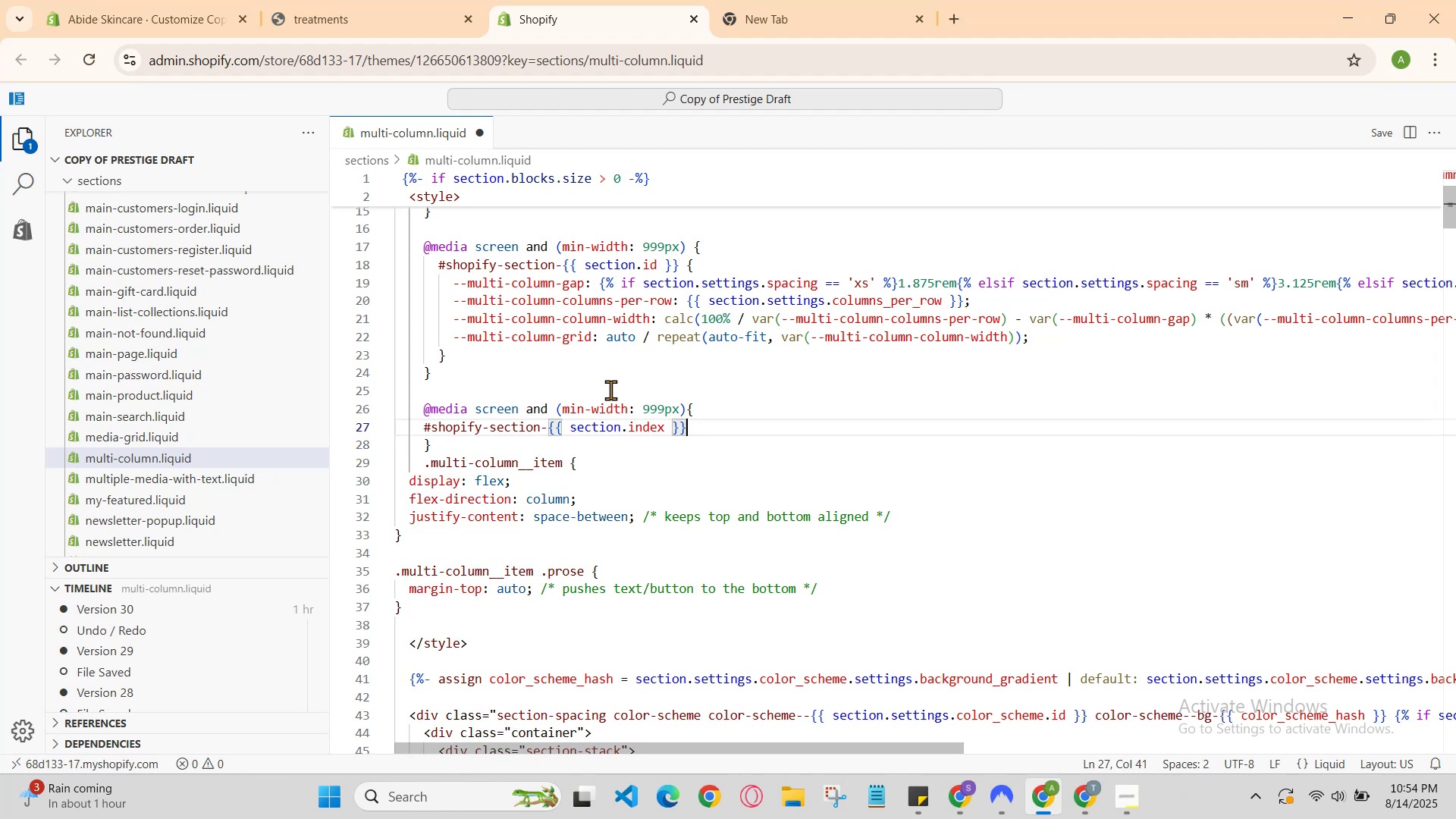 
key(Backspace)
 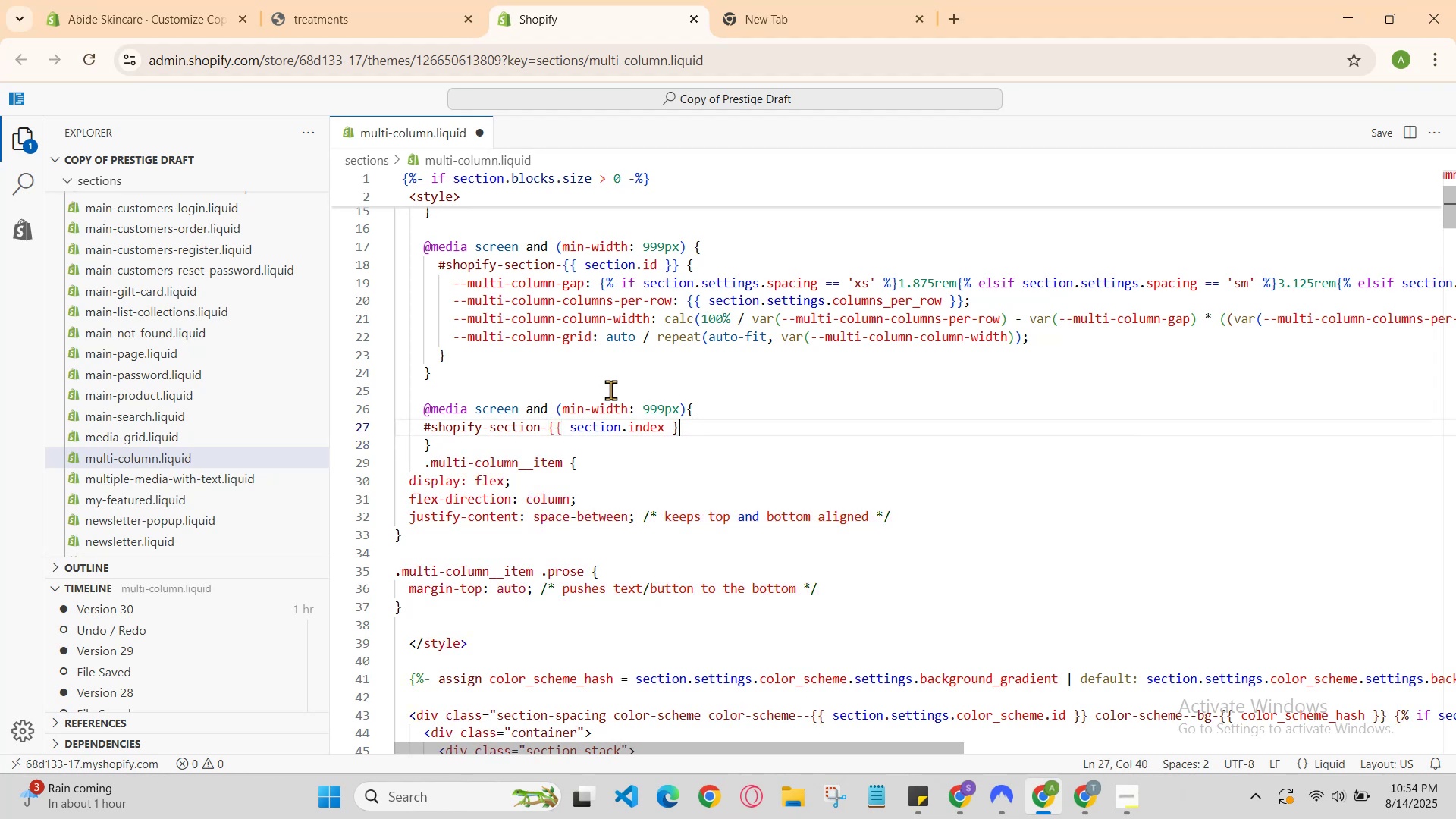 
key(Shift+BracketLeft)
 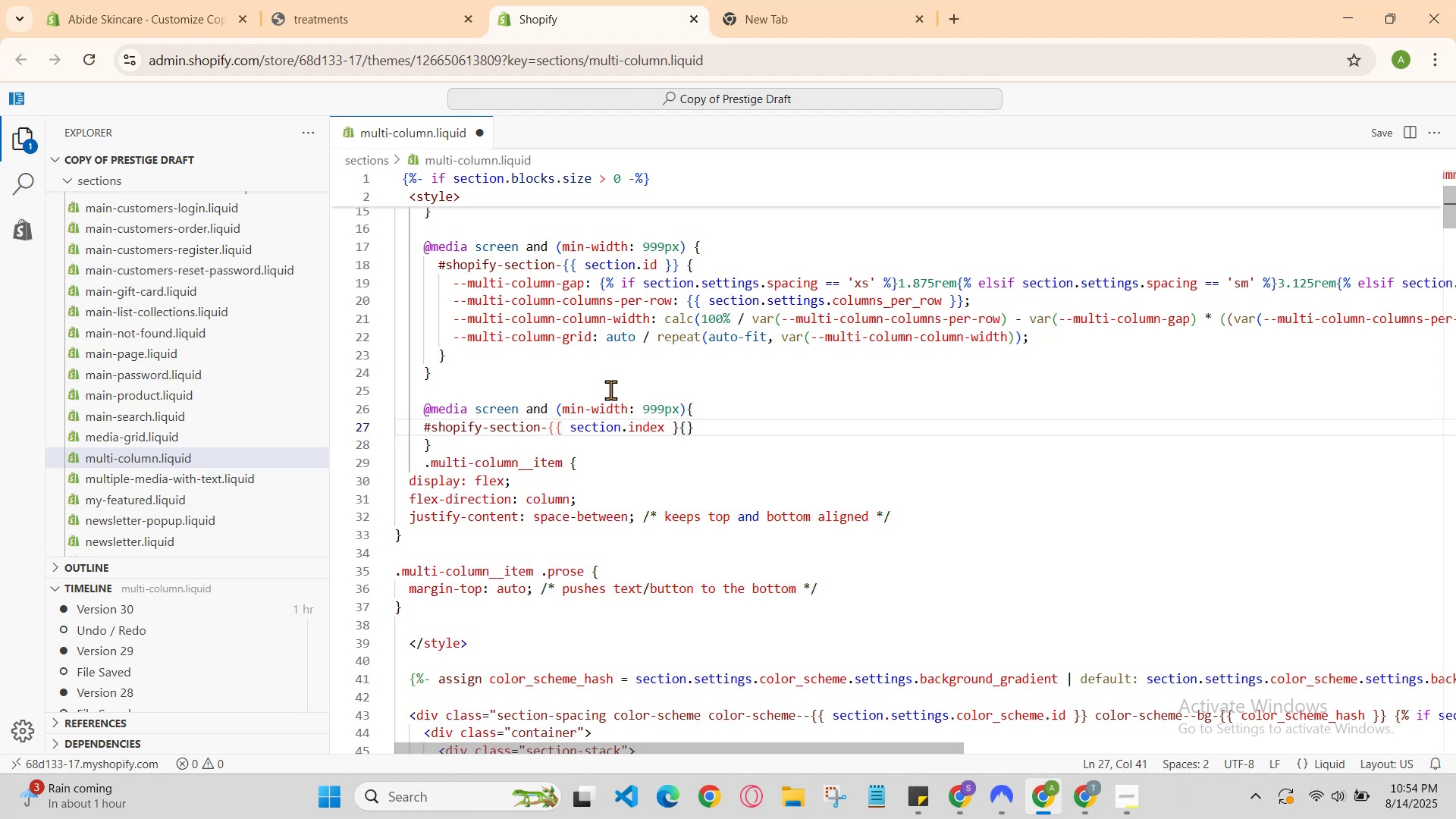 
key(Enter)
 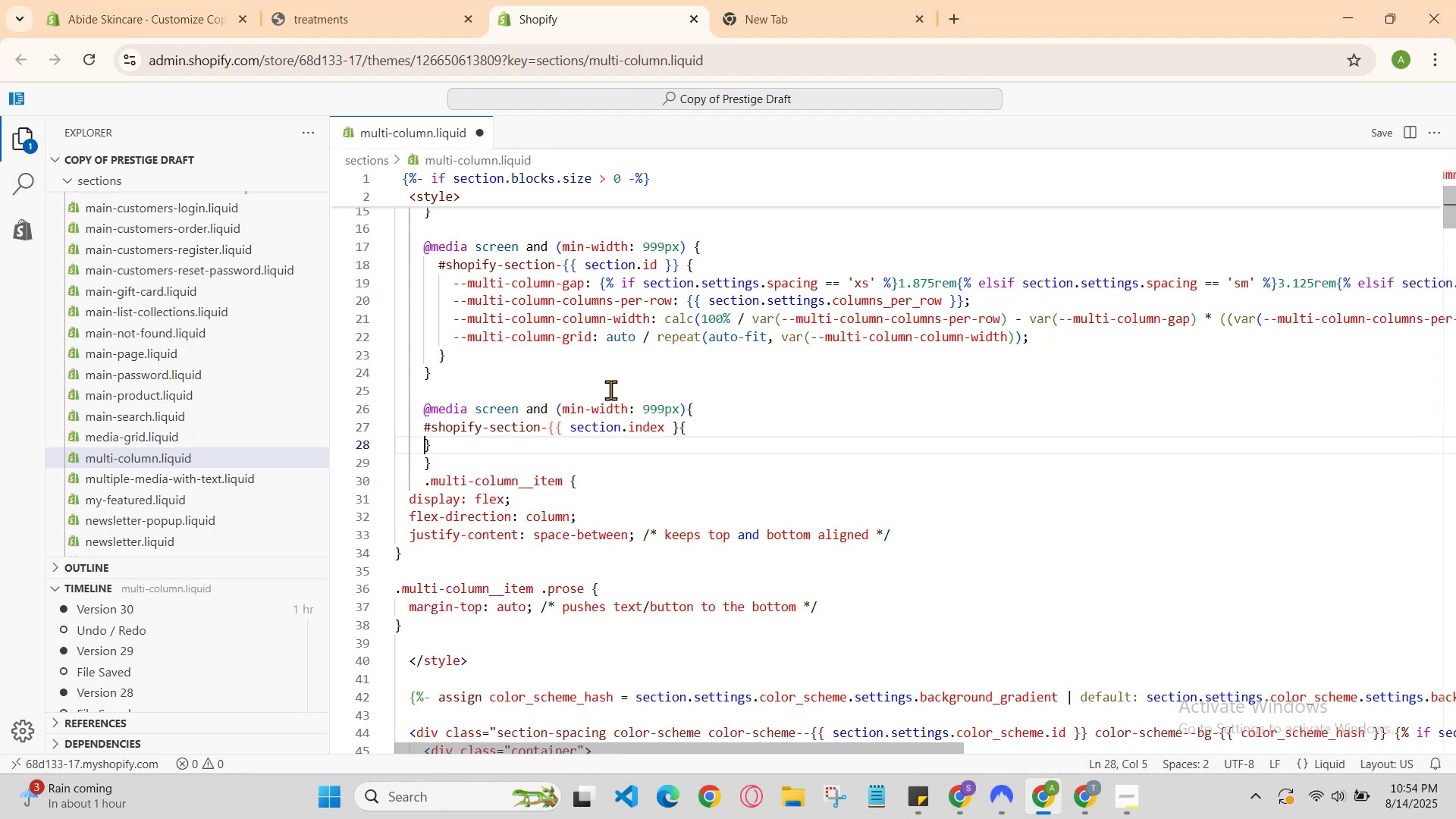 
key(Enter)
 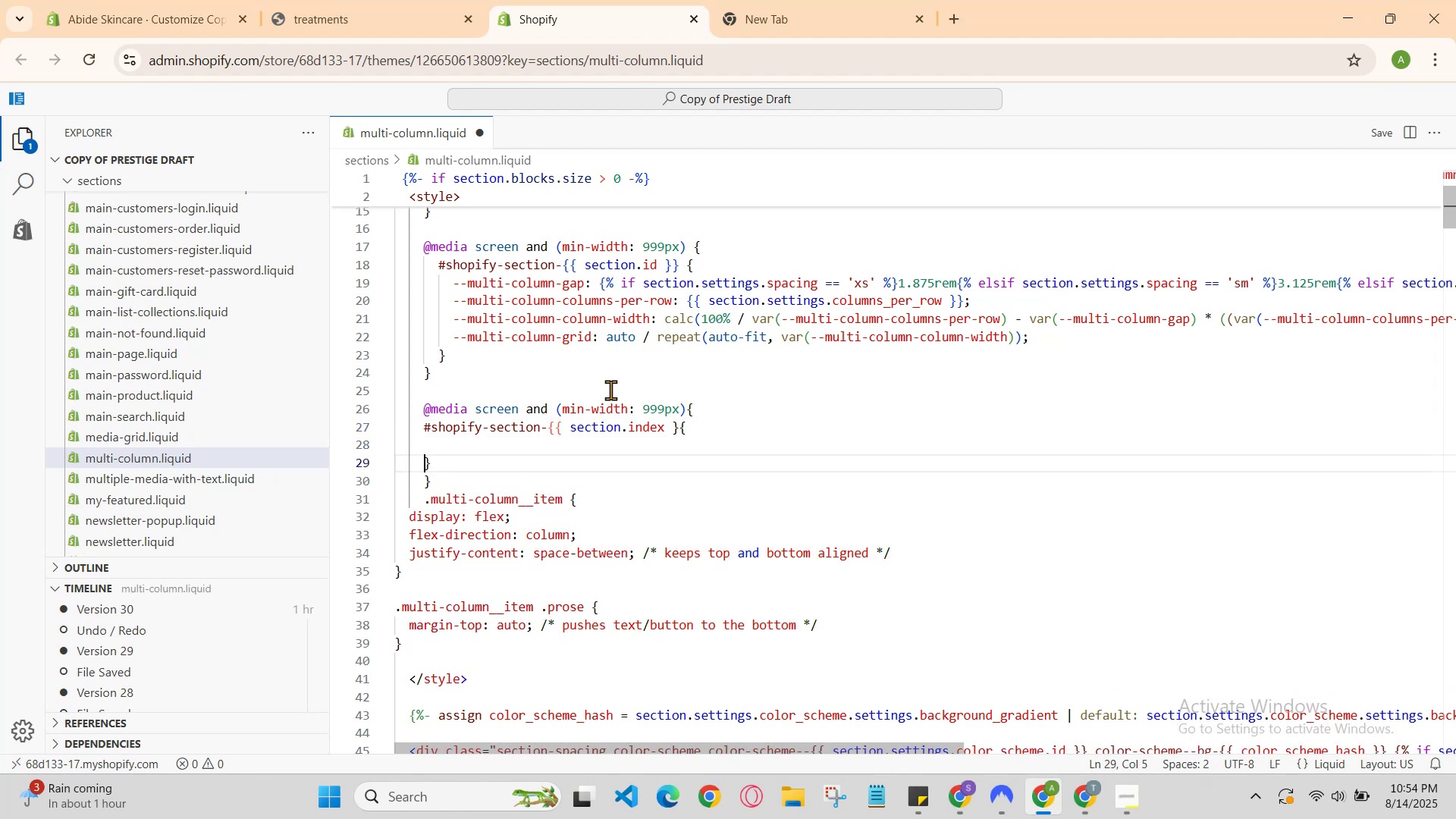 
key(Enter)
 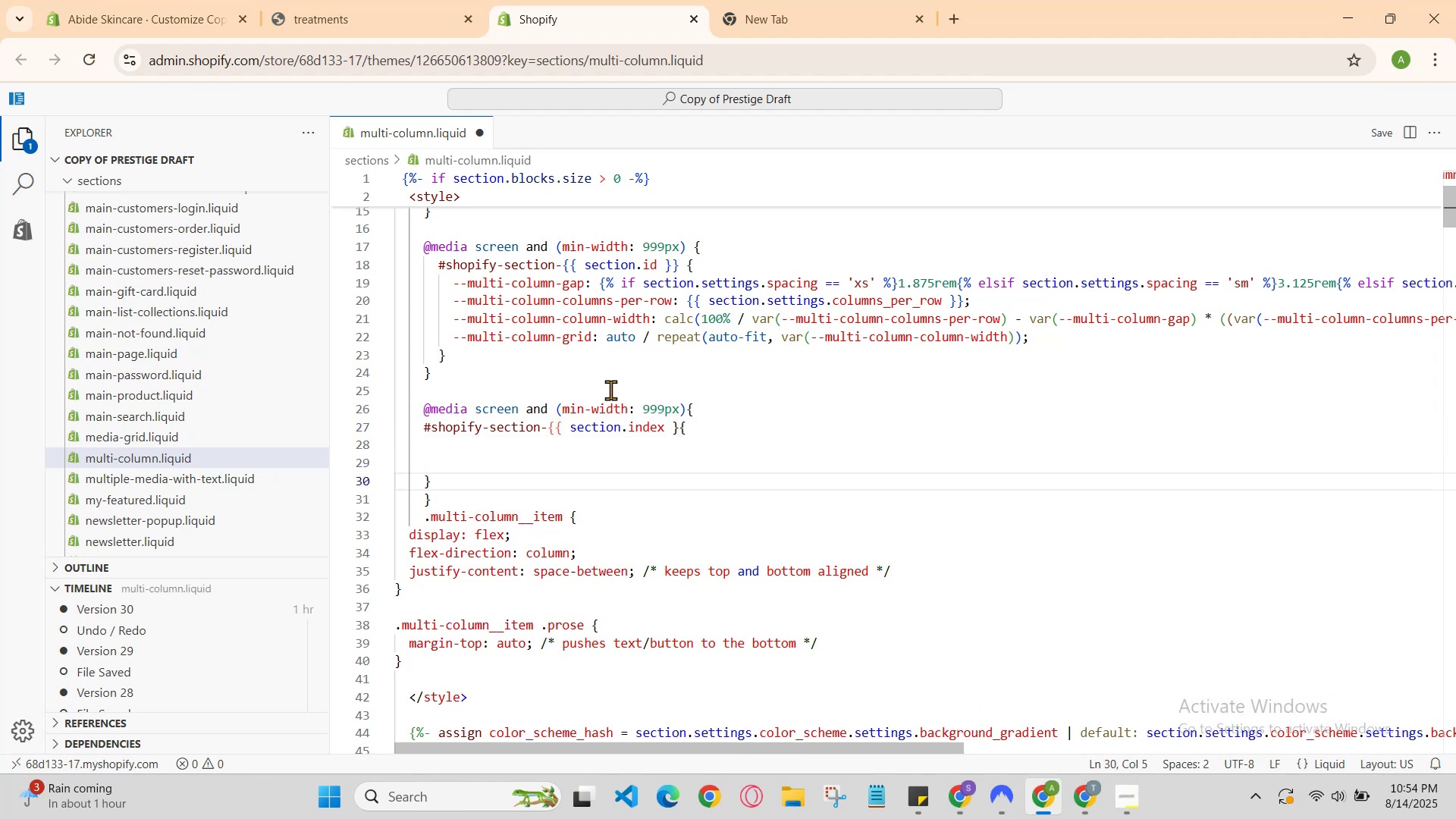 
key(ArrowUp)
 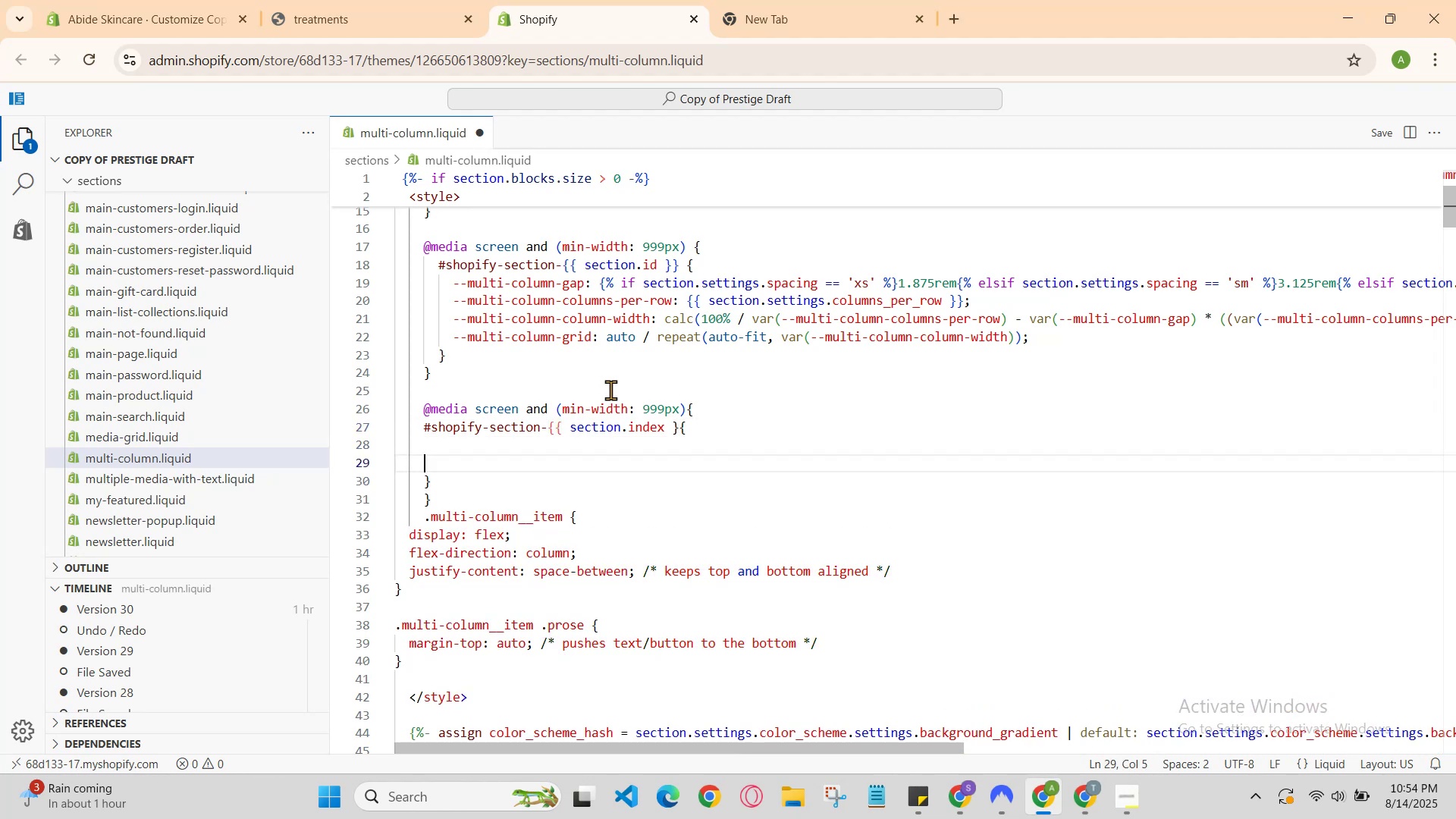 
key(ArrowUp)
 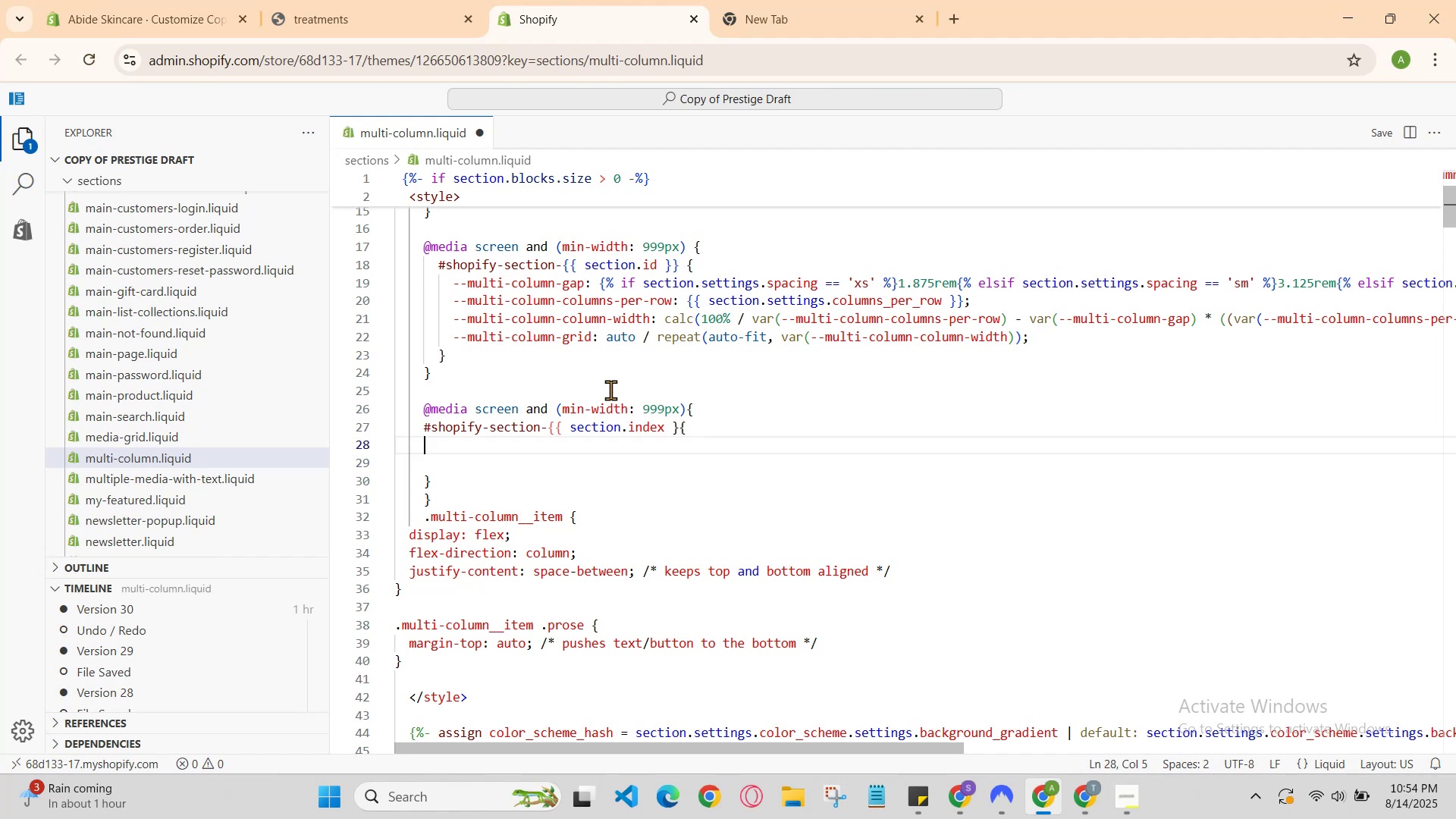 
type(-multi)
 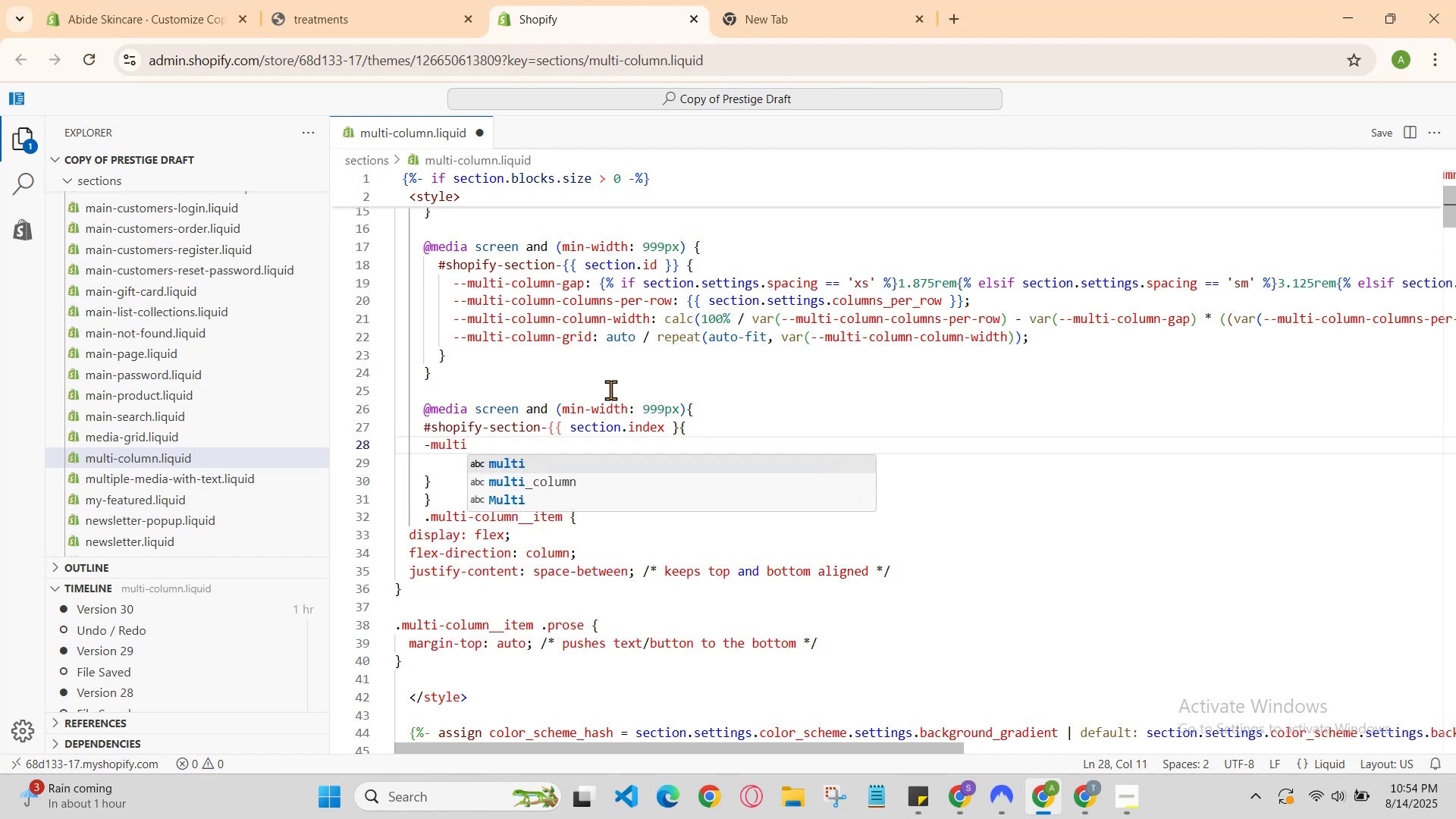 
key(ArrowLeft)
 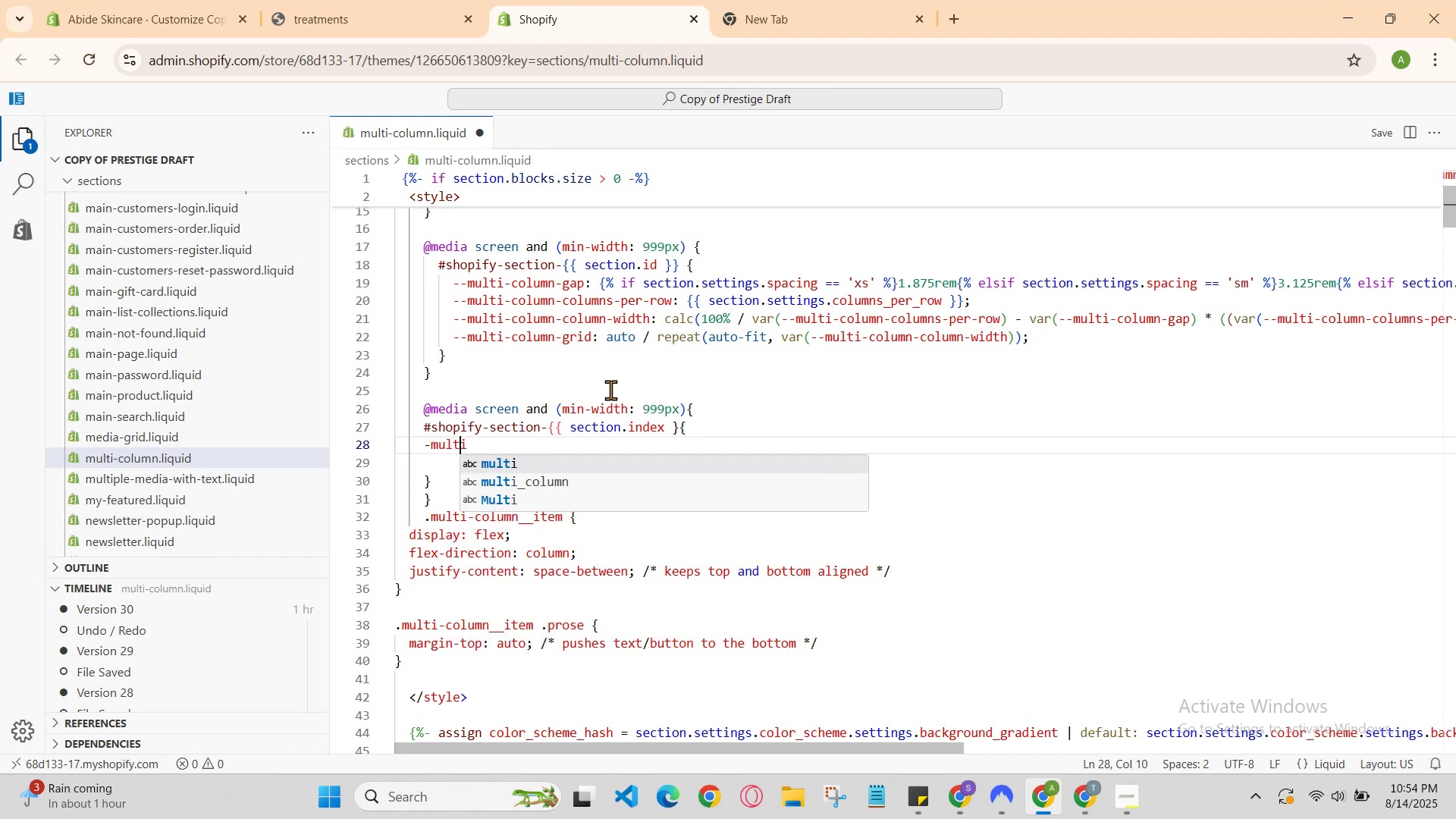 
key(ArrowLeft)
 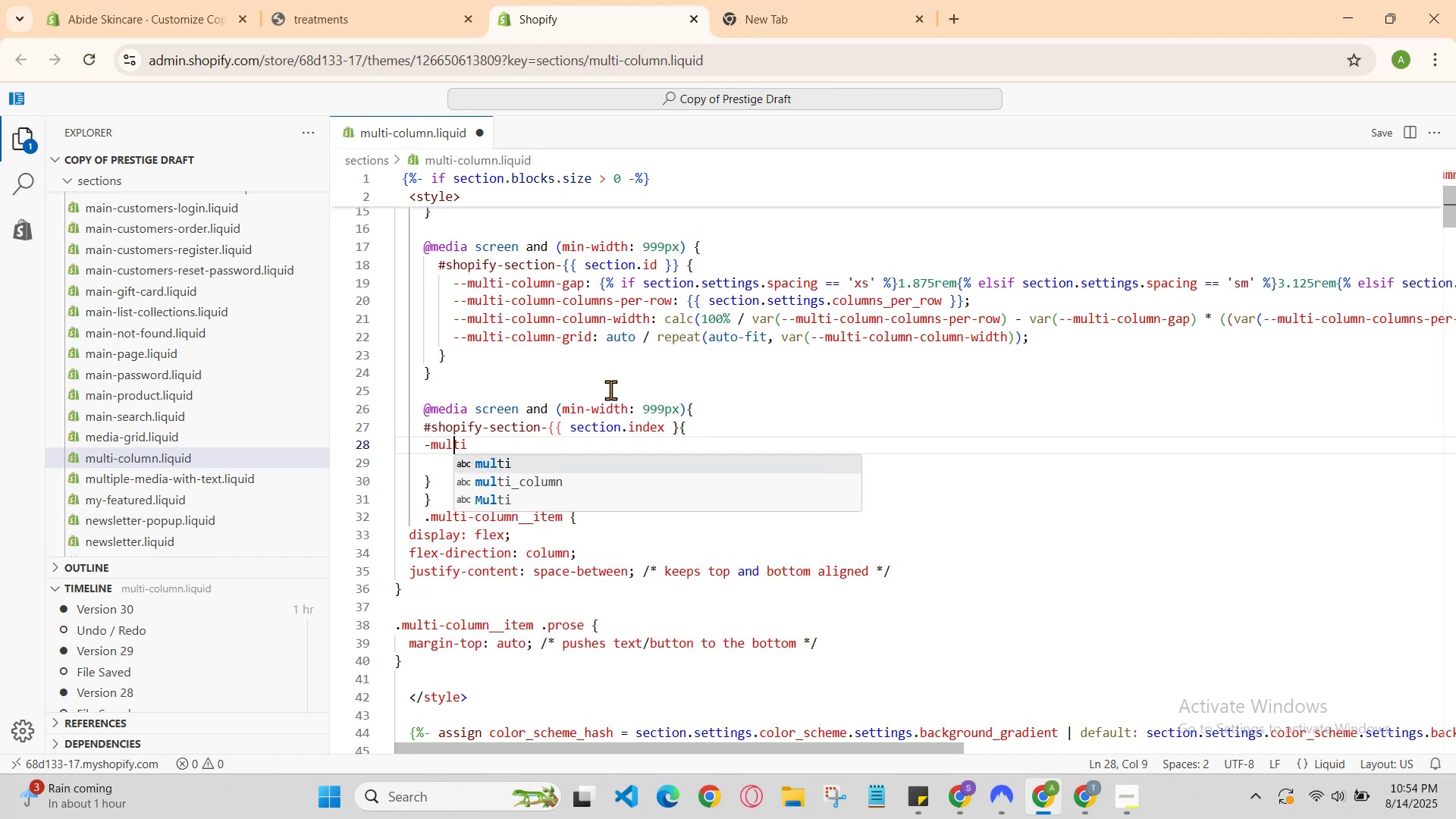 
key(ArrowLeft)
 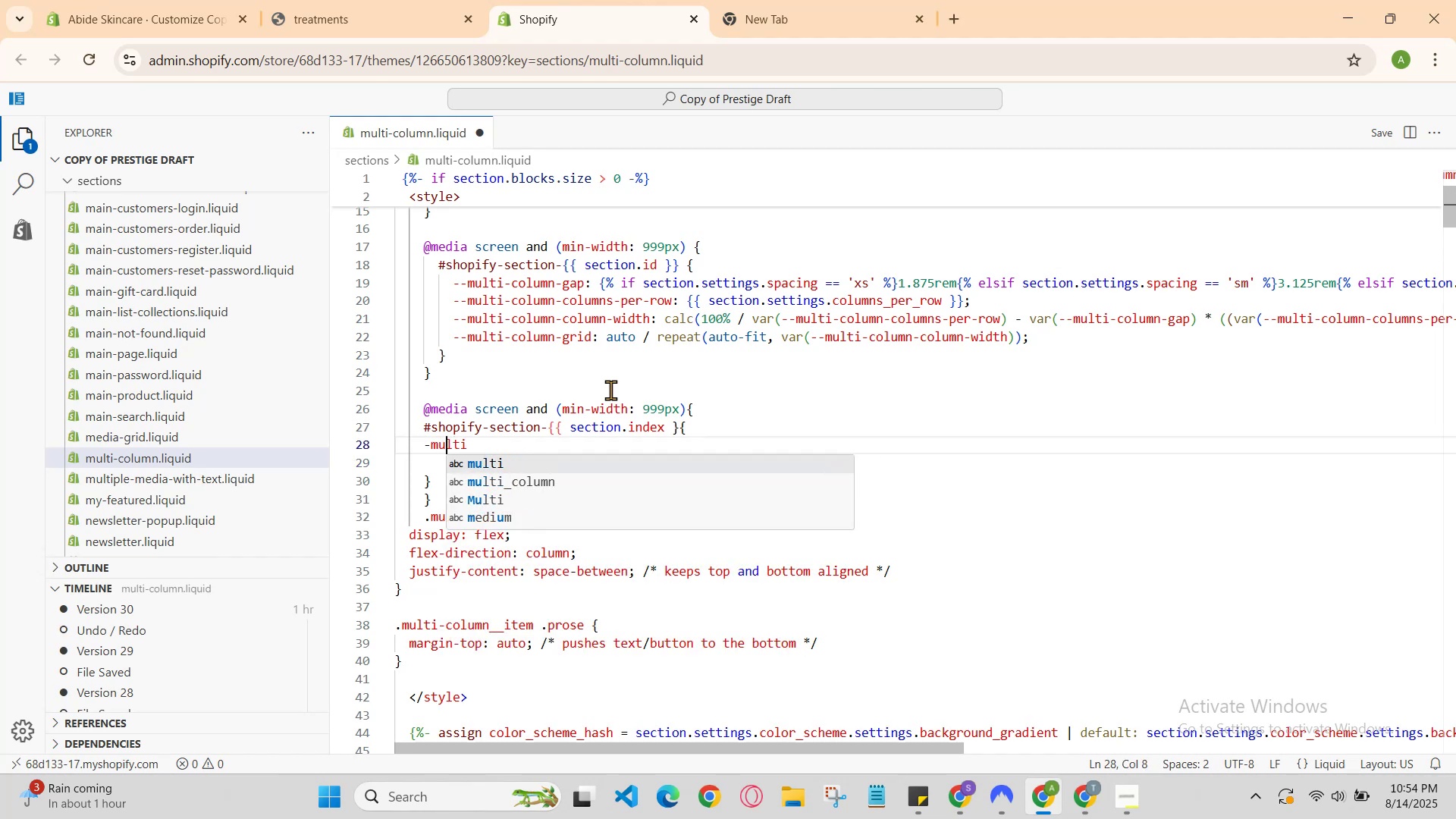 
key(ArrowLeft)
 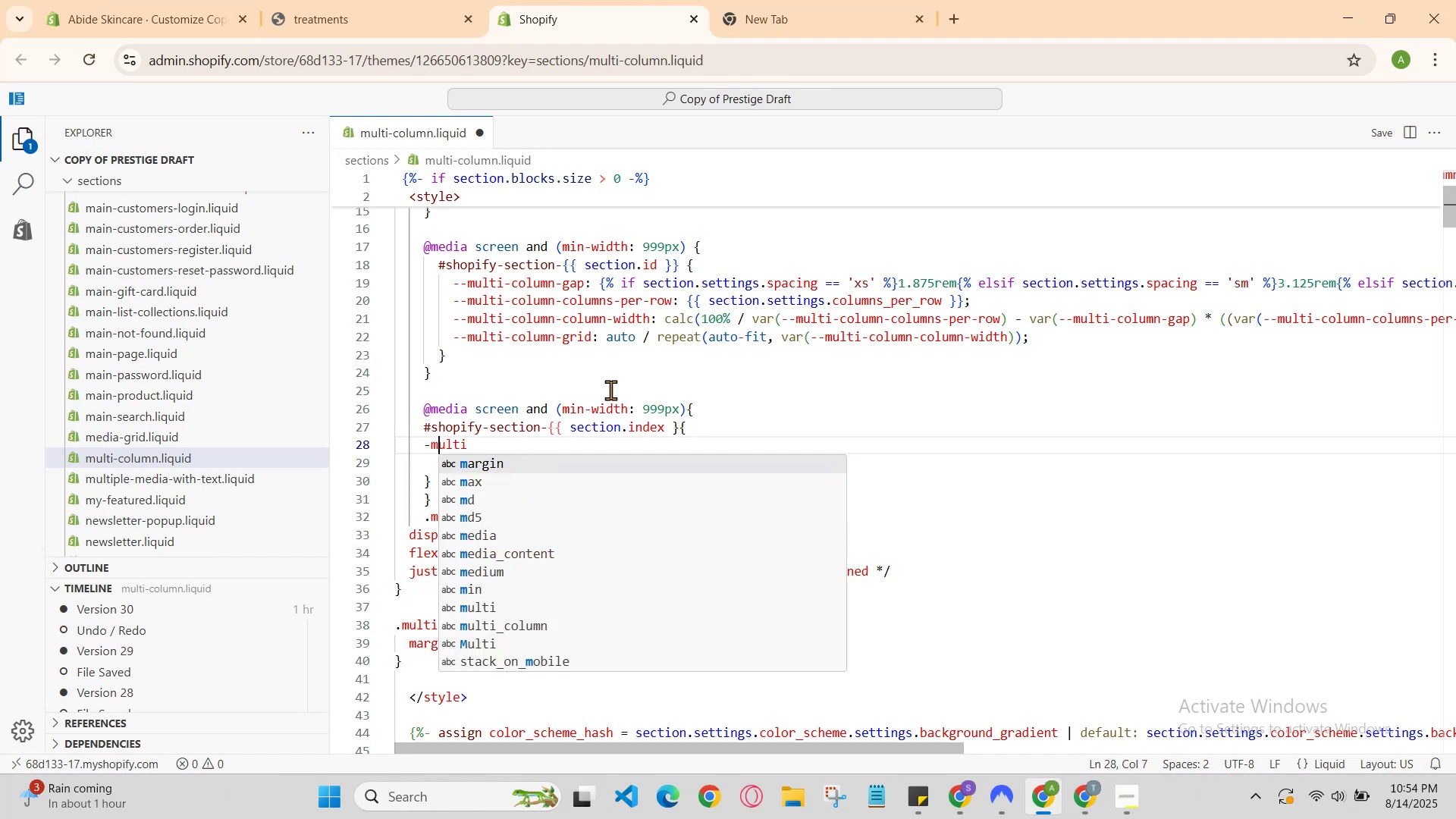 
key(ArrowLeft)
 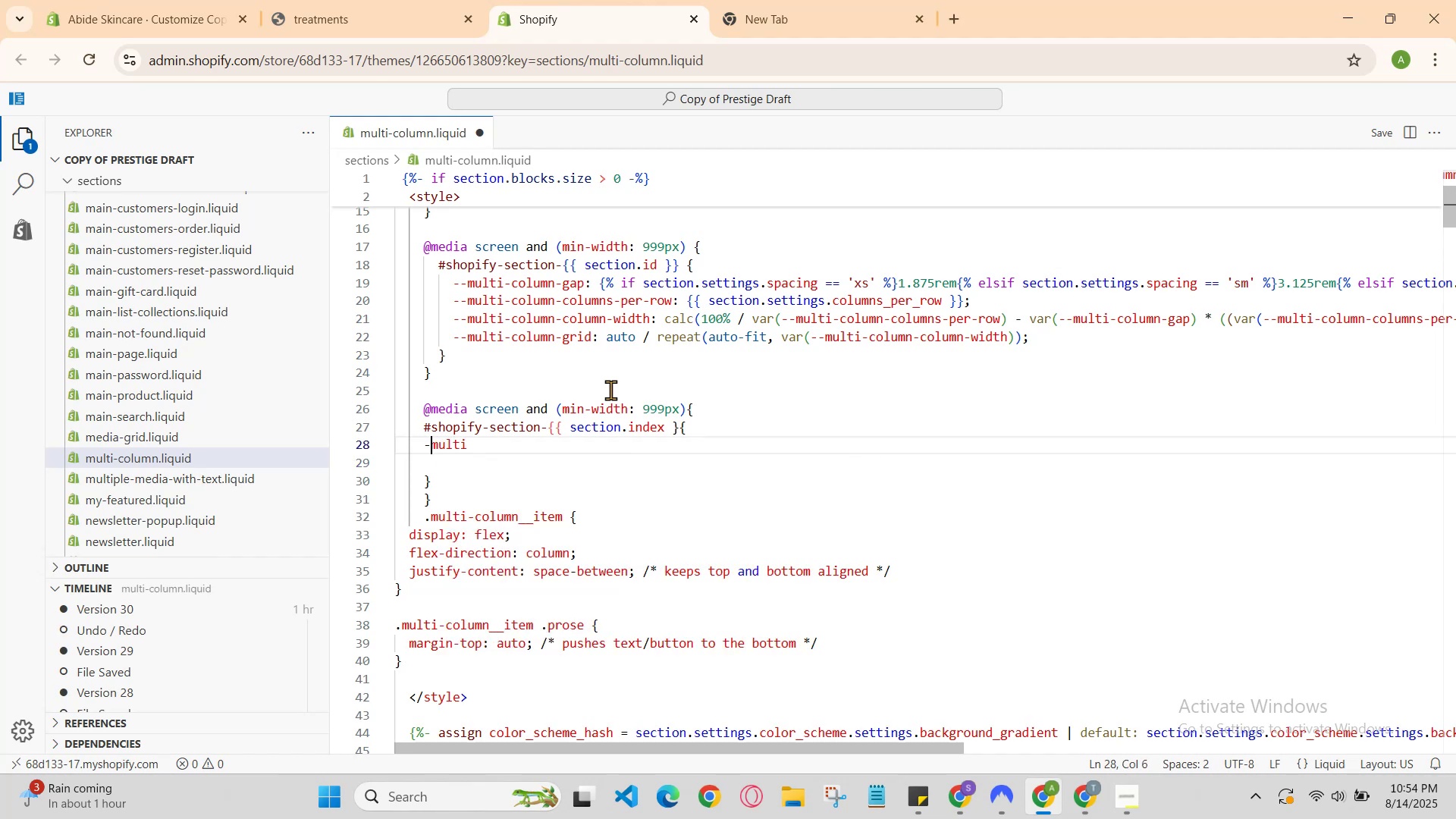 
key(Minus)
 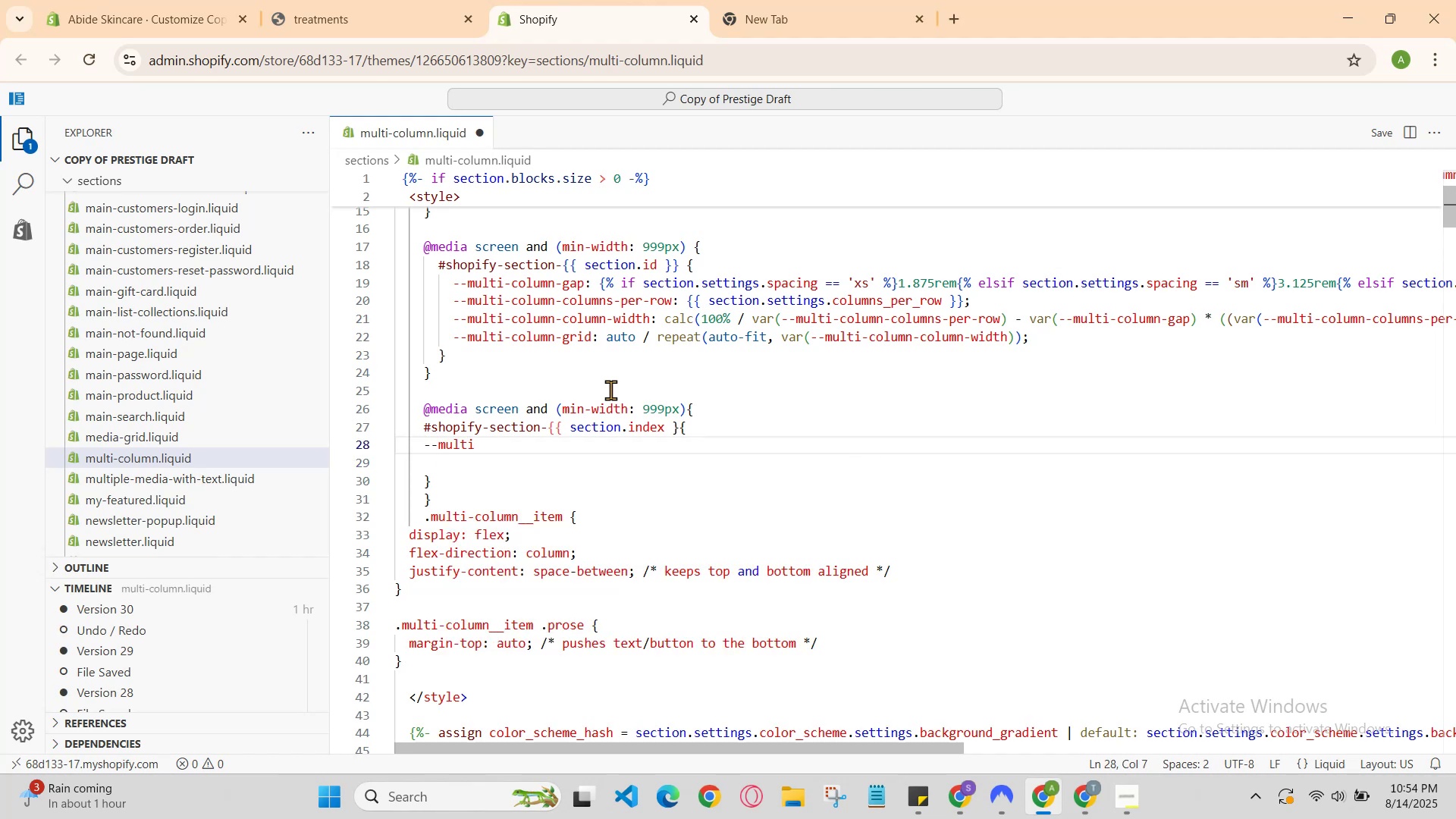 
key(ArrowRight)
 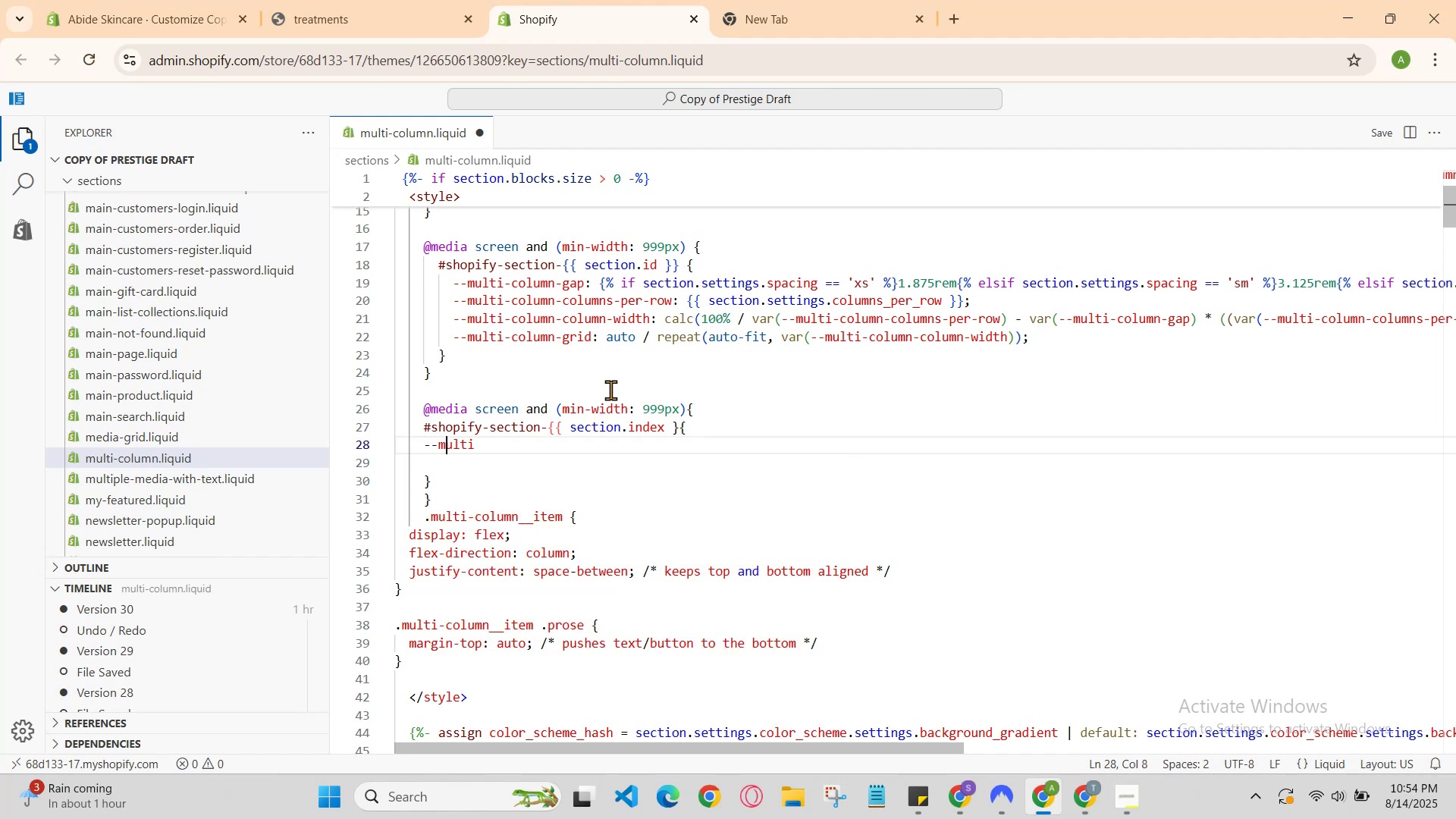 
key(ArrowRight)
 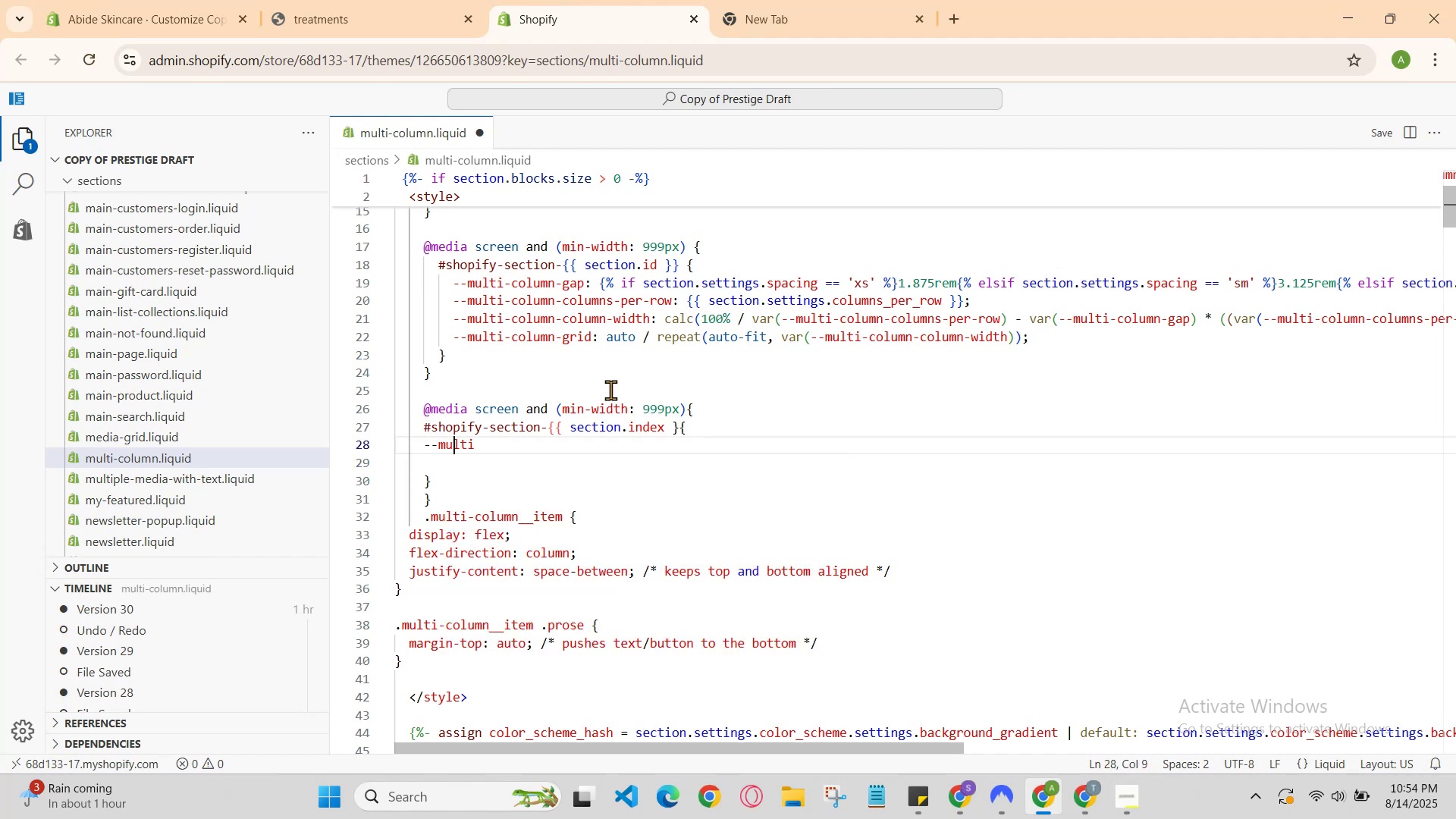 
key(ArrowRight)
 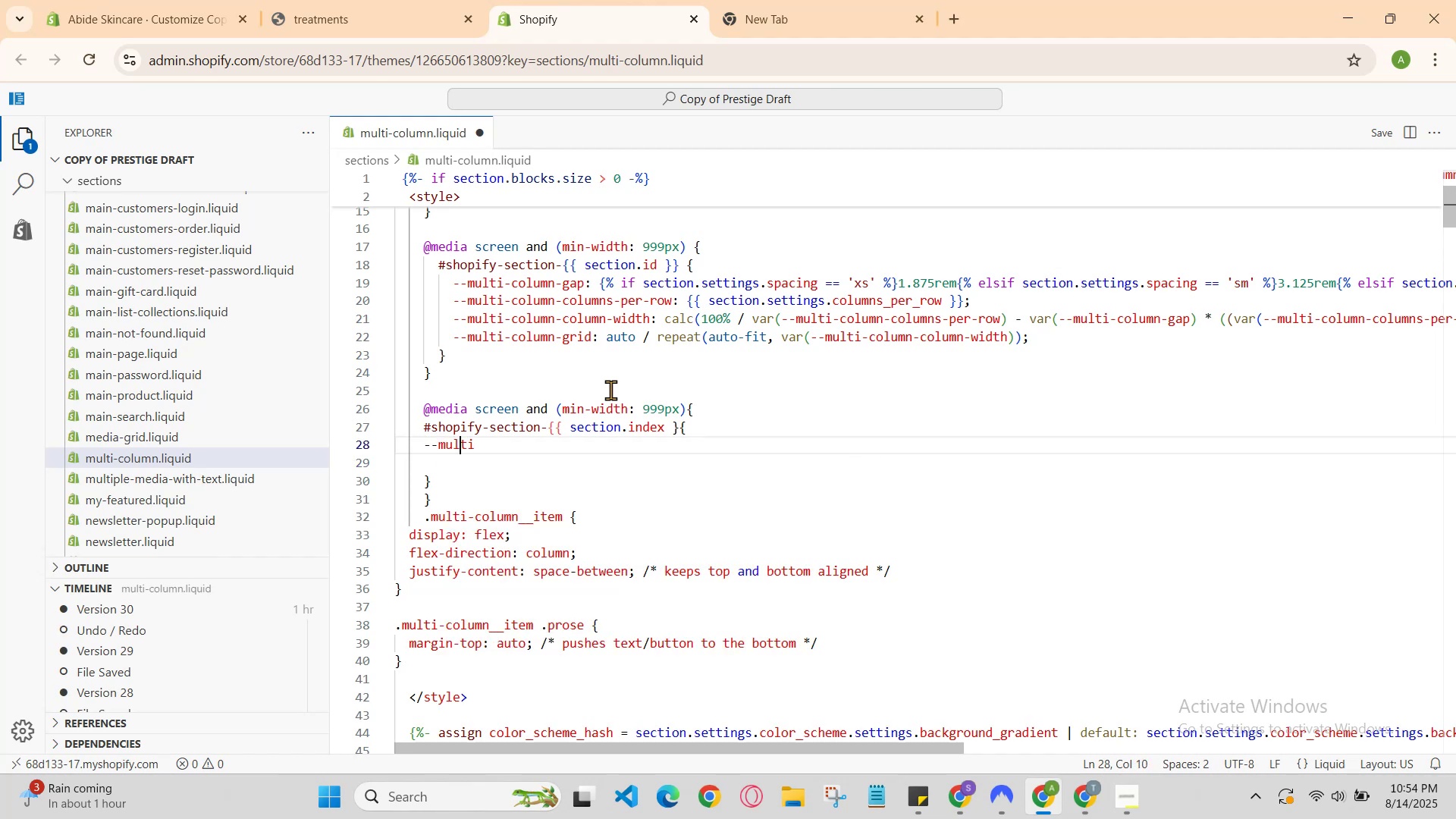 
key(ArrowRight)
 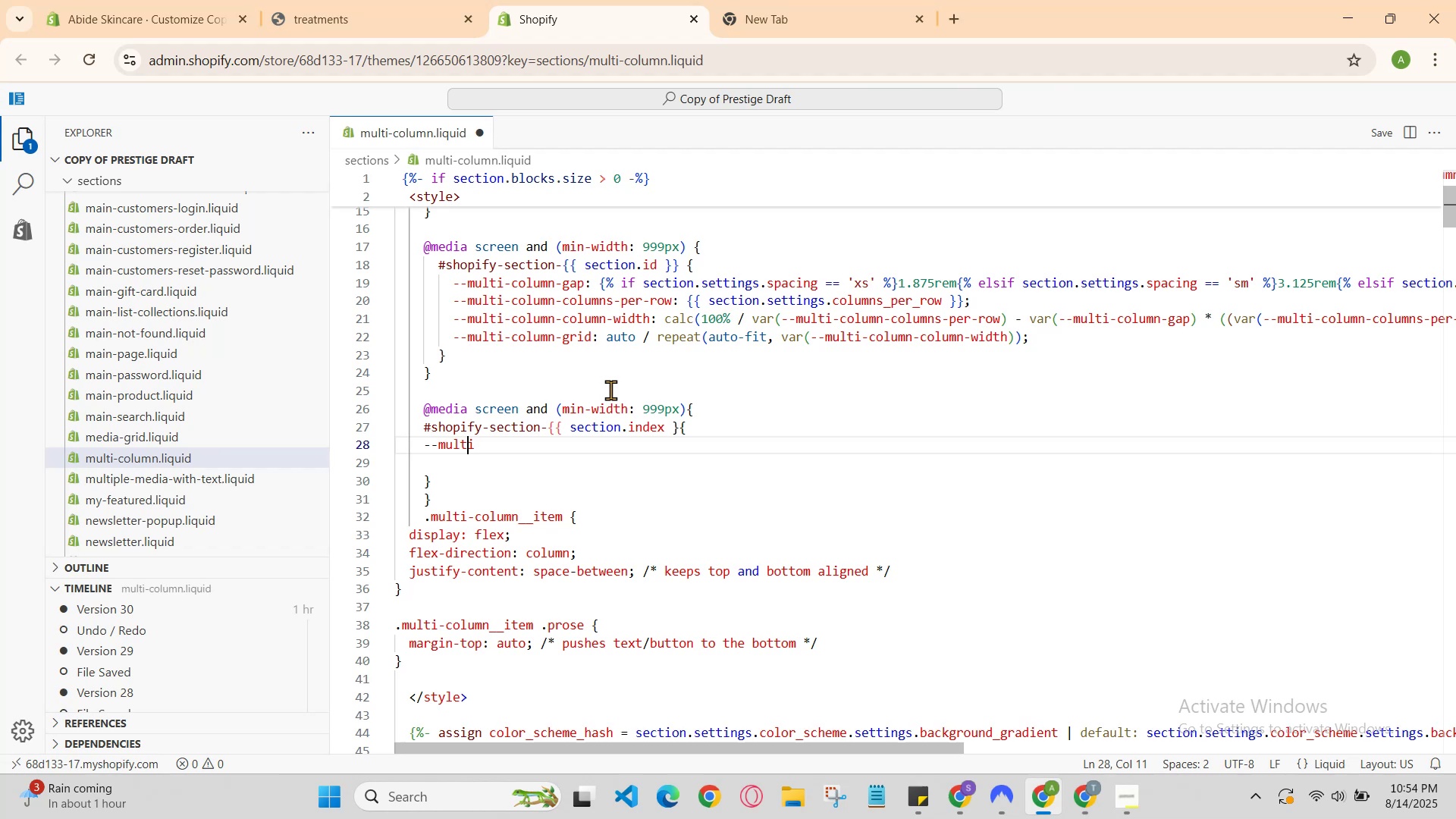 
key(ArrowRight)
 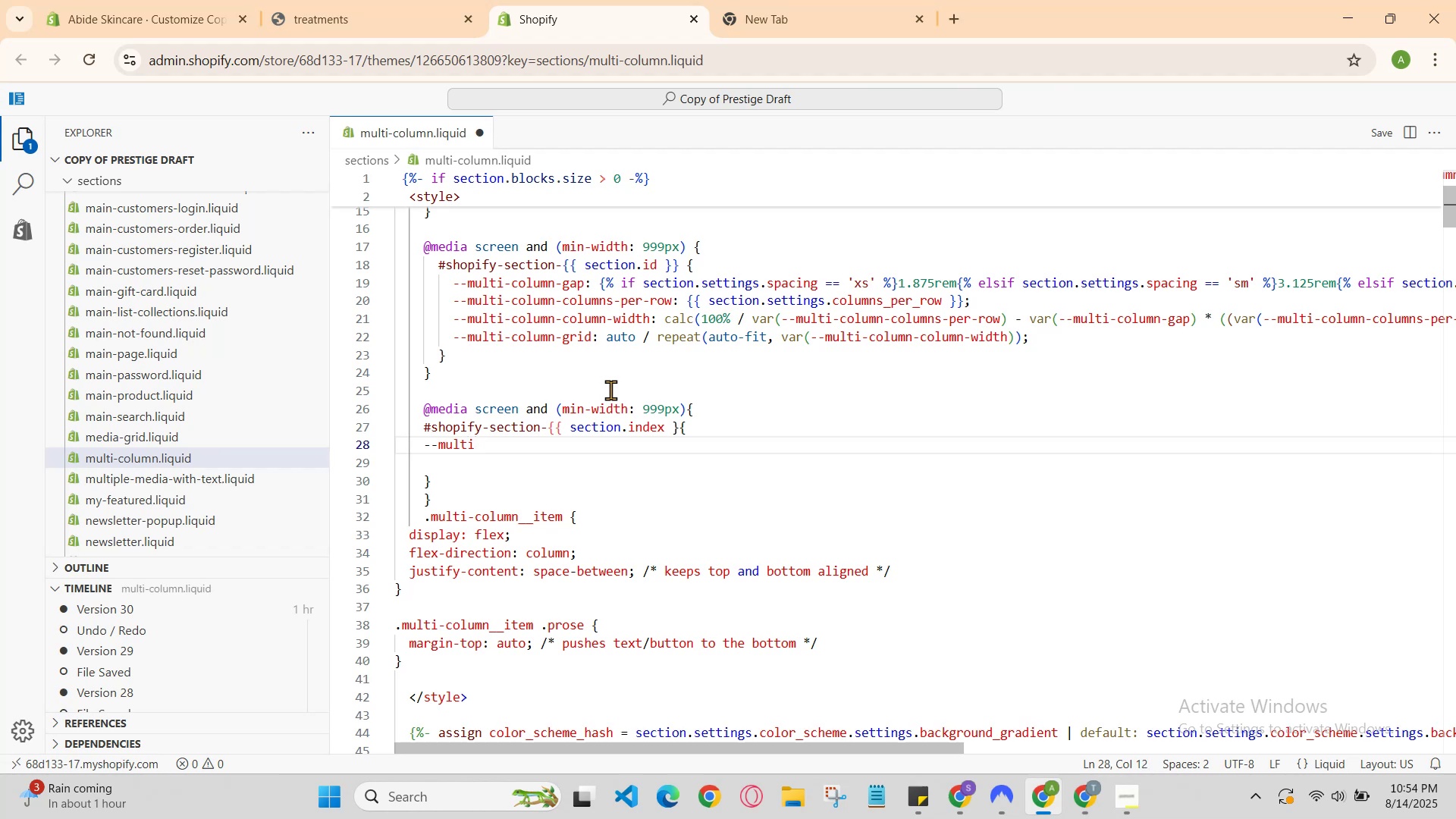 
type(-column-geight)
key(Backspace)
key(Backspace)
key(Backspace)
key(Backspace)
key(Backspace)
key(Backspace)
type(height )
key(Backspace)
key(Backspace)
type(t )
key(Backspace)
type(:{%if section )
key(Backspace)
 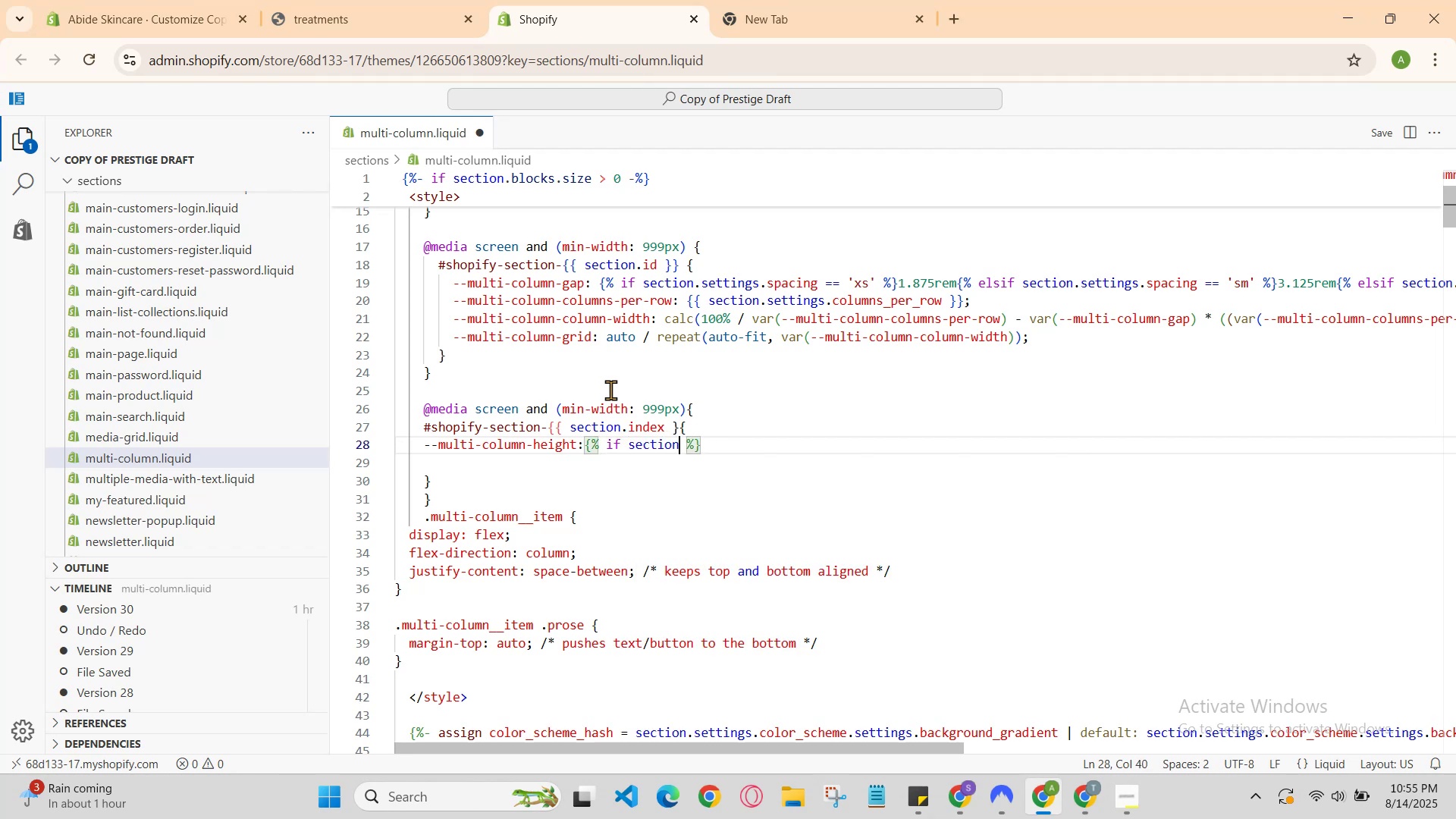 
key(Control+Z)
 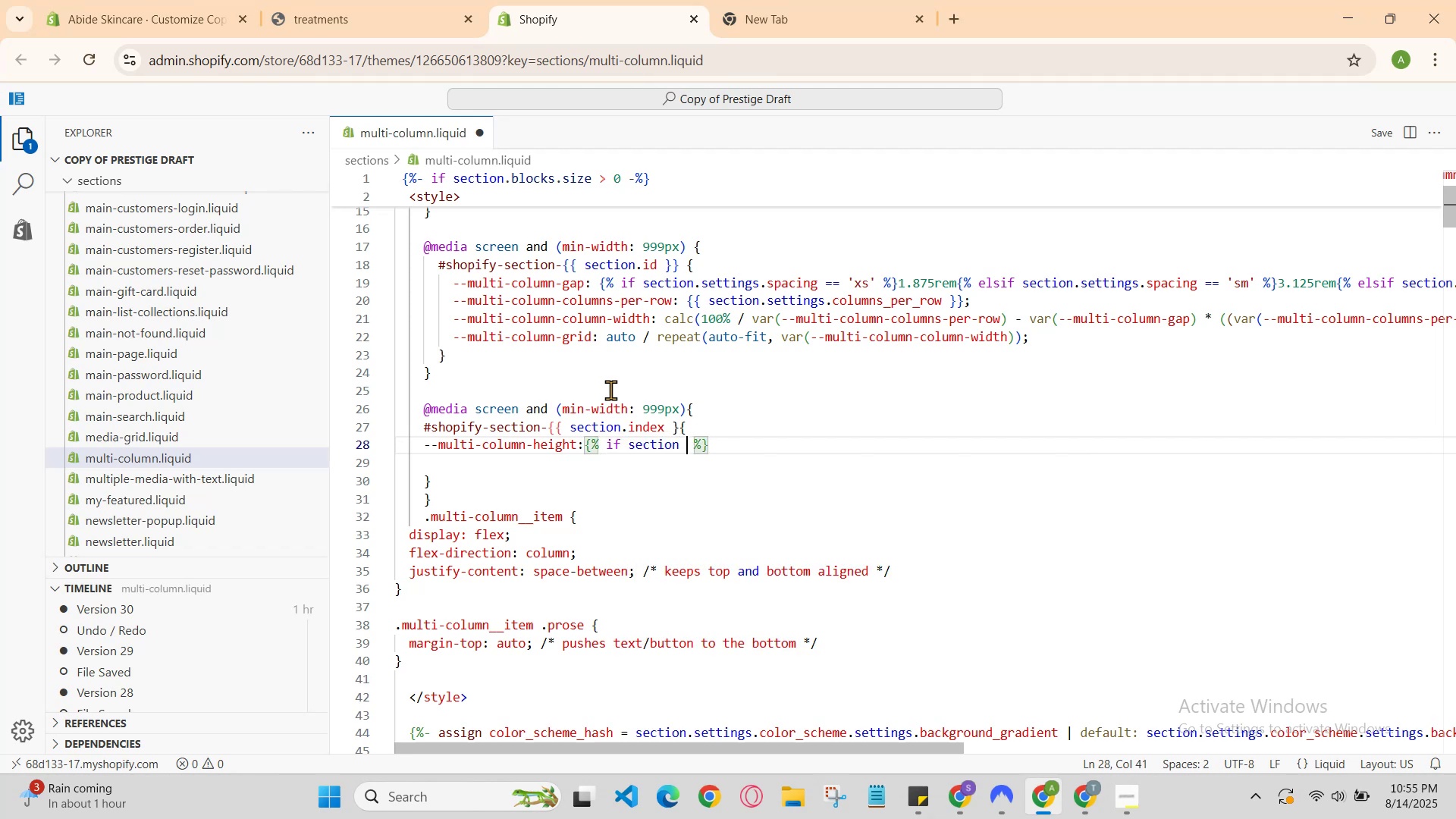 
hold_key(key=Z, duration=1.51)
 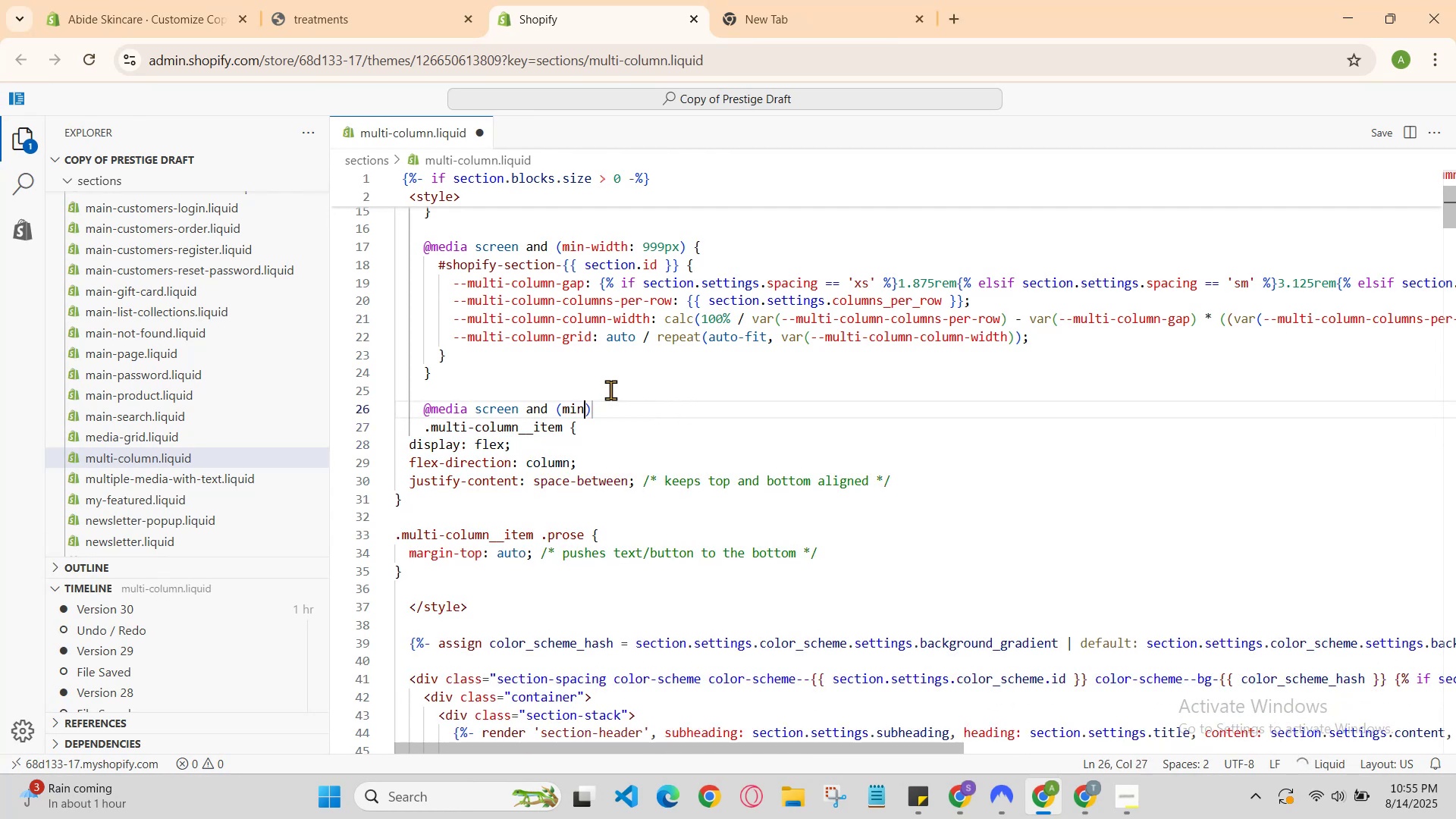 
hold_key(key=Z, duration=1.03)
 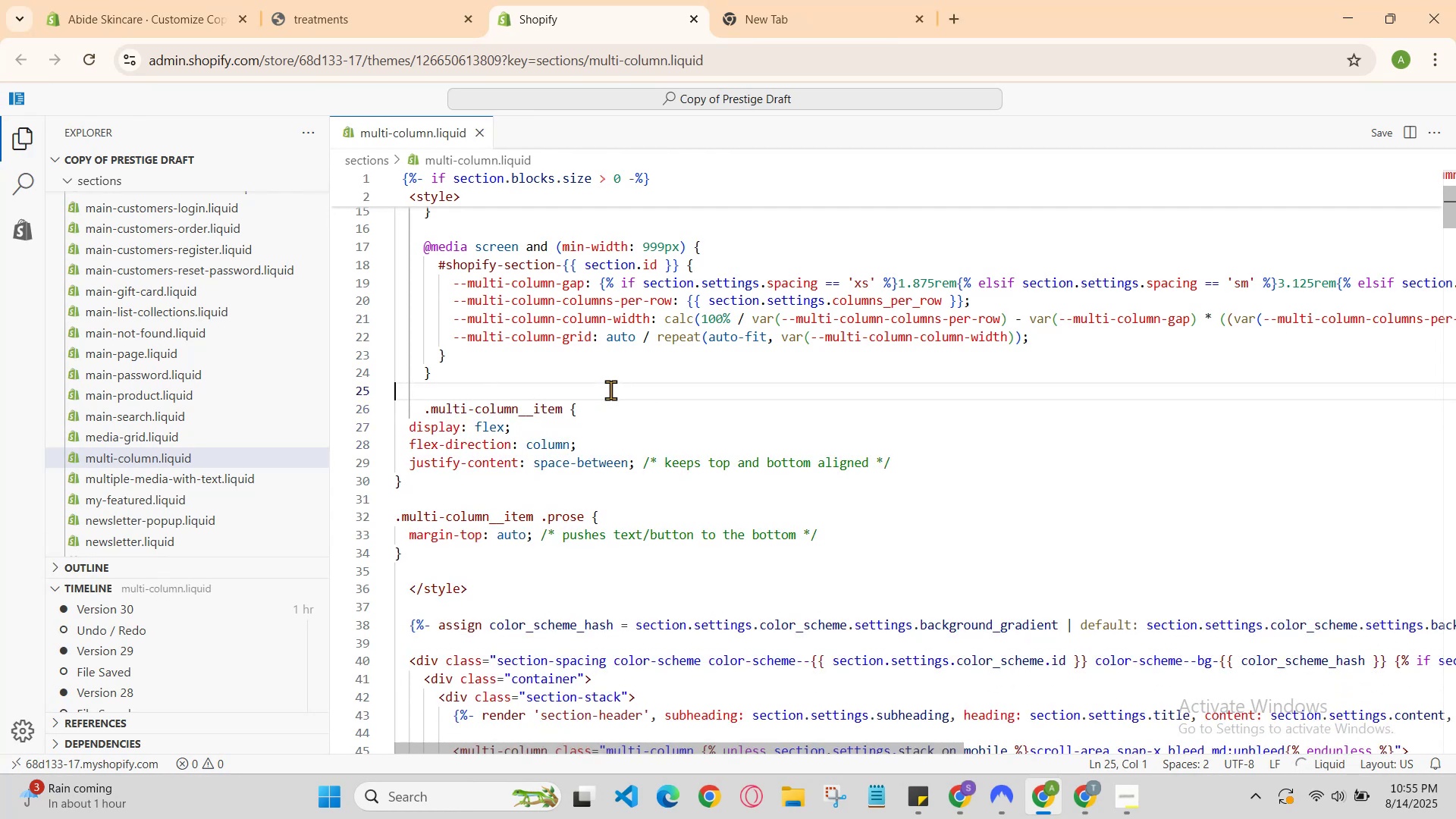 
key(Control+Z)
 